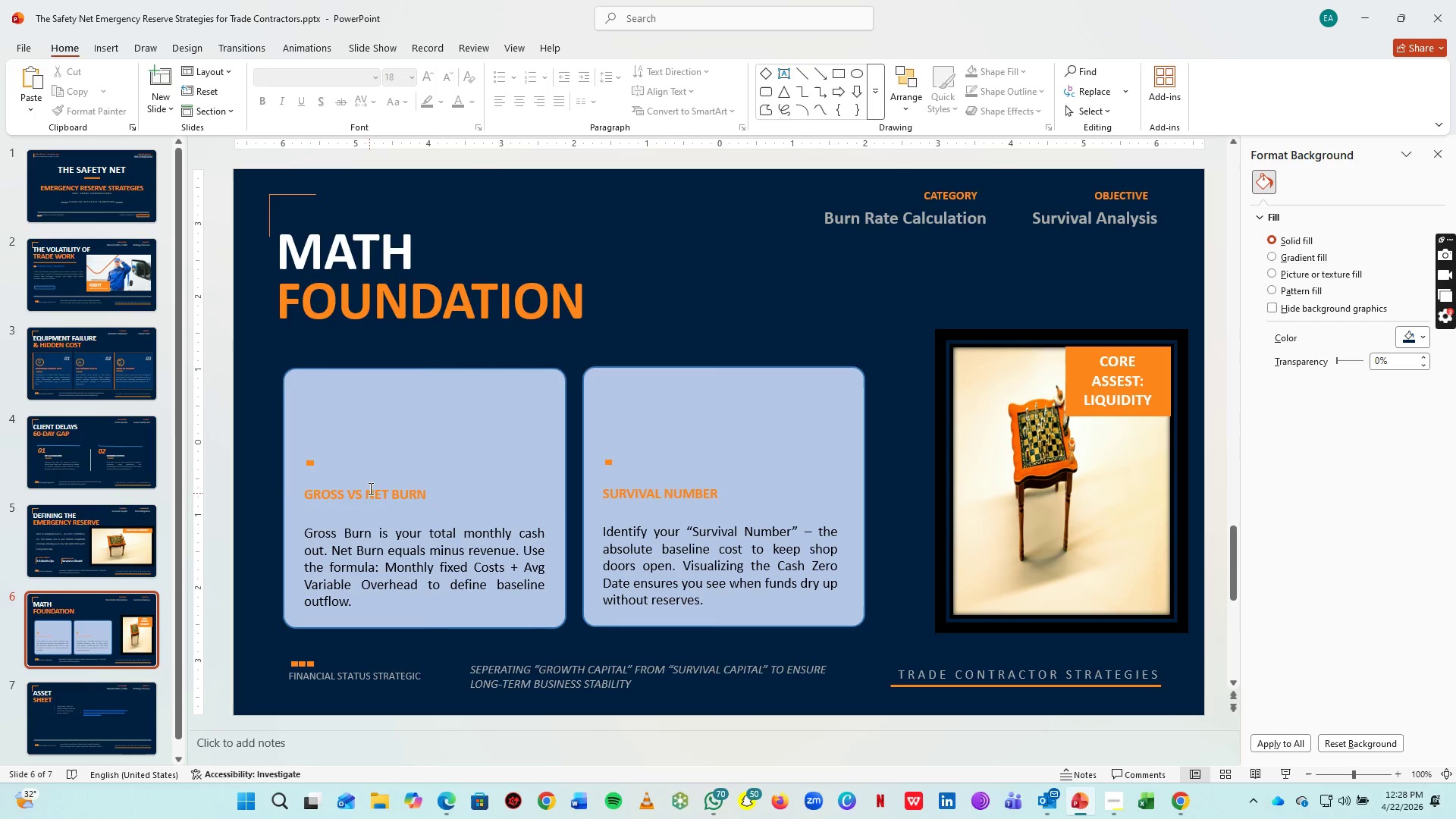 
left_click([369, 487])
 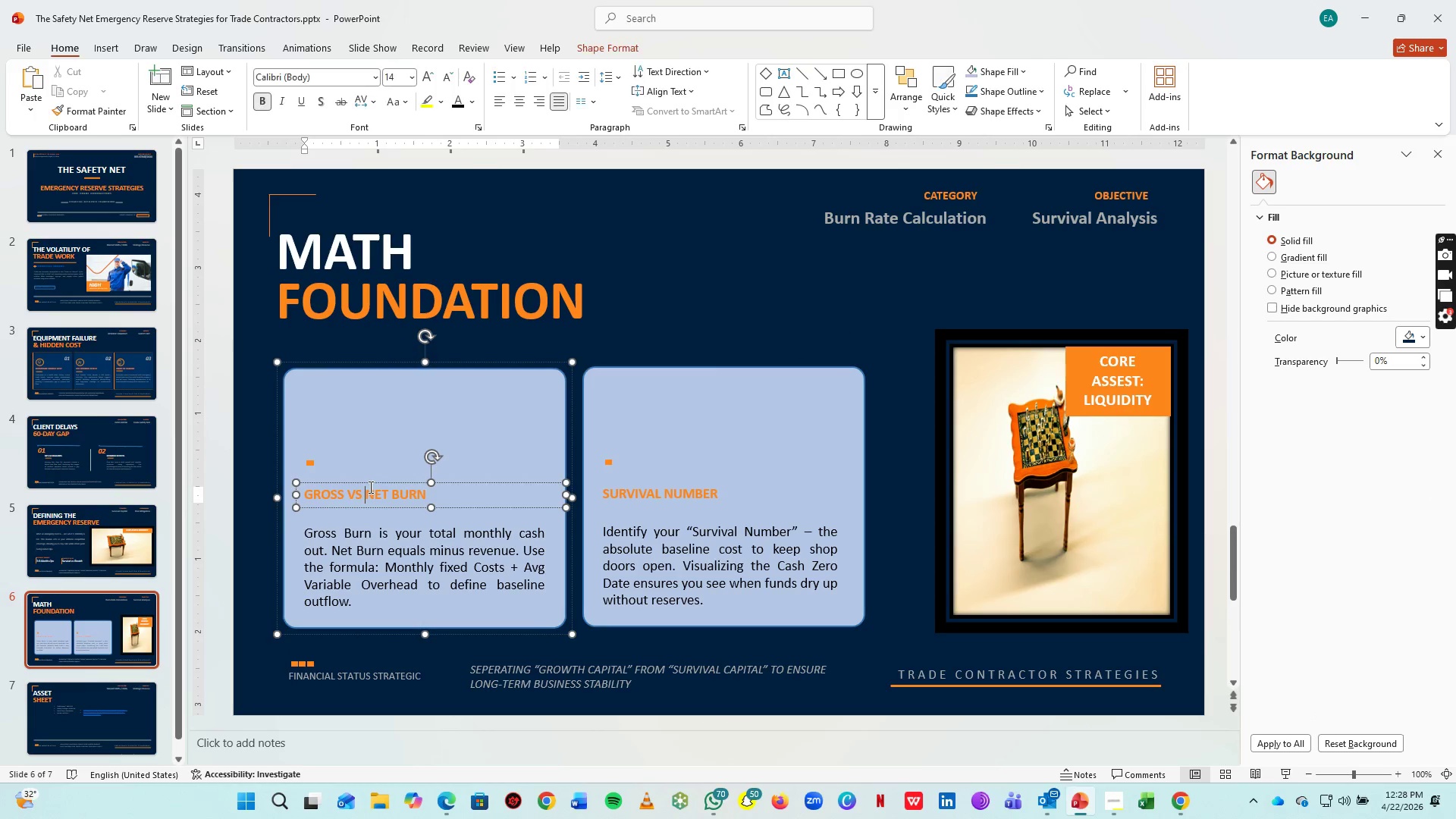 
key(Control+A)
 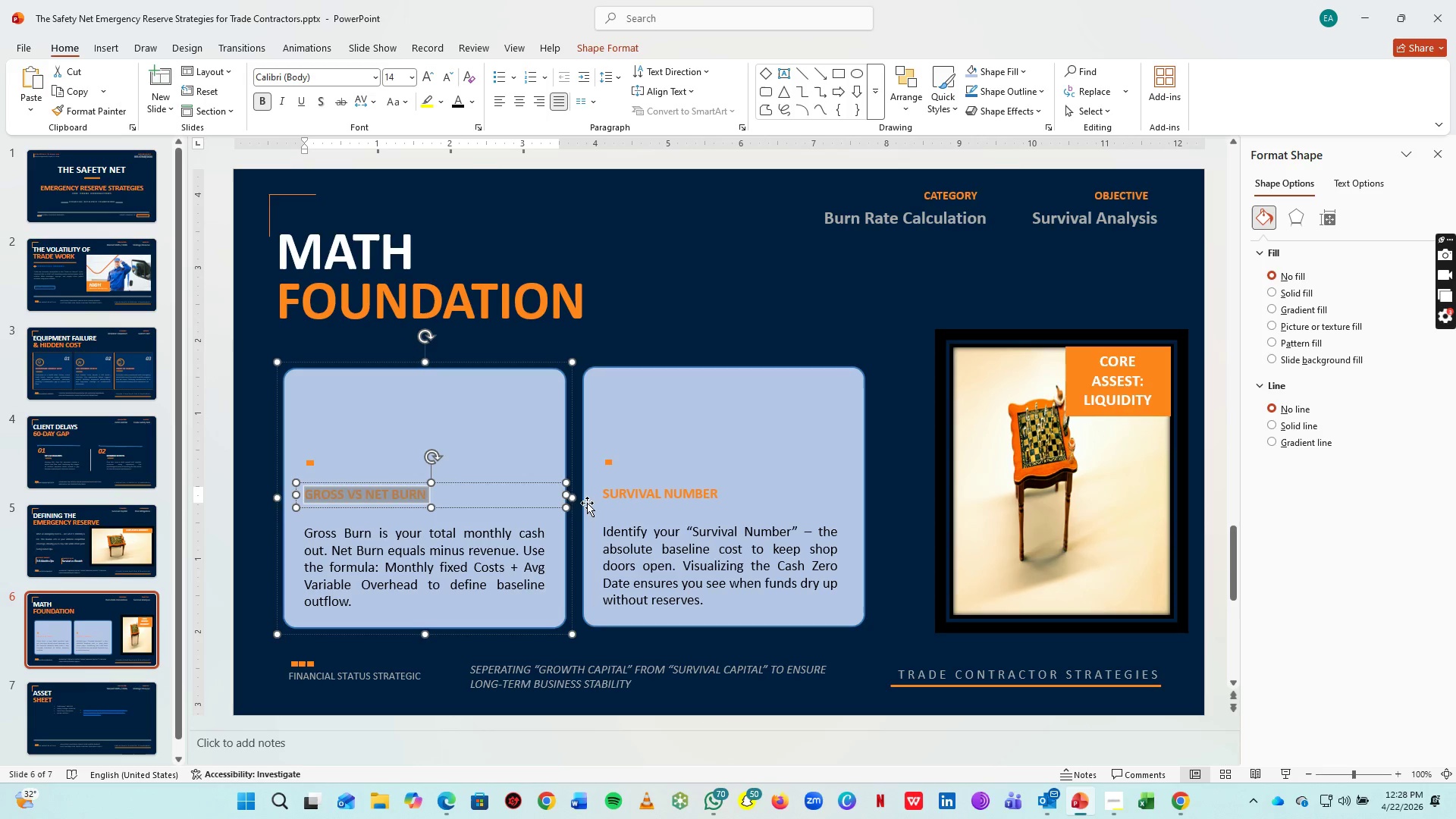 
left_click_drag(start_coordinate=[569, 495], to_coordinate=[488, 497])
 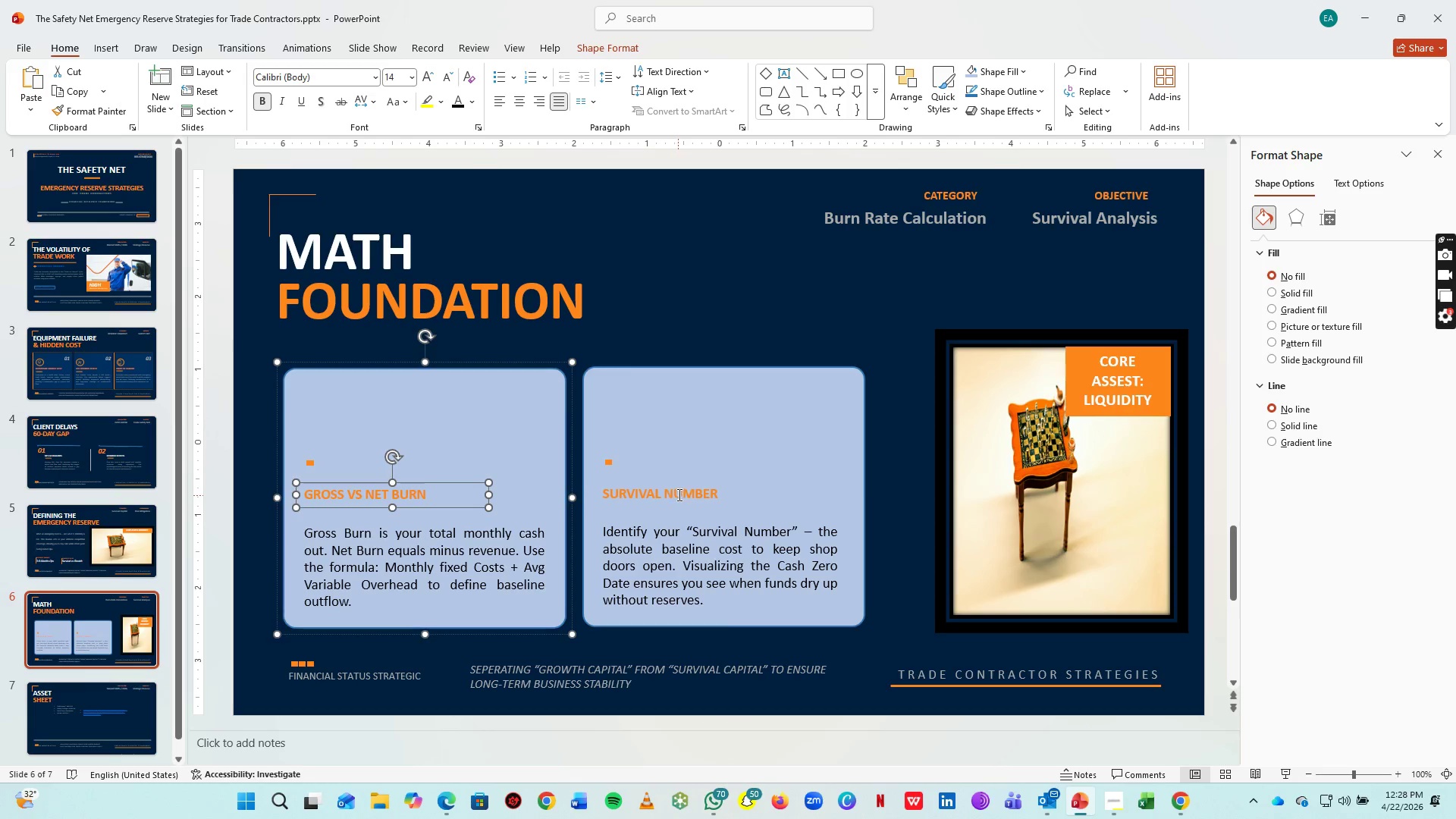 
left_click([678, 494])
 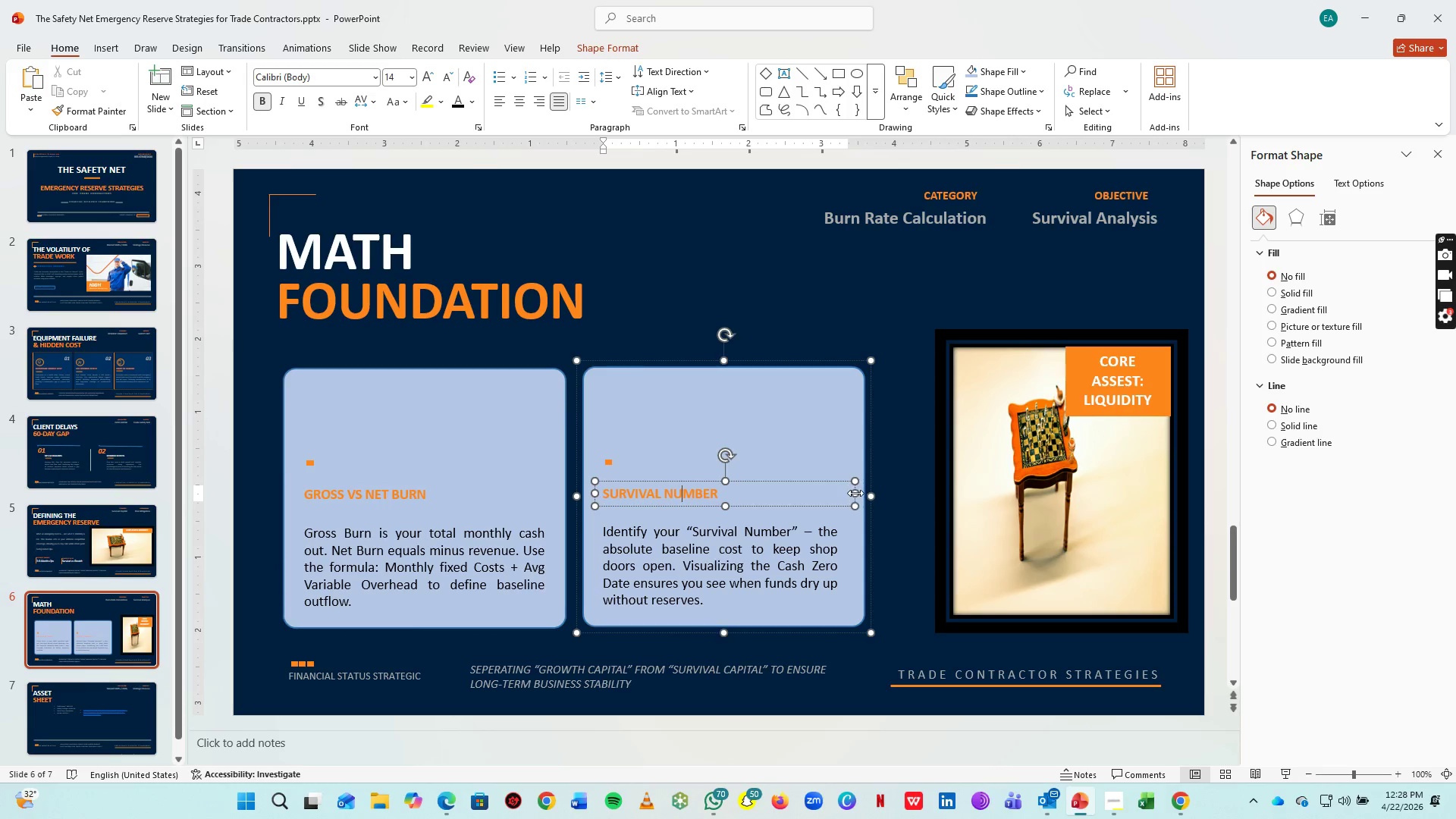 
left_click_drag(start_coordinate=[855, 493], to_coordinate=[742, 495])
 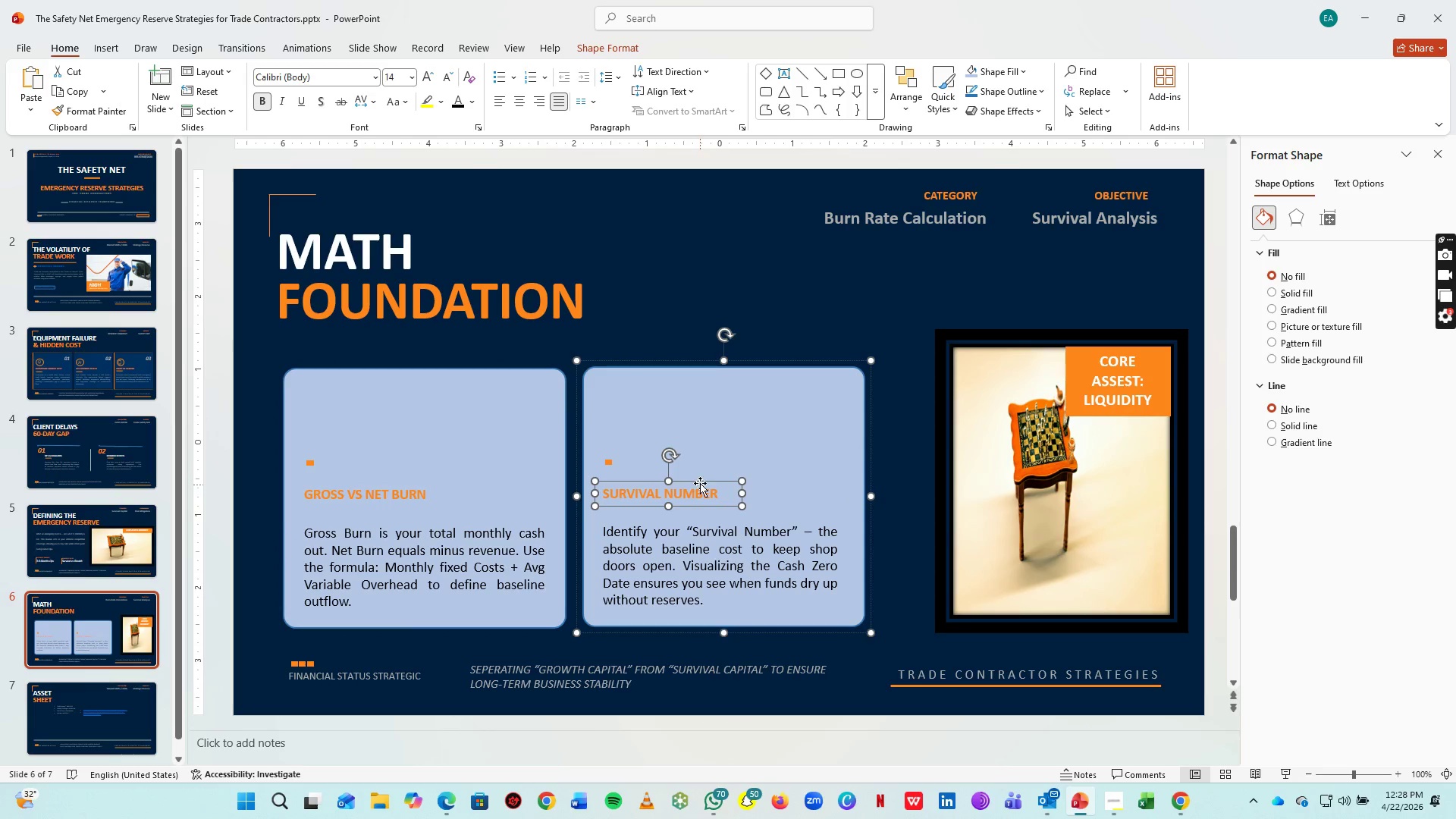 
left_click([700, 482])
 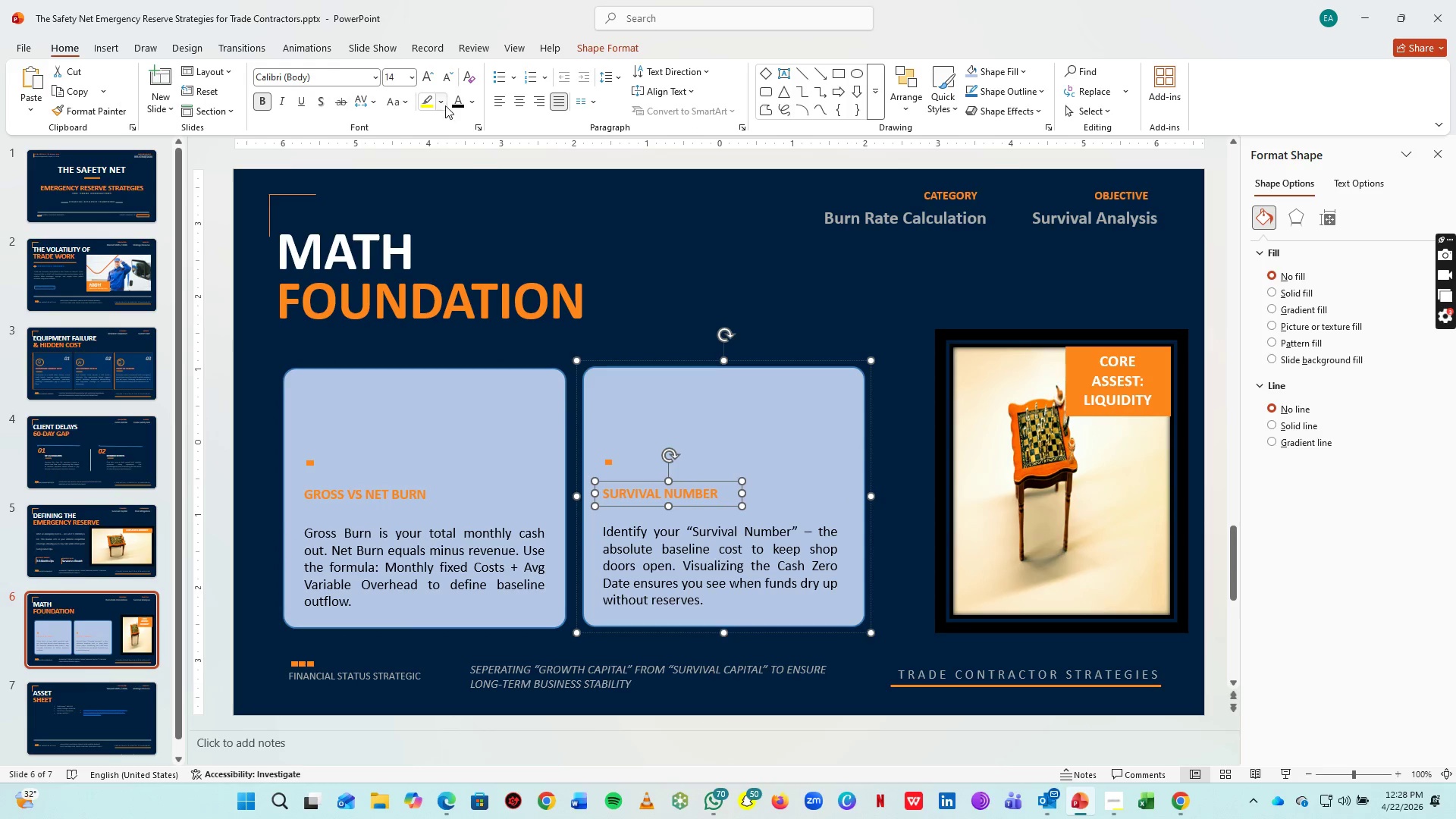 
left_click([435, 81])
 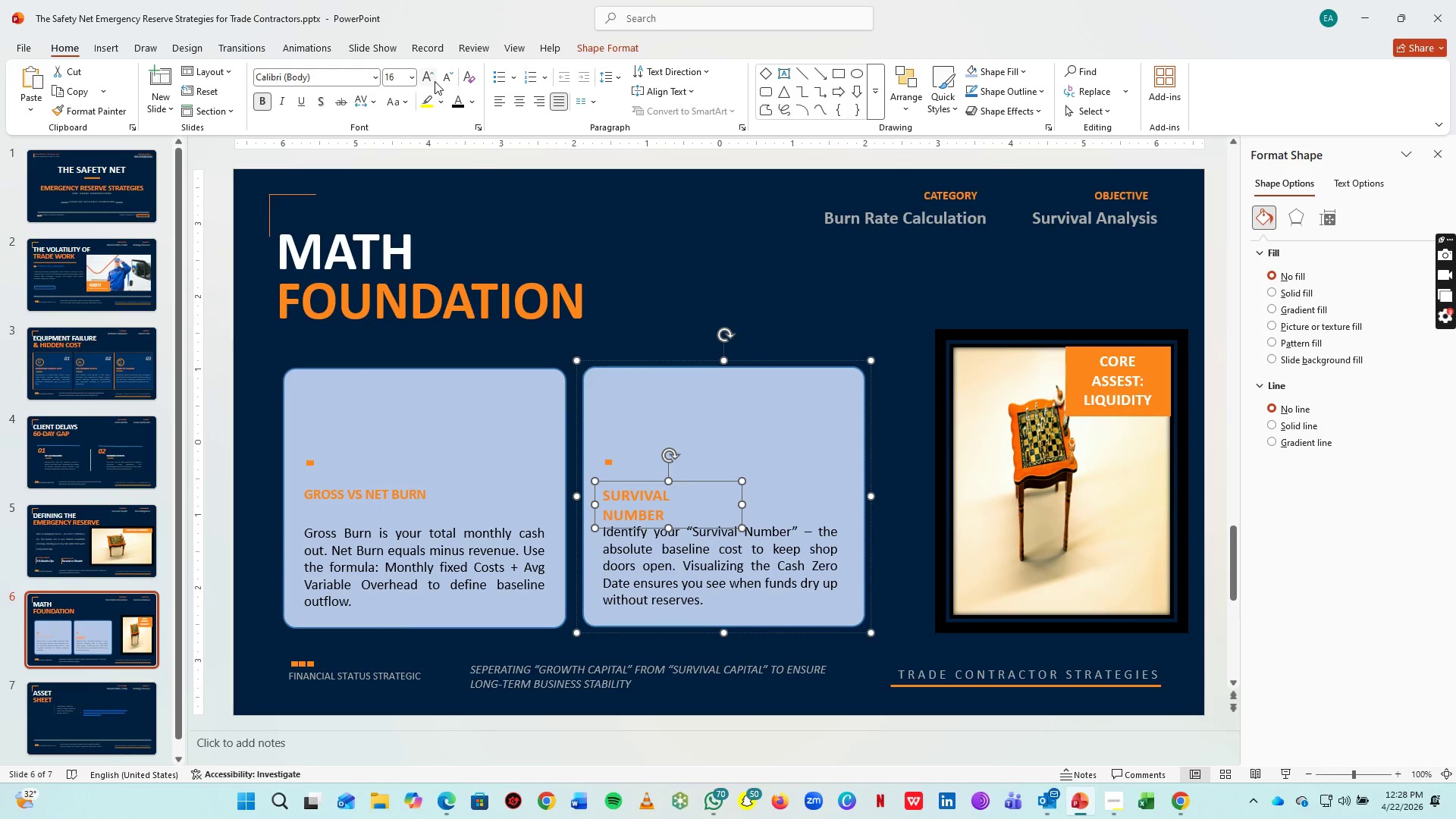 
left_click([435, 81])
 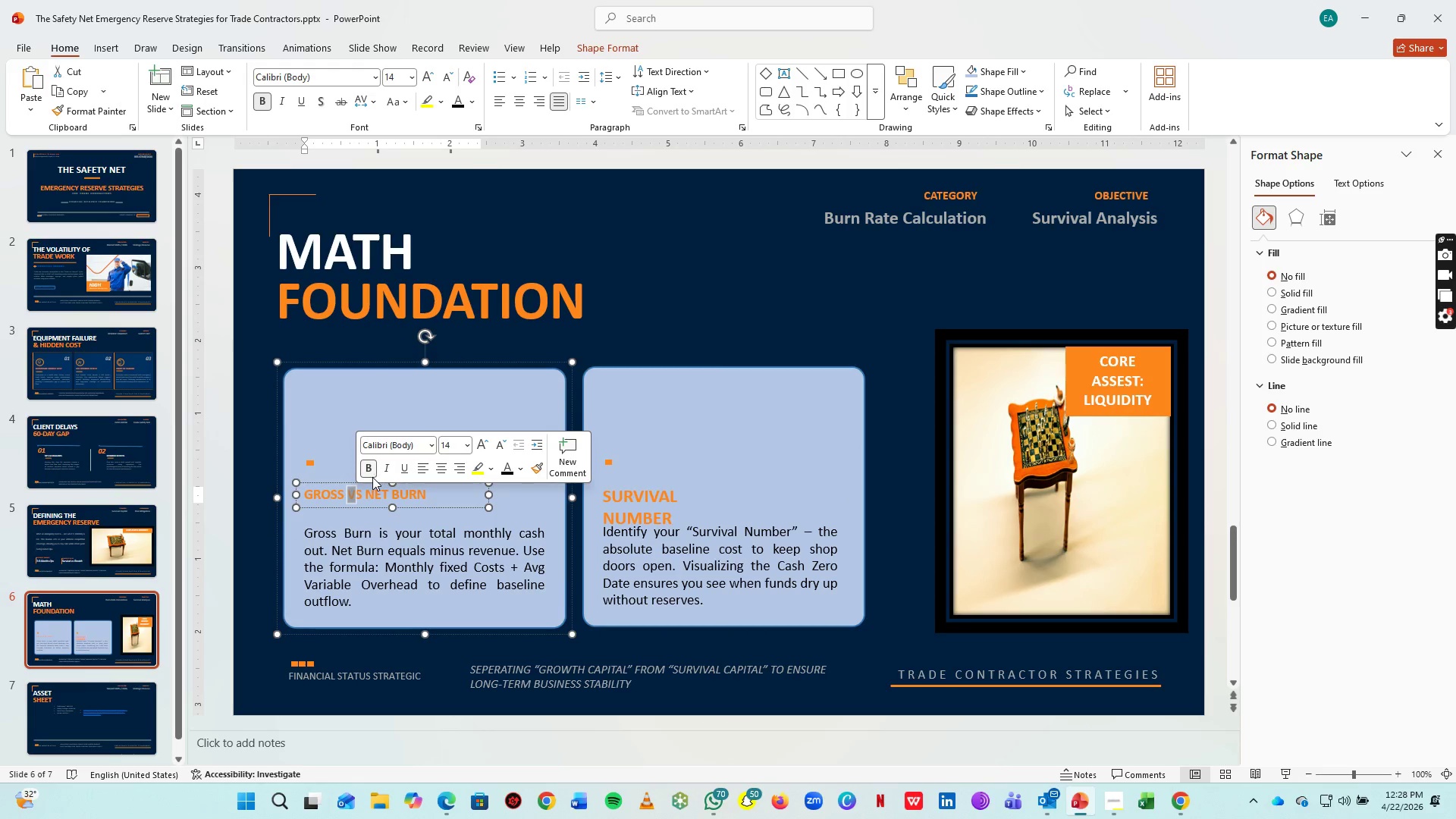 
left_click([342, 479])
 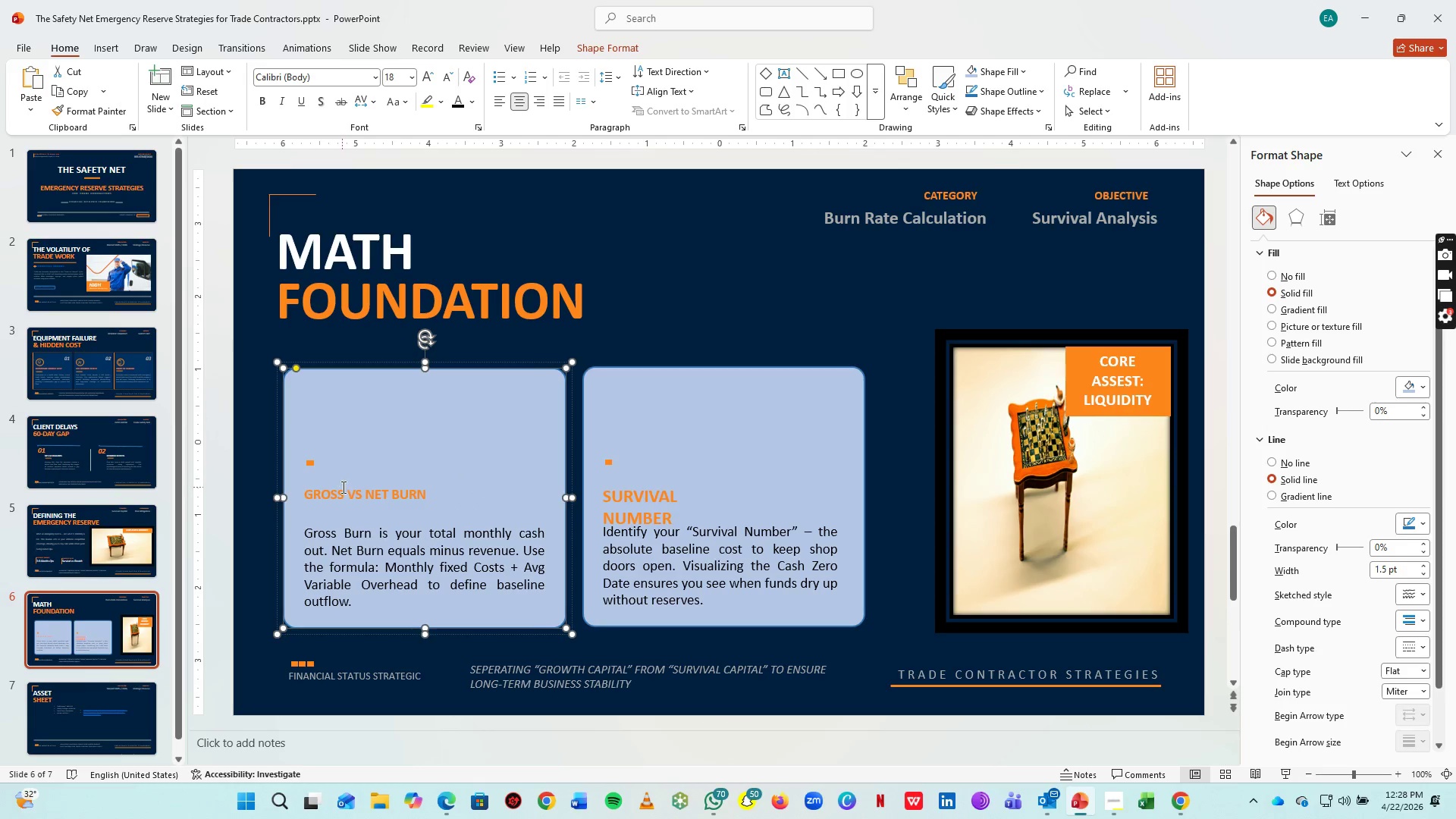 
left_click([342, 489])
 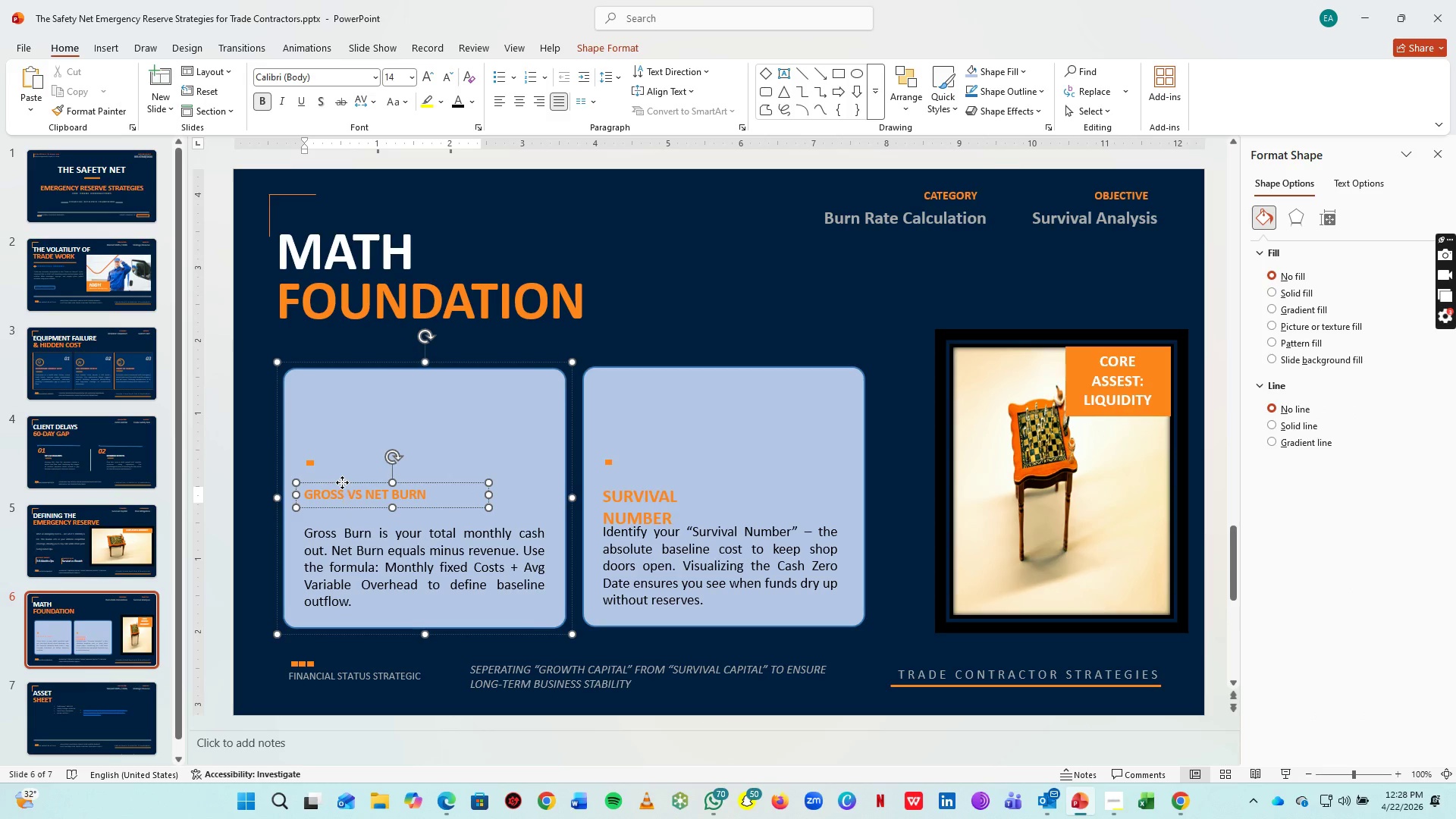 
left_click([342, 482])
 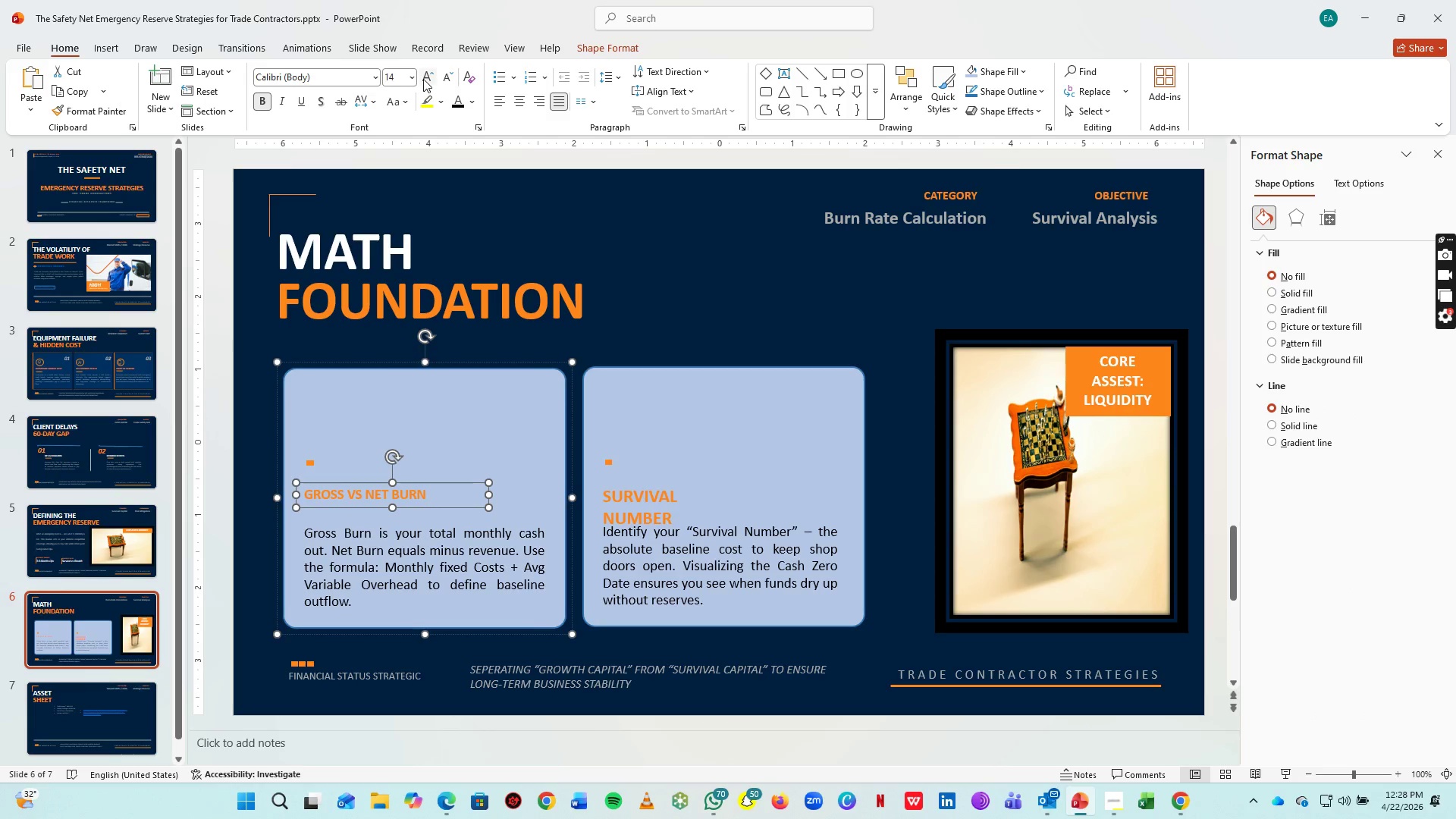 
double_click([423, 79])
 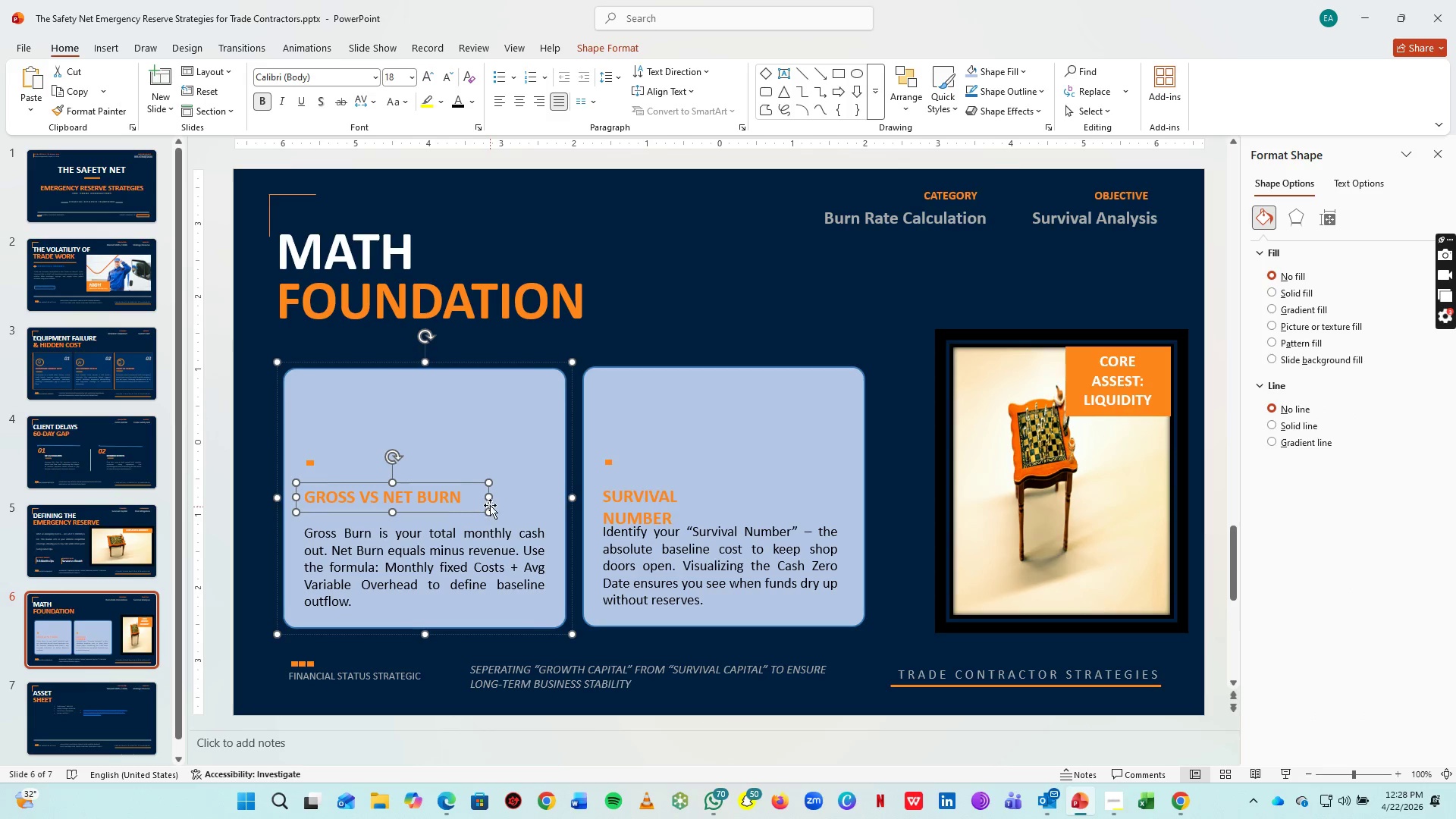 
left_click([623, 505])
 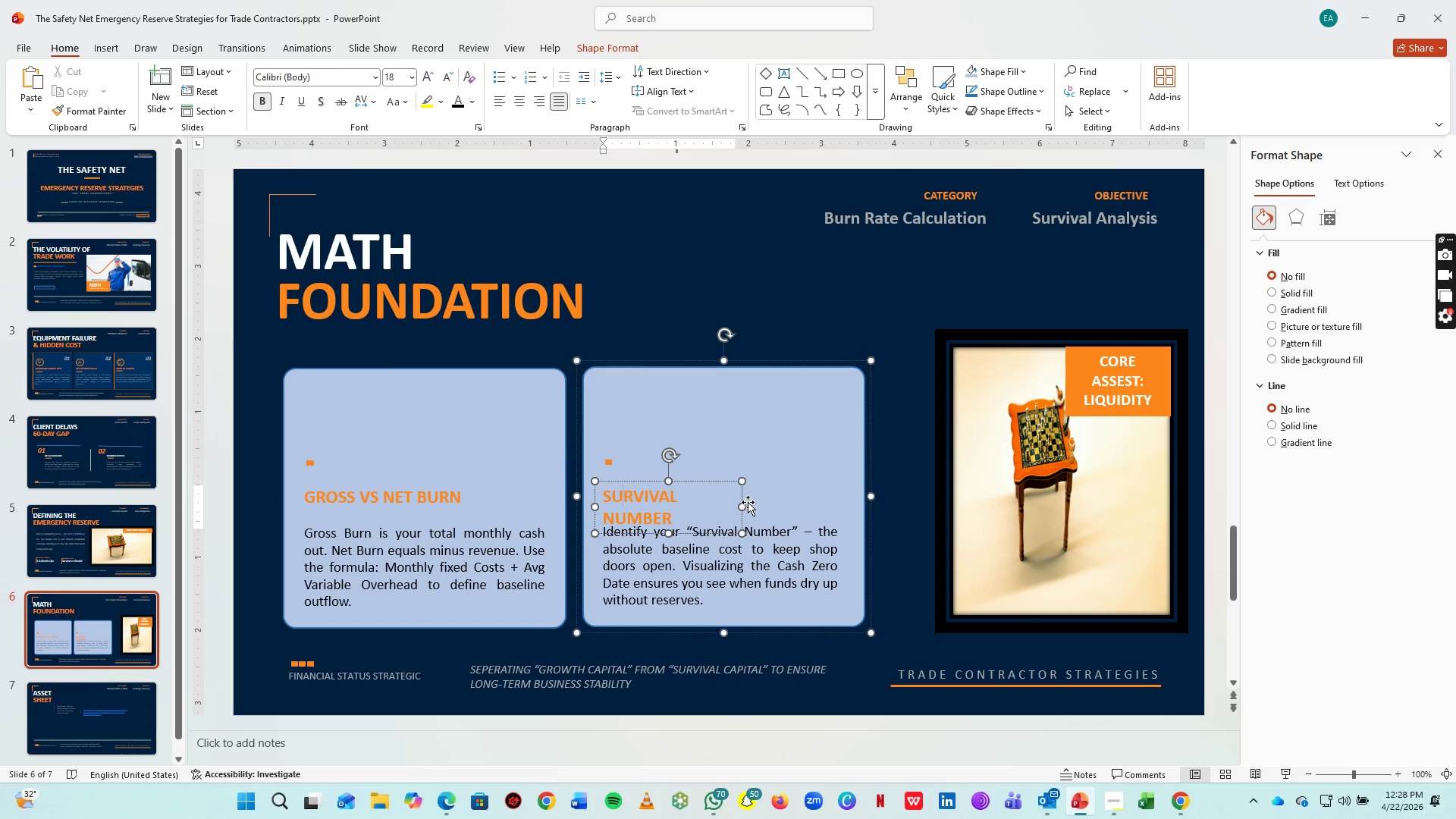 
left_click_drag(start_coordinate=[744, 507], to_coordinate=[776, 501])
 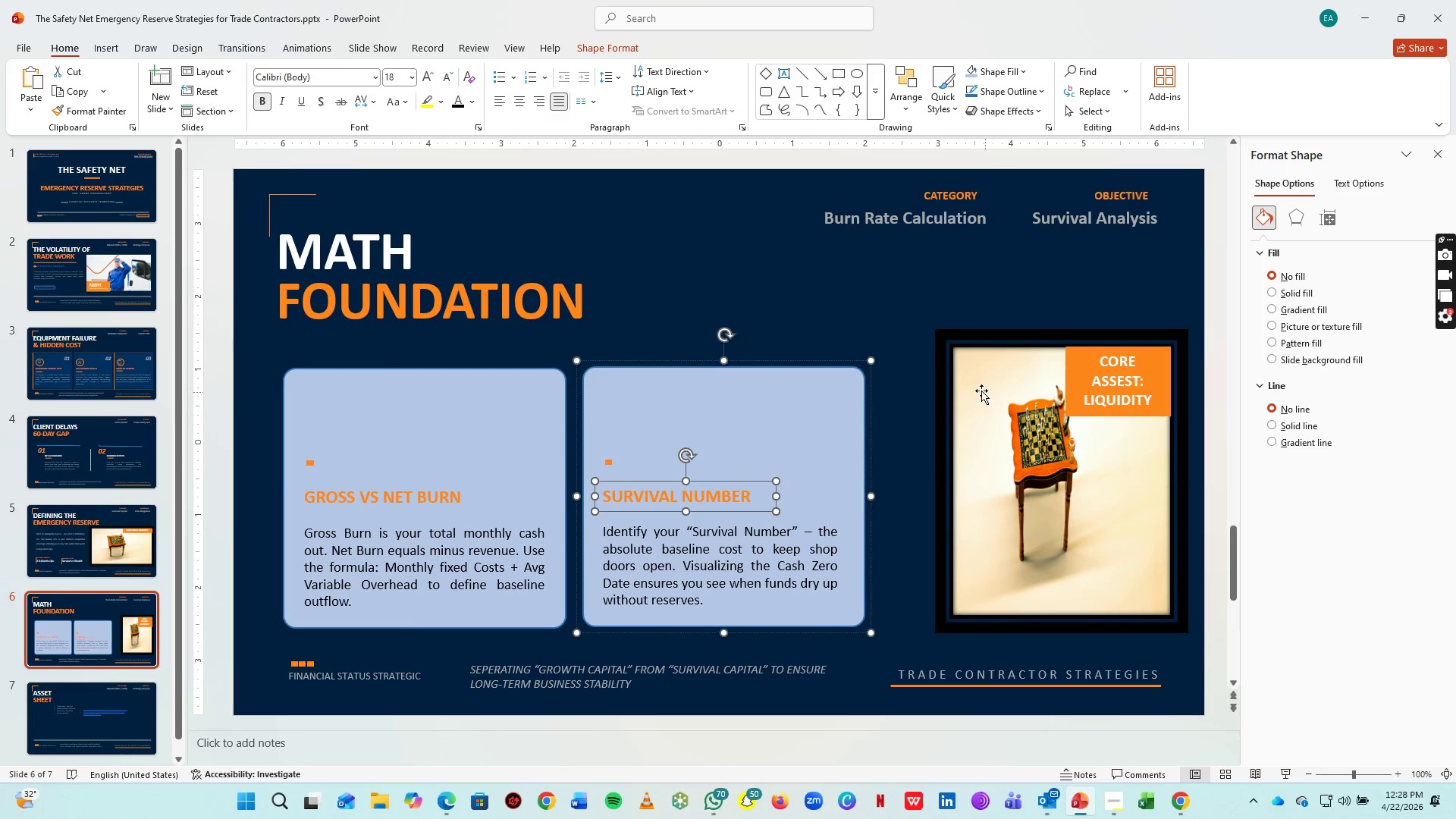 
left_click([981, 390])
 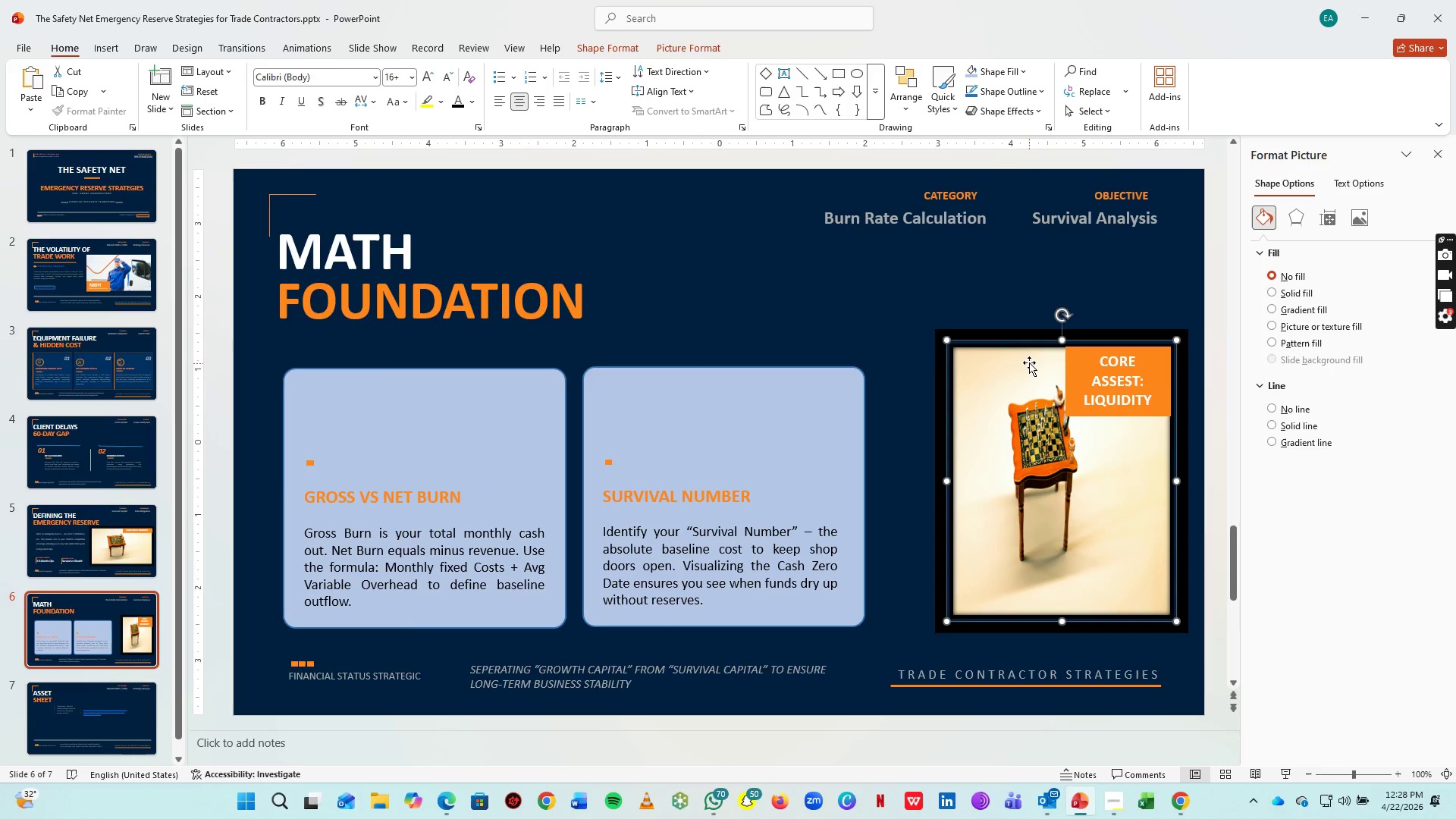 
left_click([1029, 362])
 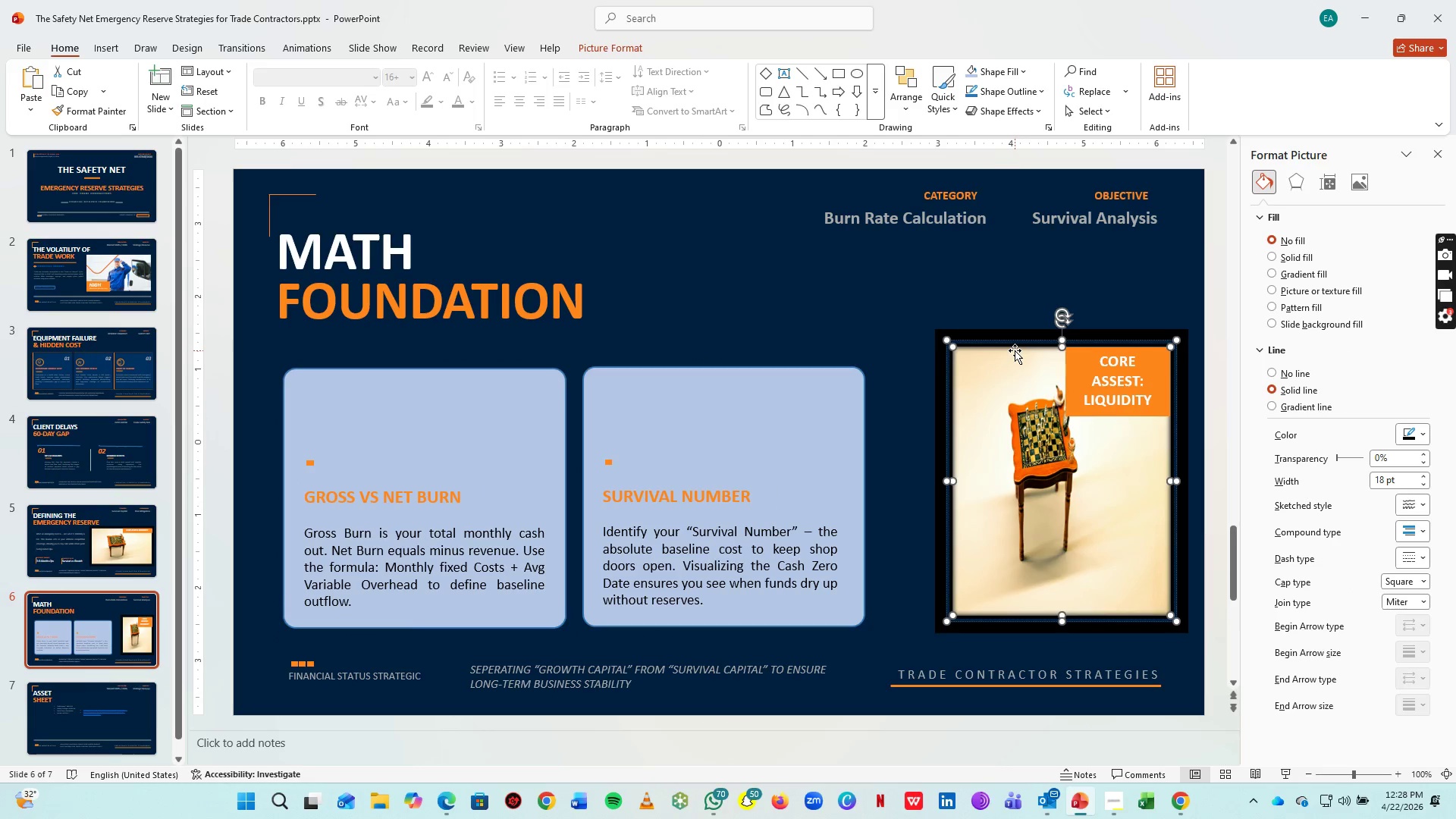 
left_click([1015, 350])
 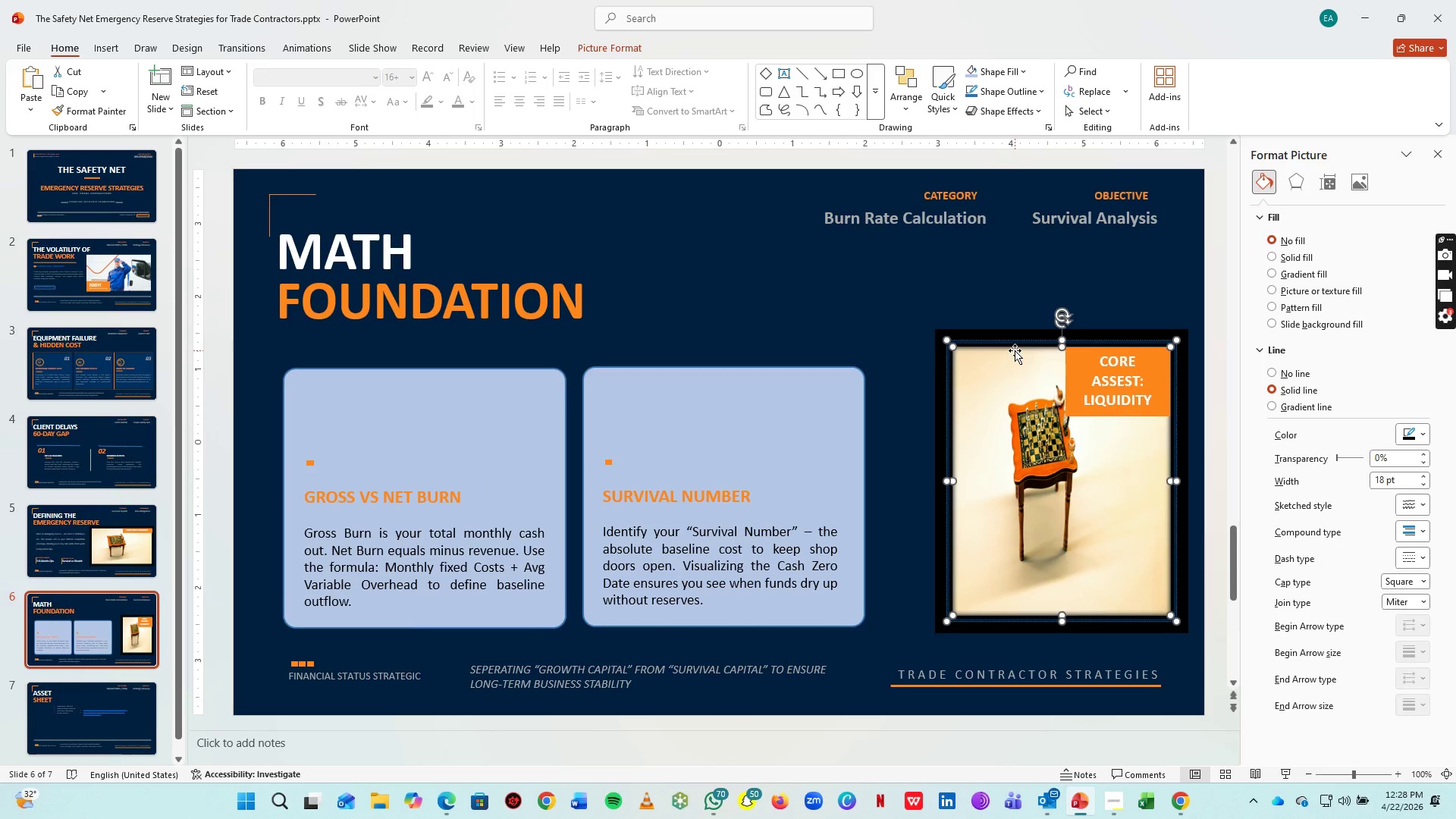 
key(Delete)
 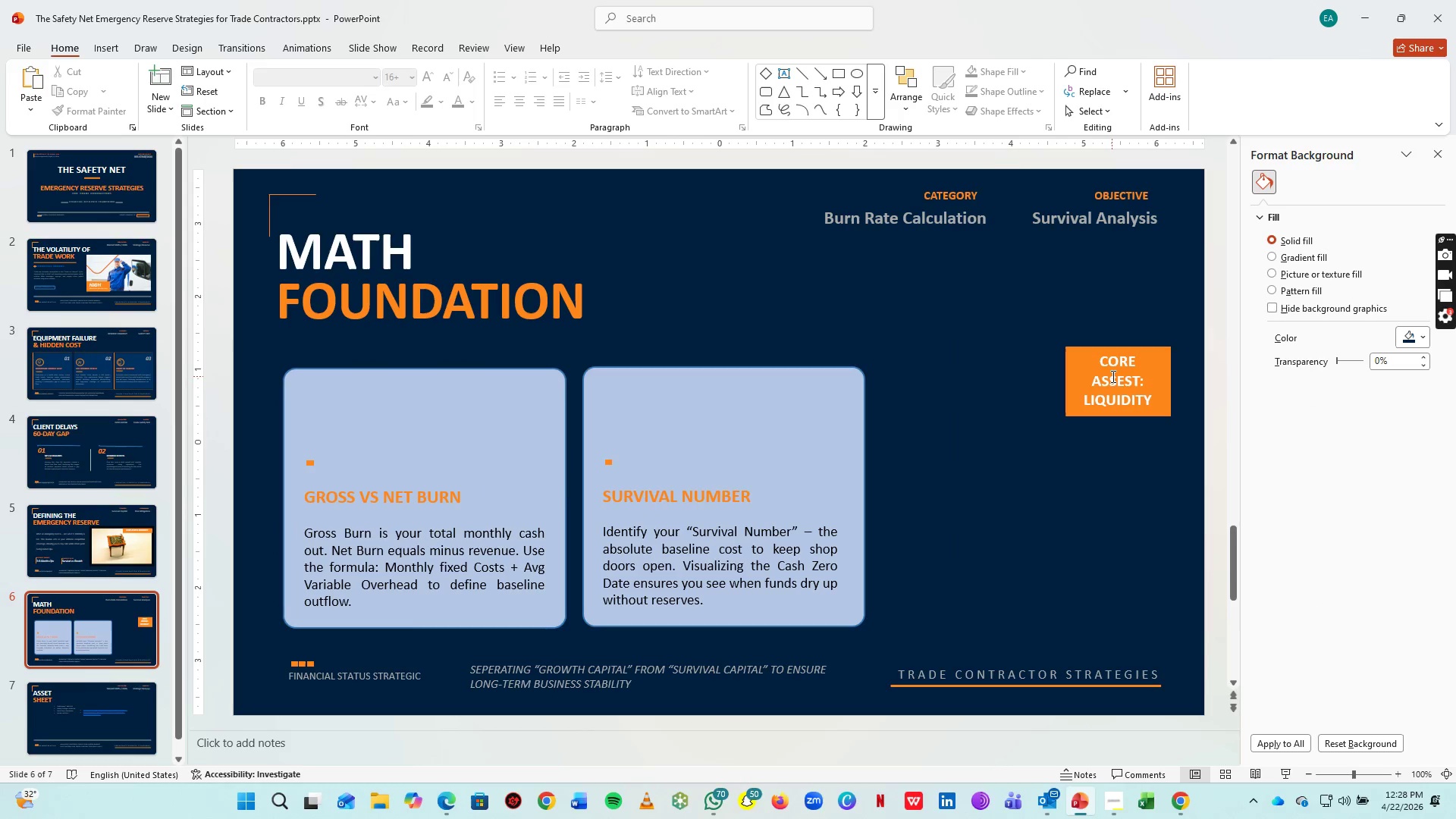 
left_click([1112, 376])
 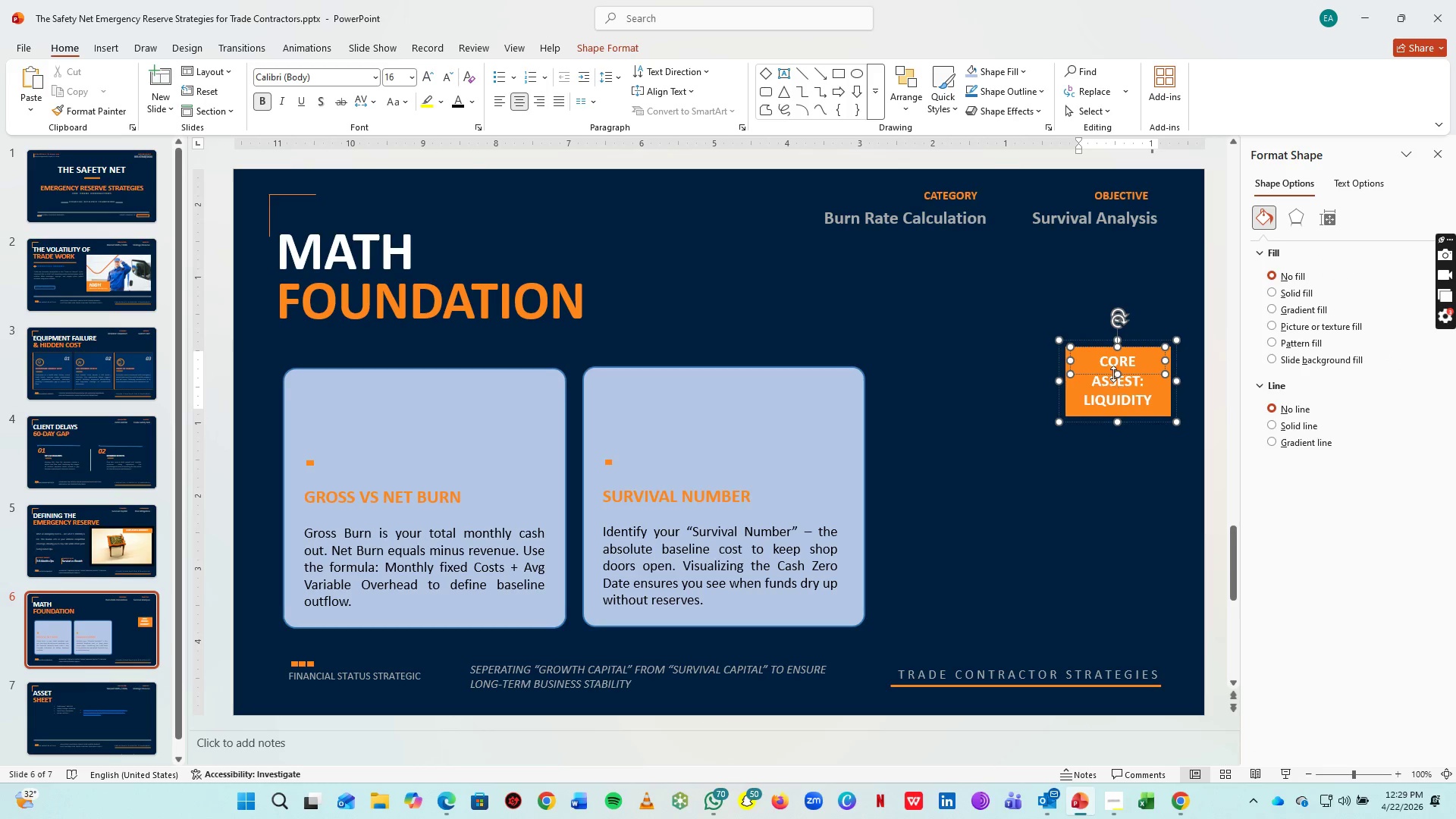 
left_click_drag(start_coordinate=[1116, 374], to_coordinate=[1122, 412])
 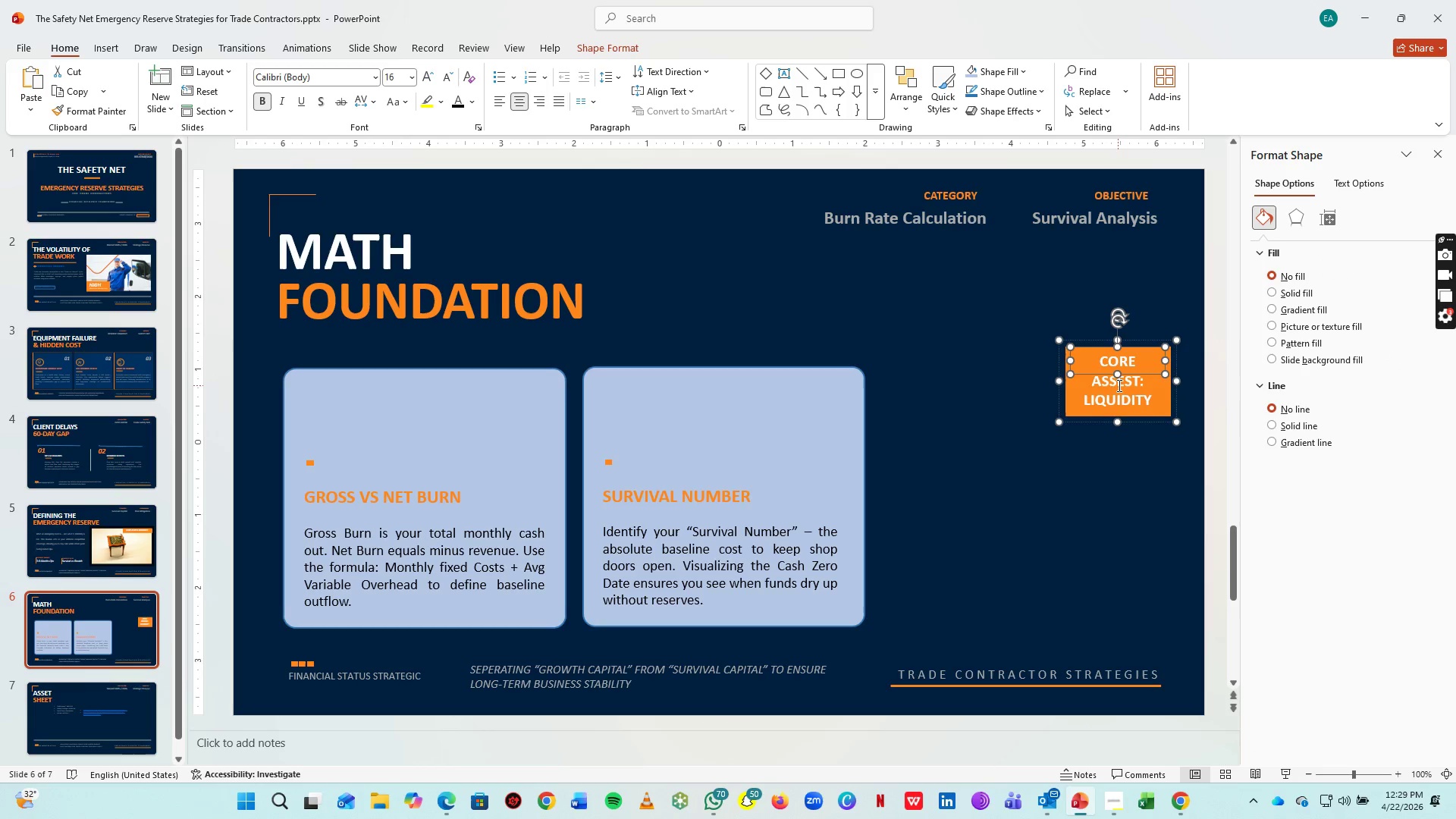 
left_click([1118, 385])
 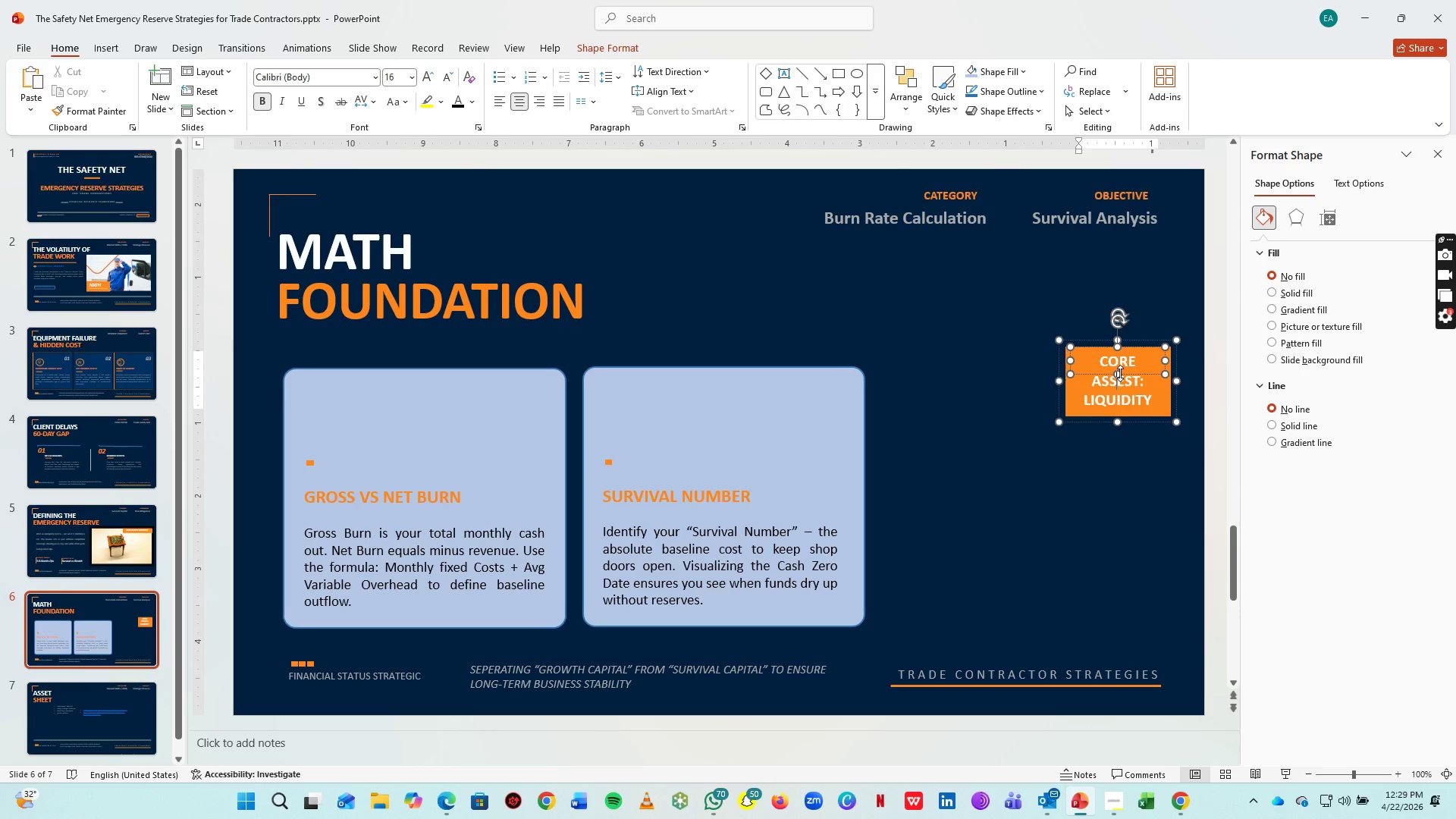 
left_click_drag(start_coordinate=[1120, 373], to_coordinate=[1126, 412])
 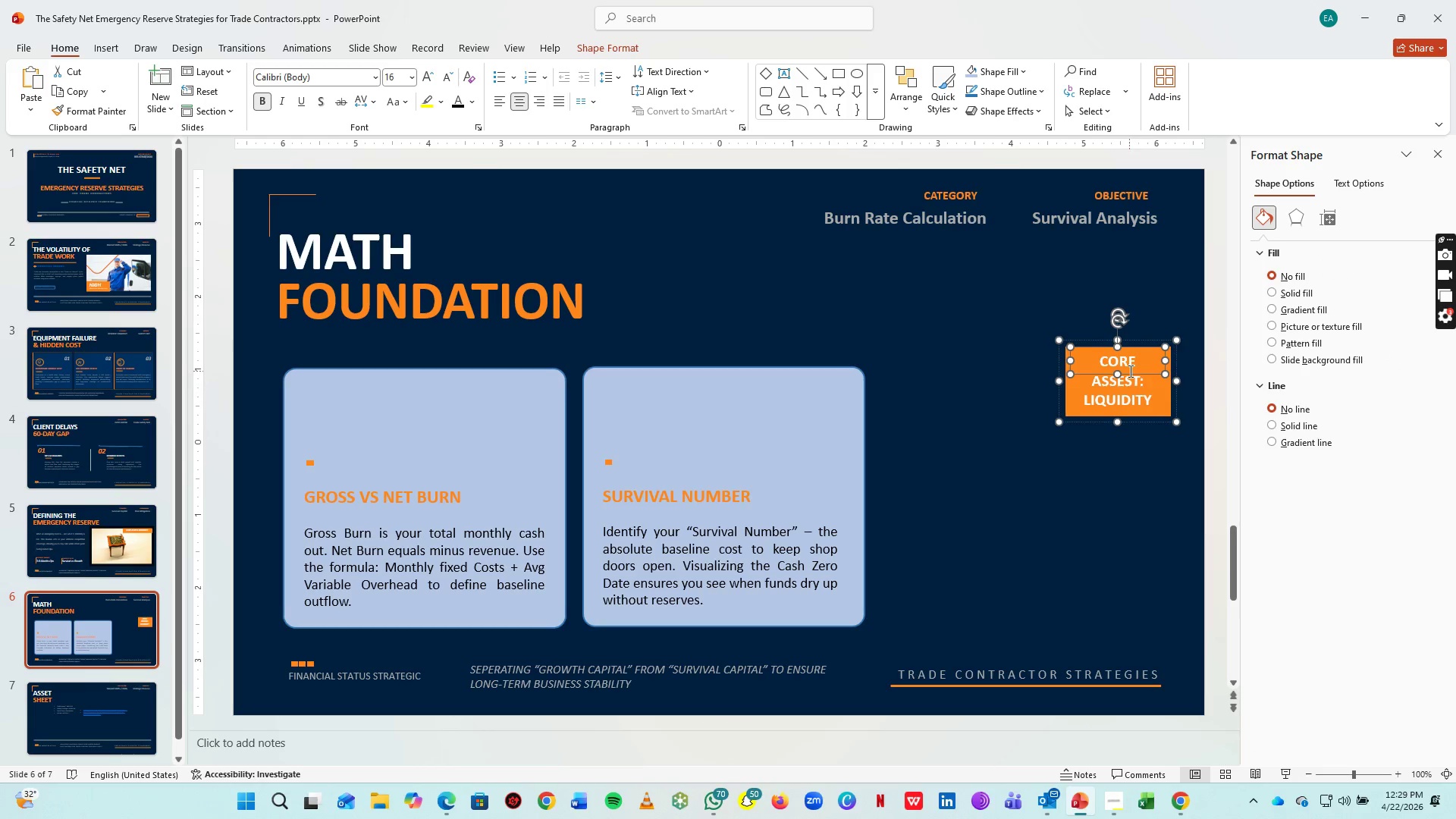 
left_click([1138, 364])
 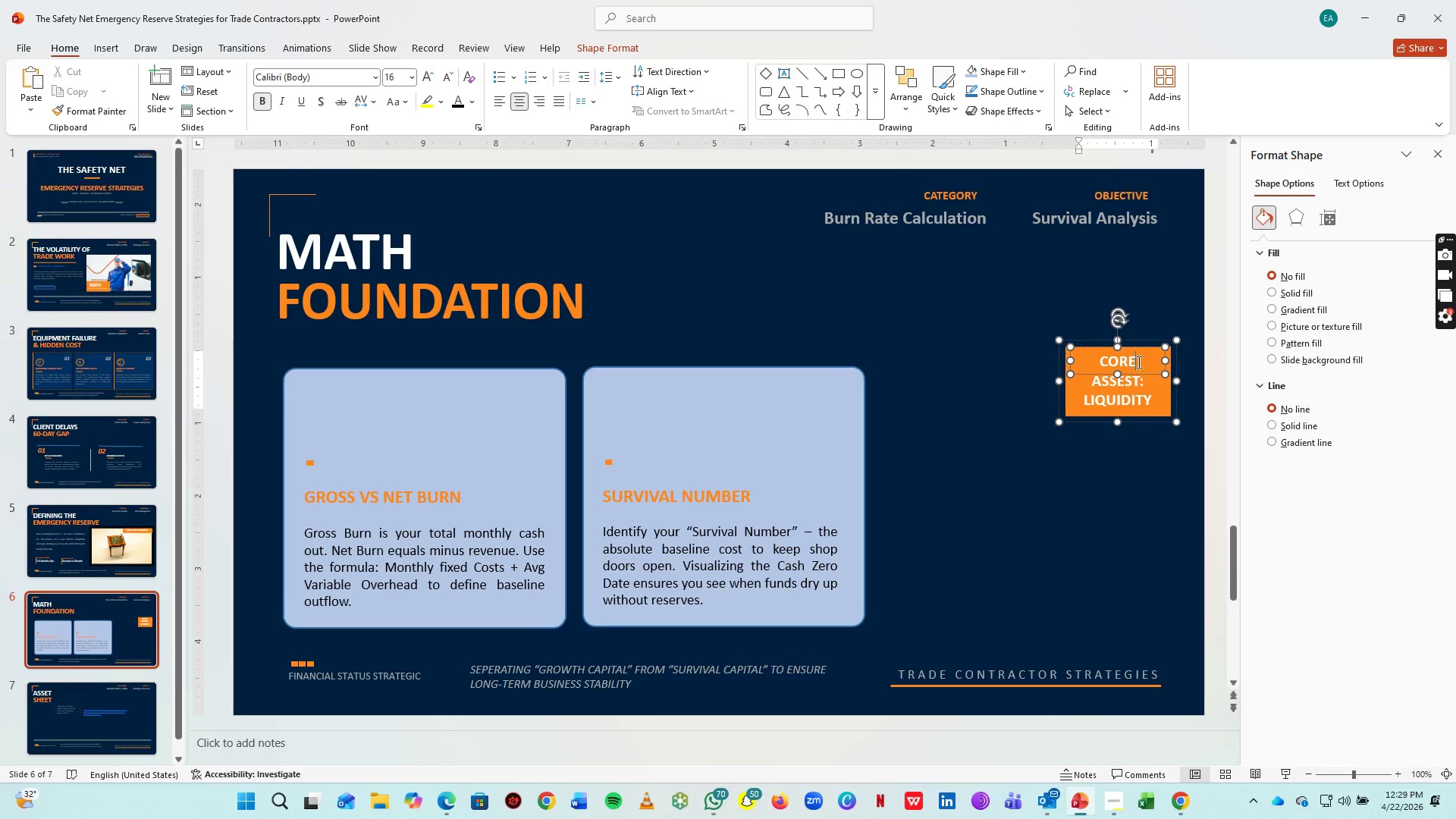 
key(Control+A)
 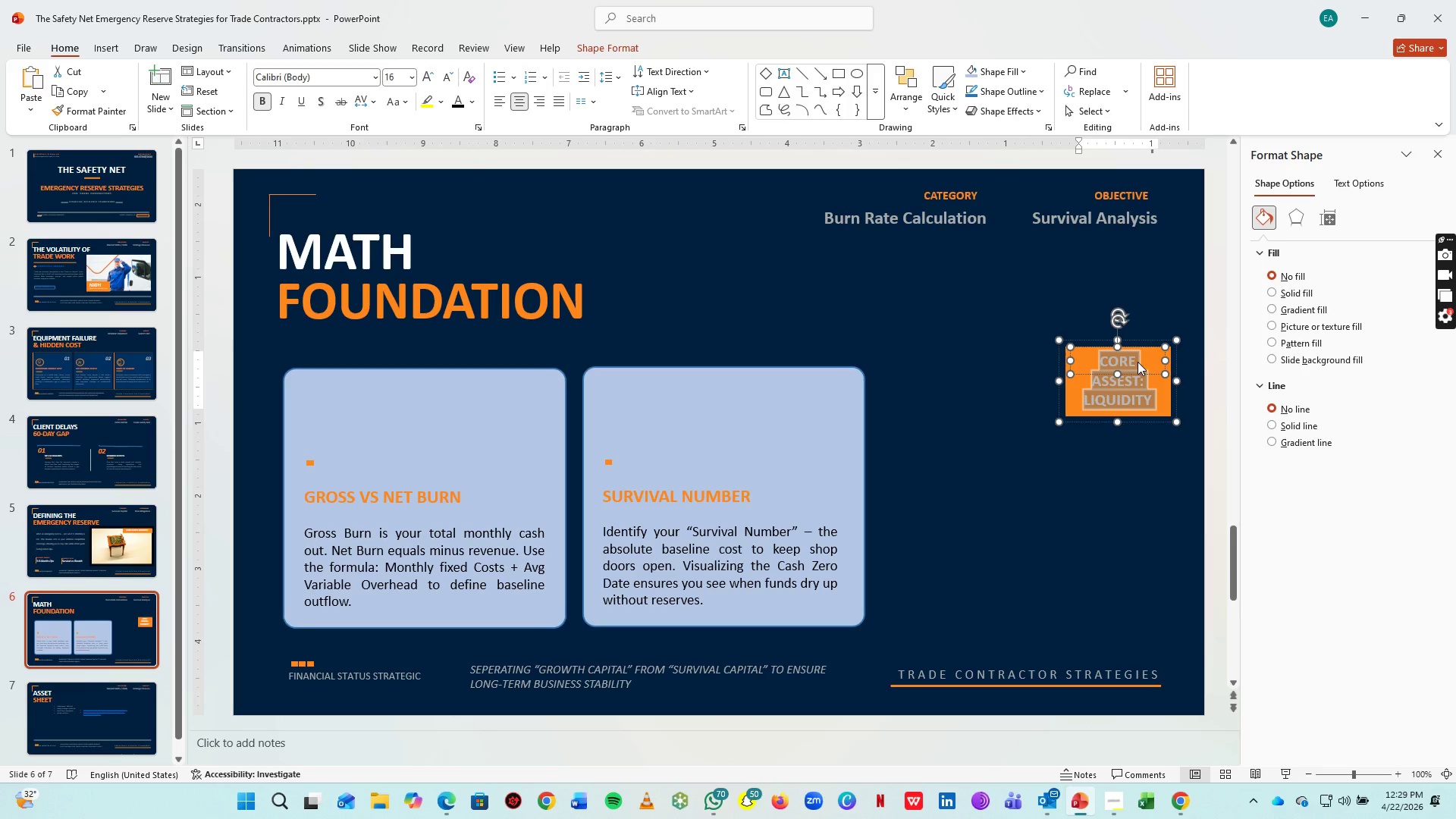 
type(ZERO)
 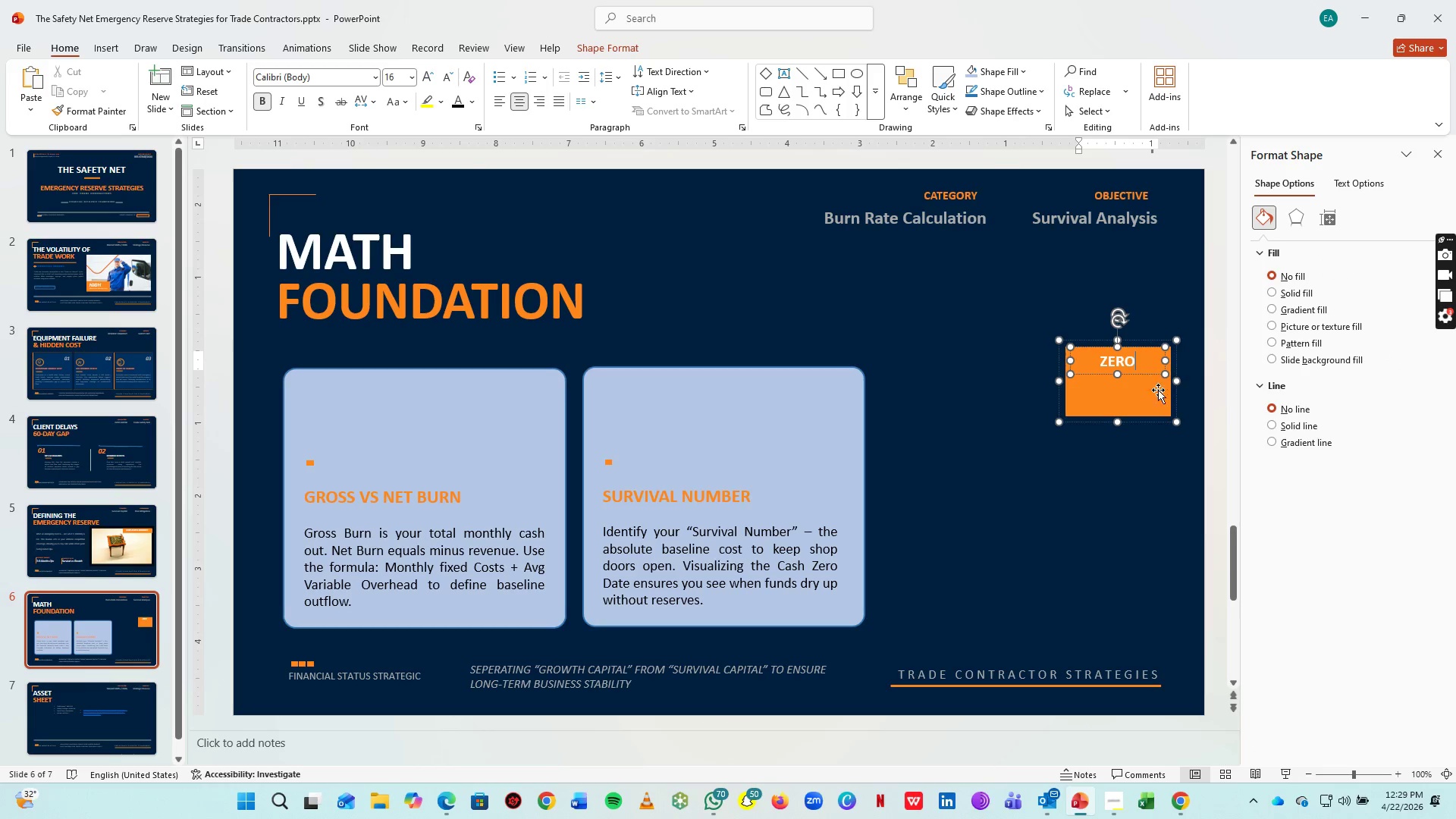 
right_click([1163, 396])
 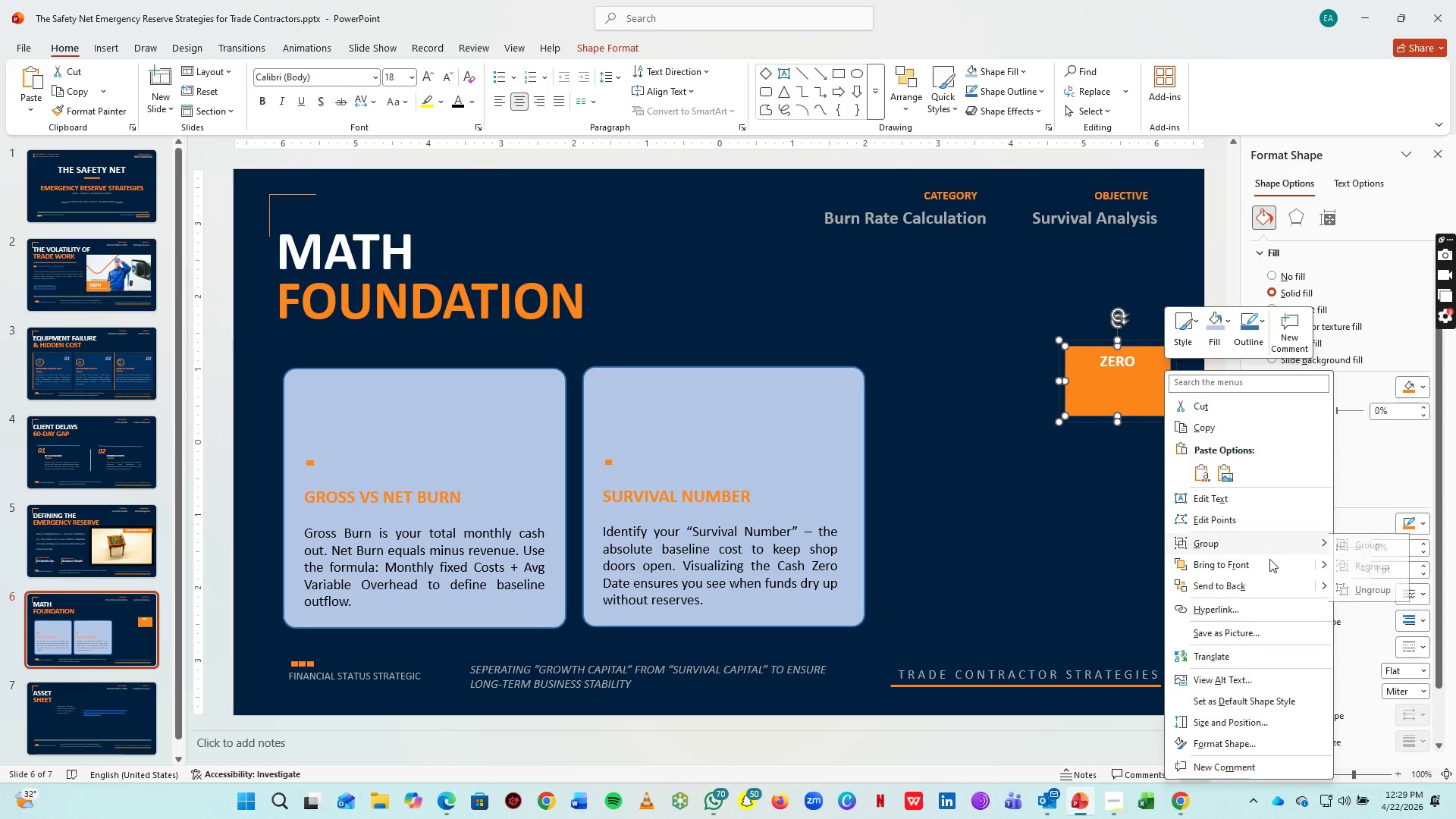 
left_click([1367, 588])
 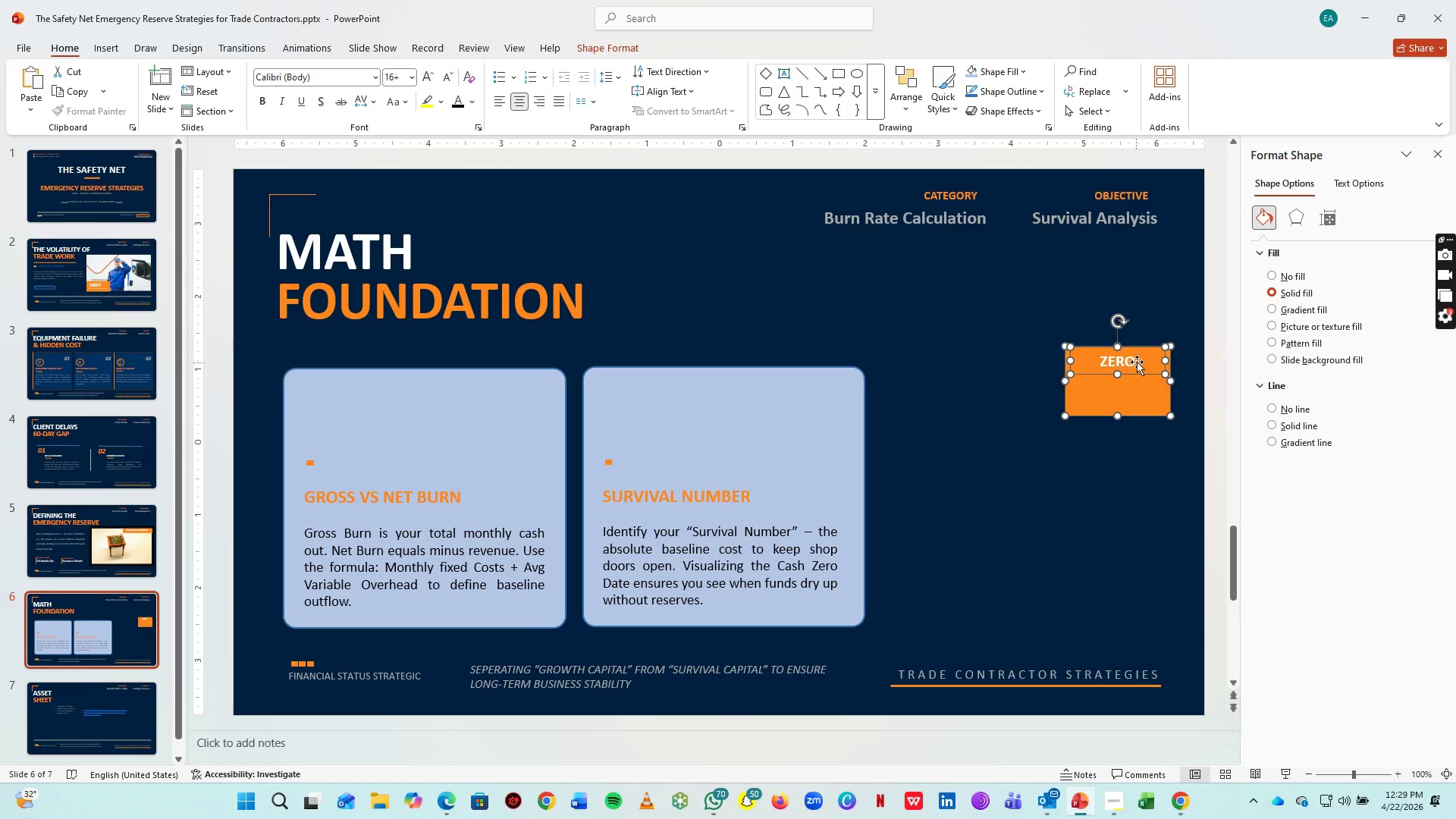 
left_click([1138, 360])
 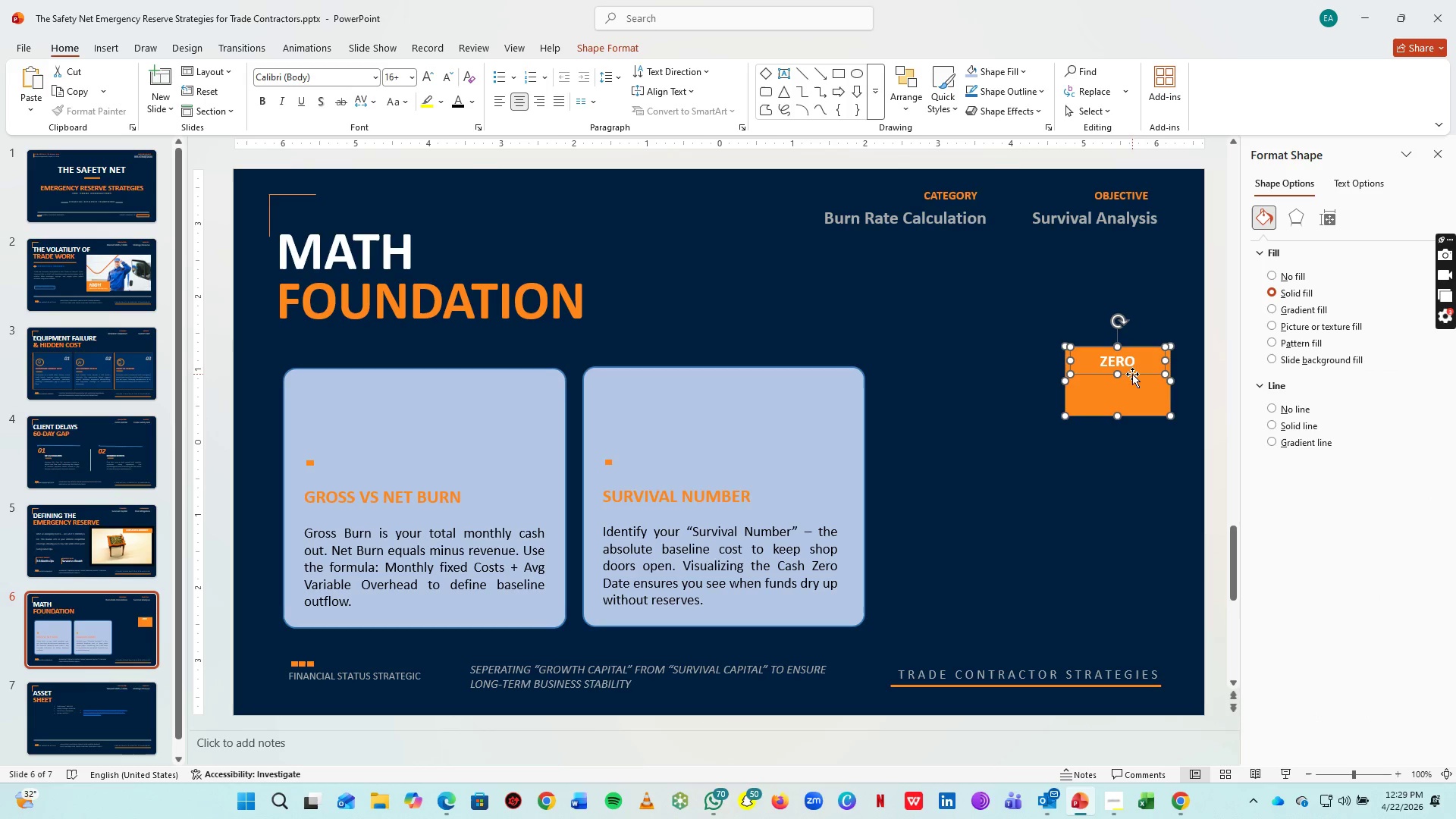 
left_click([1133, 377])
 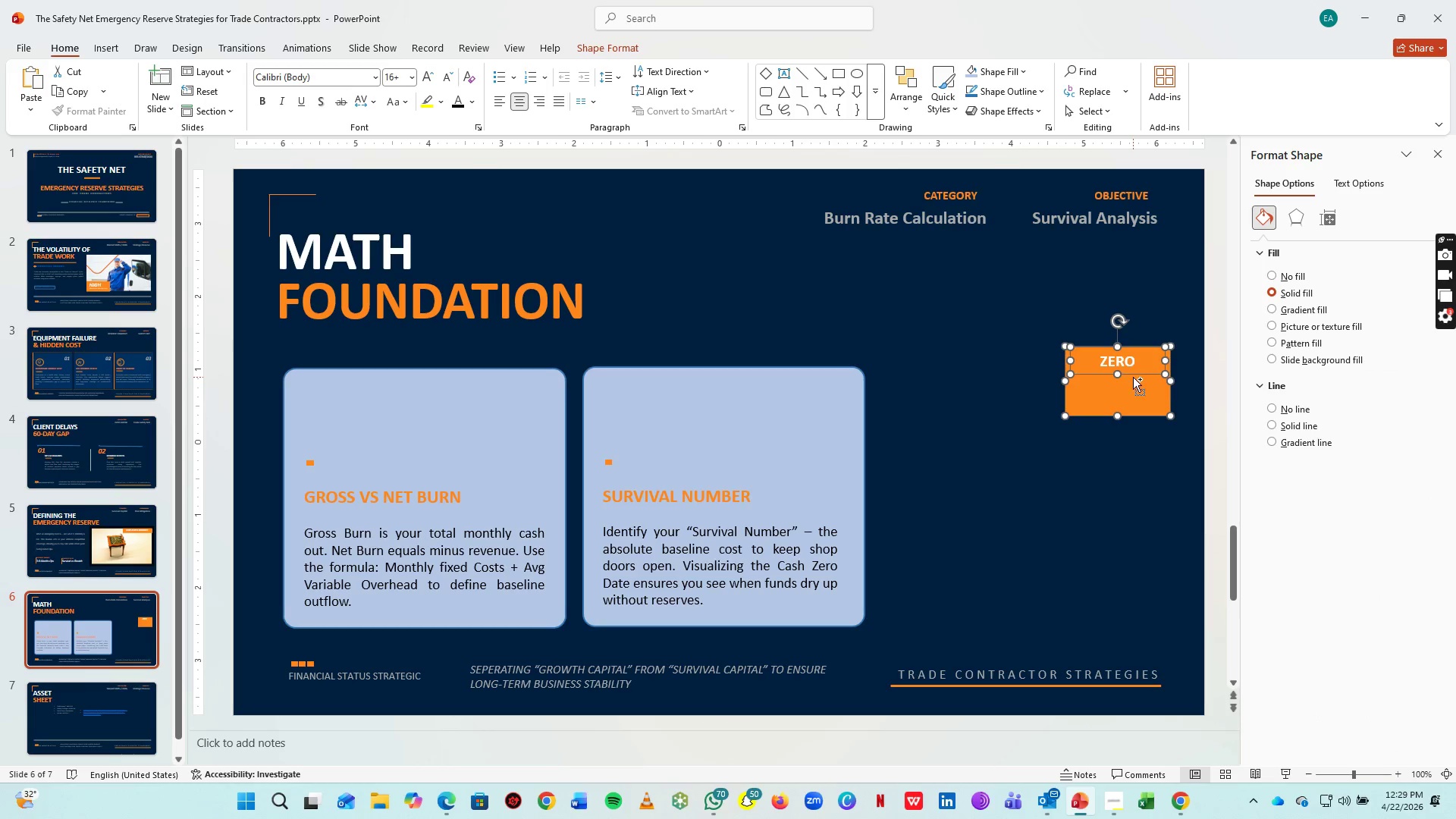 
key(Control+C)
 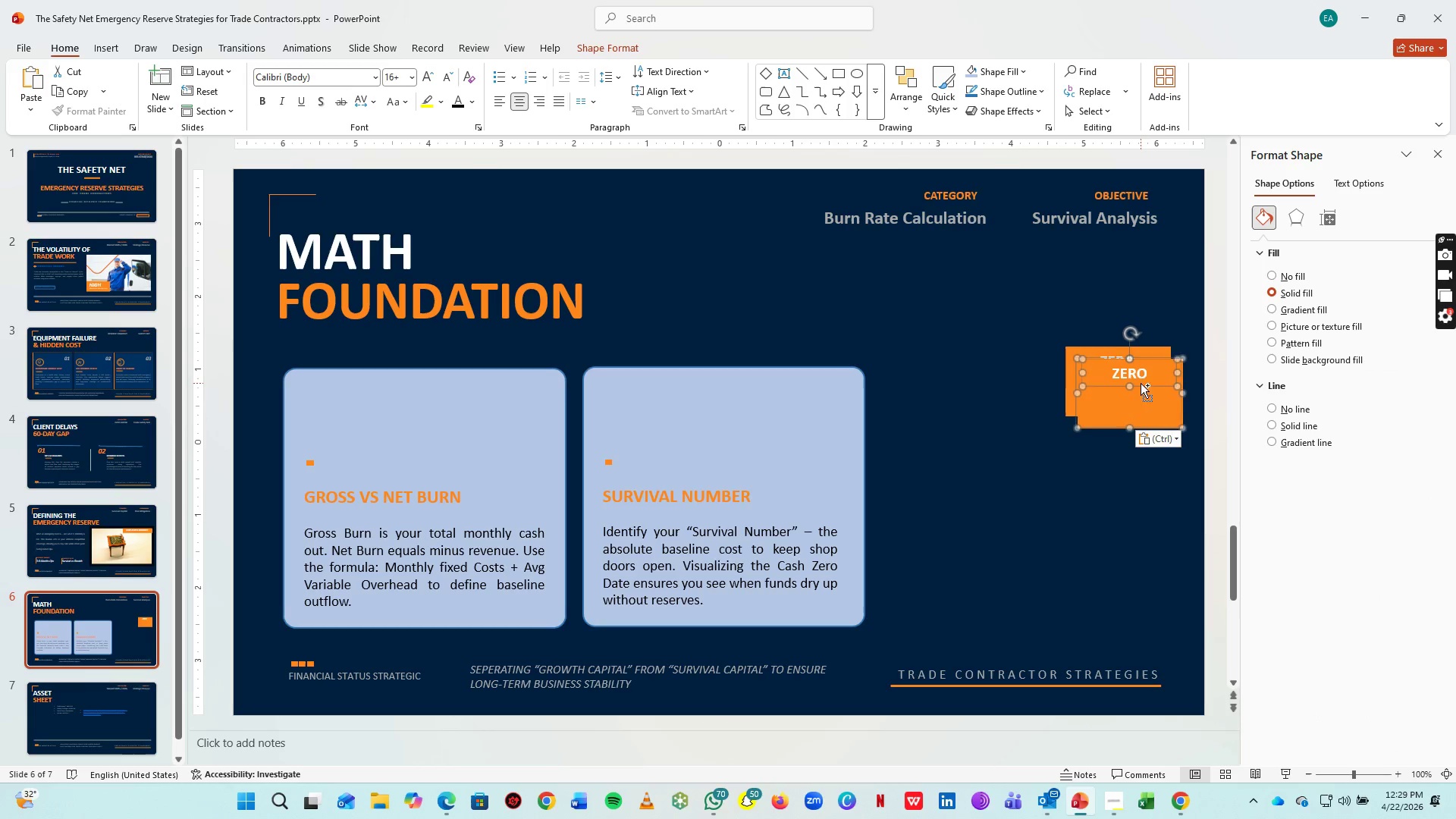 
key(Control+V)
 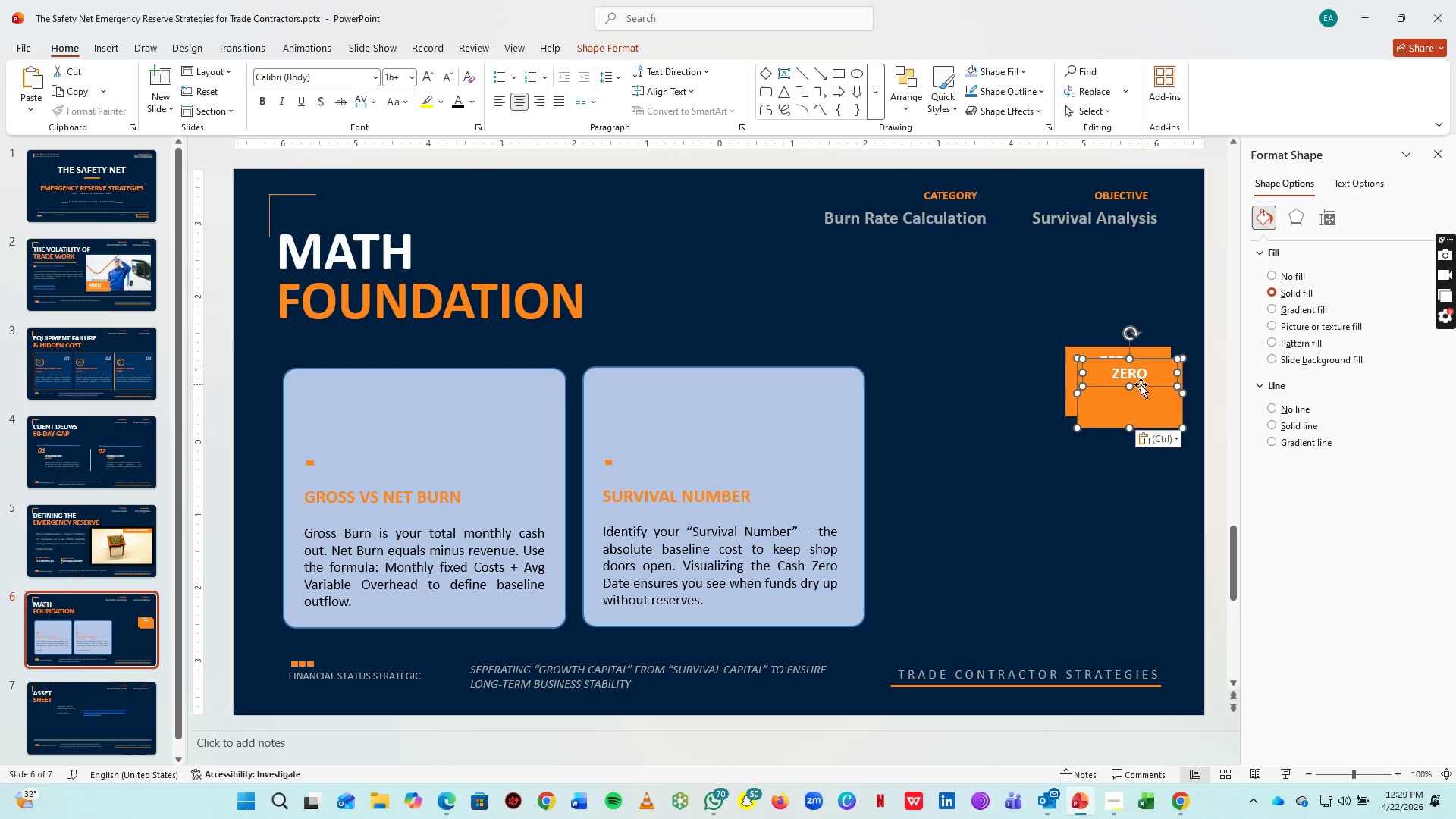 
left_click_drag(start_coordinate=[1141, 384], to_coordinate=[1125, 485])
 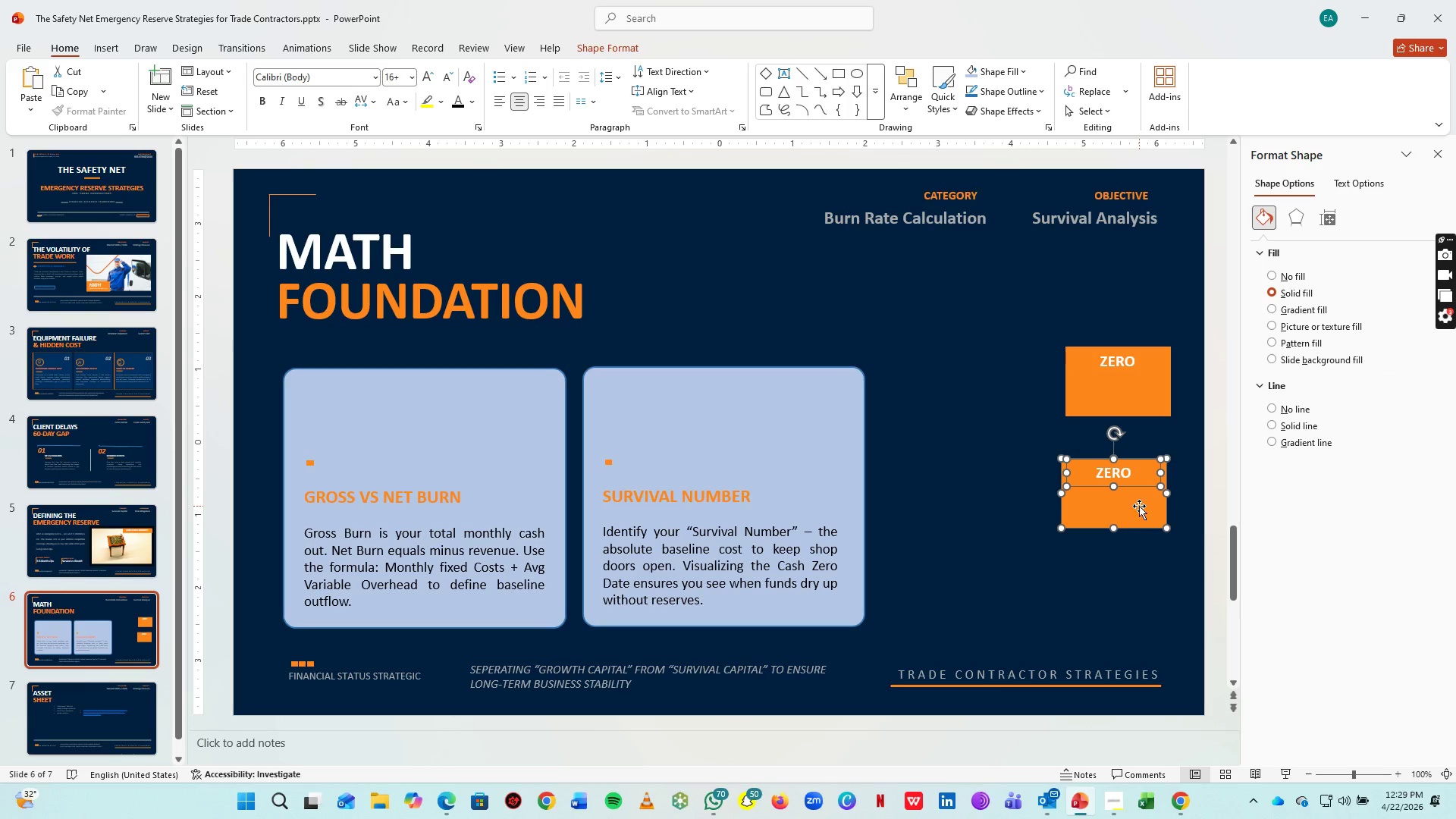 
double_click([1139, 506])
 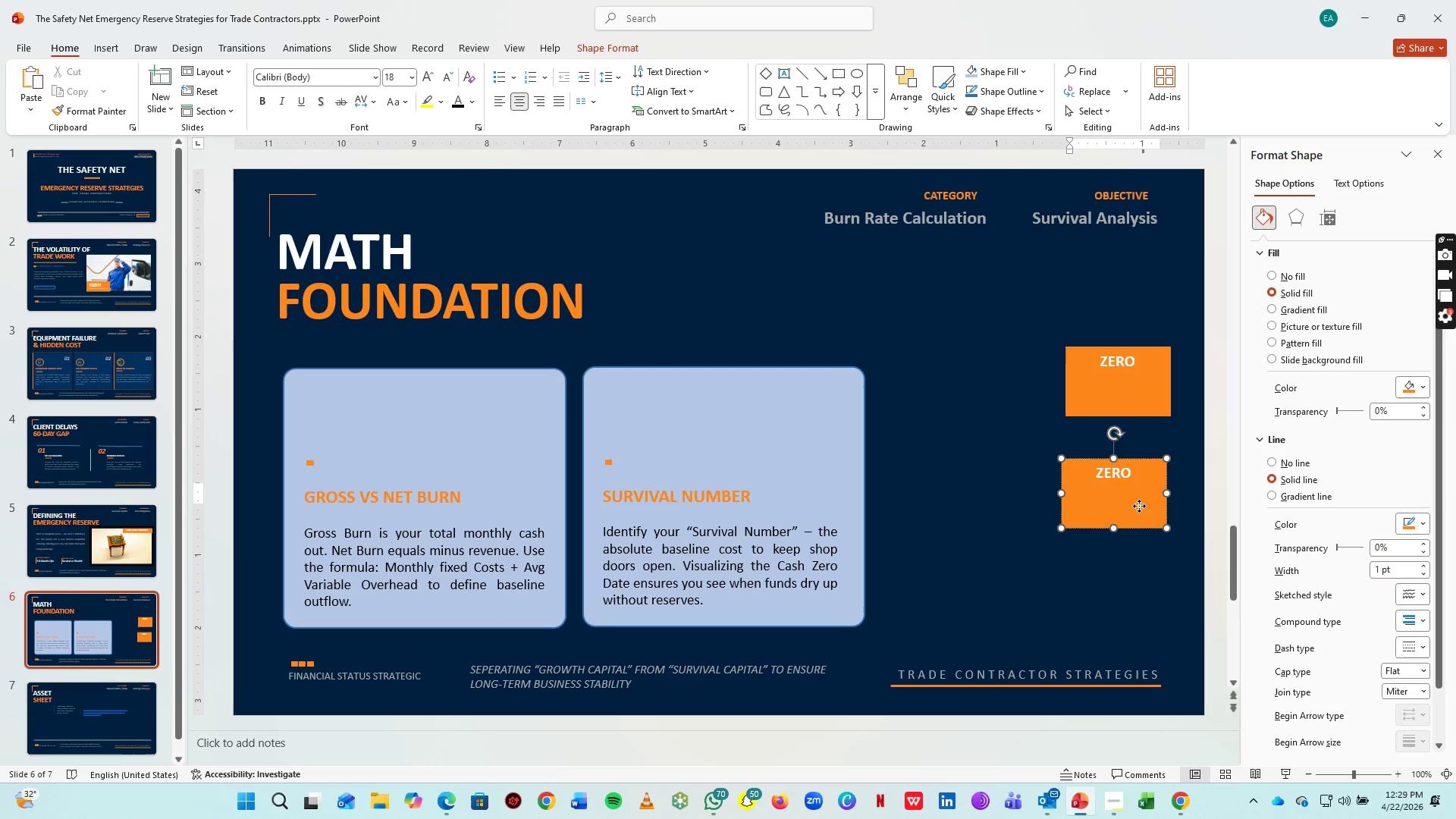 
right_click([1139, 506])
 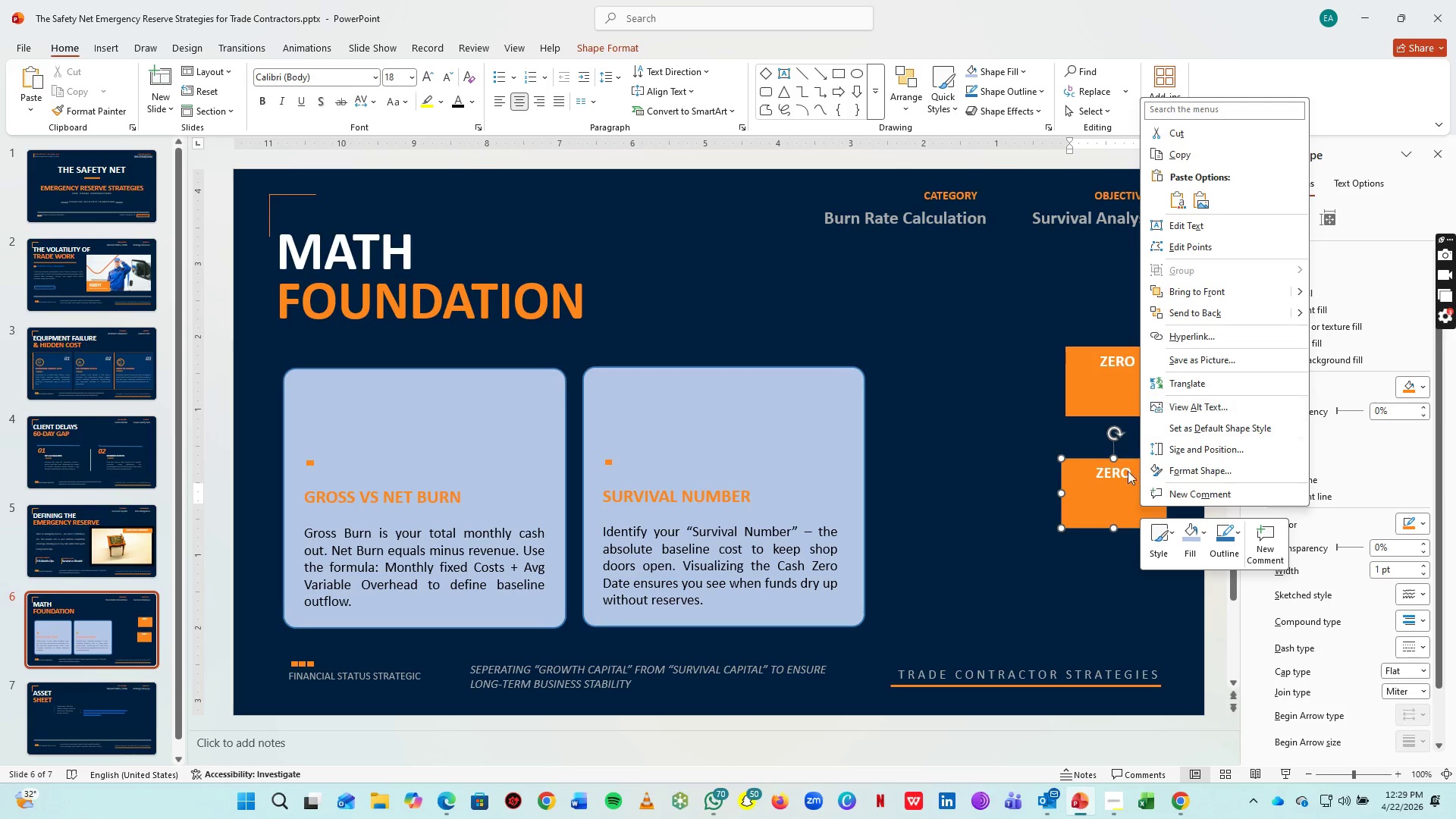 
left_click([1121, 507])
 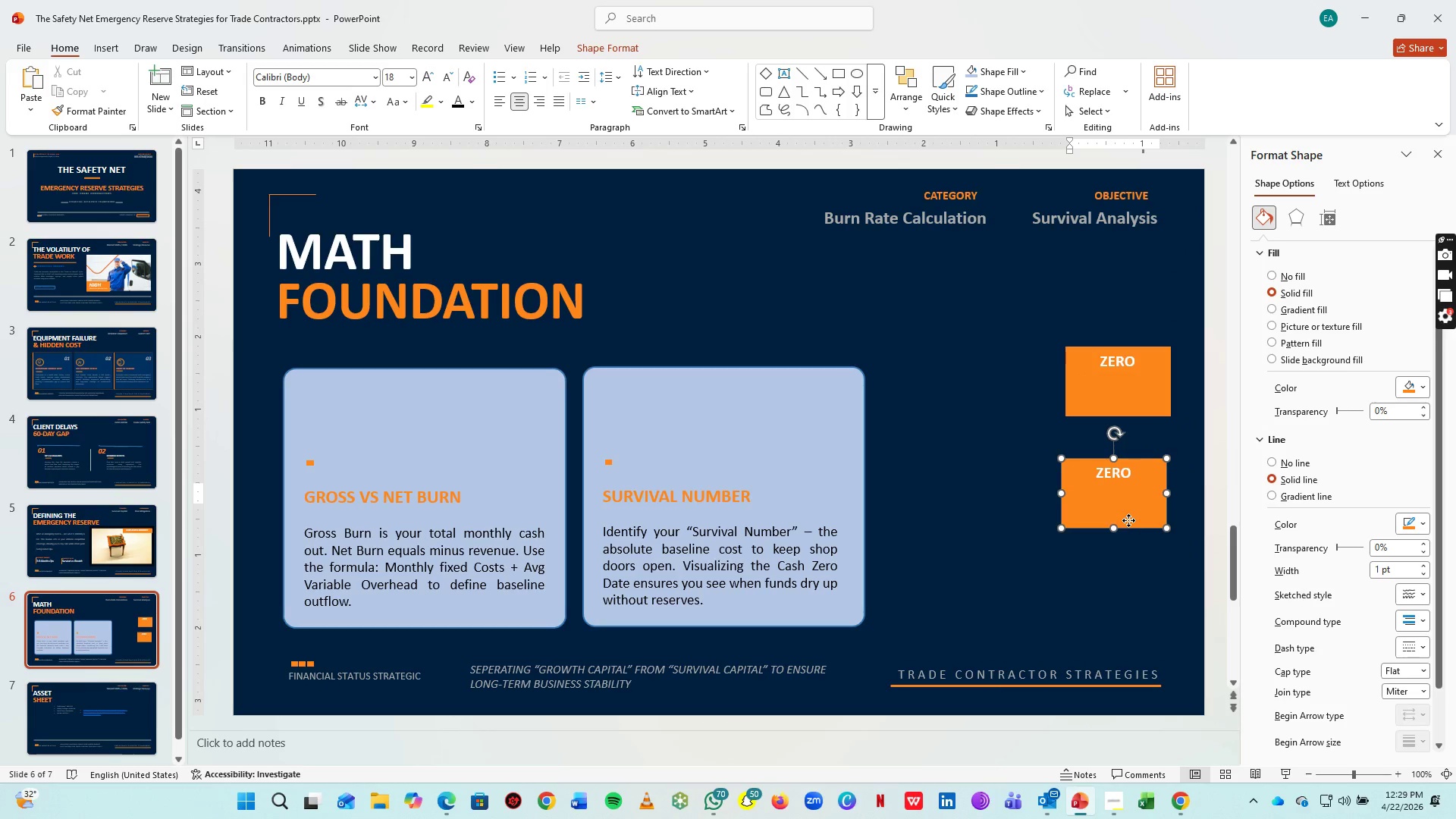 
left_click([1128, 520])
 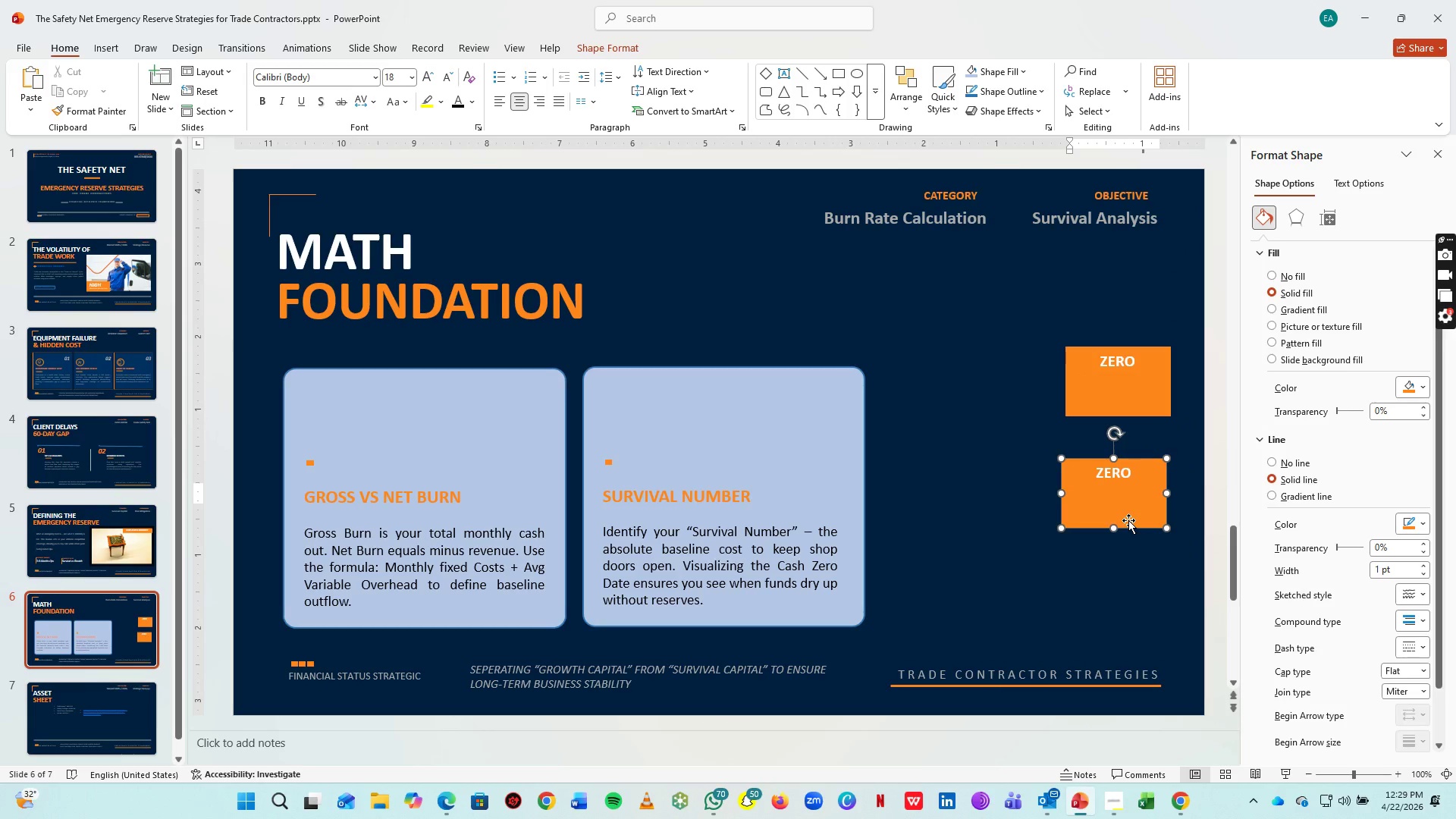 
right_click([1128, 520])
 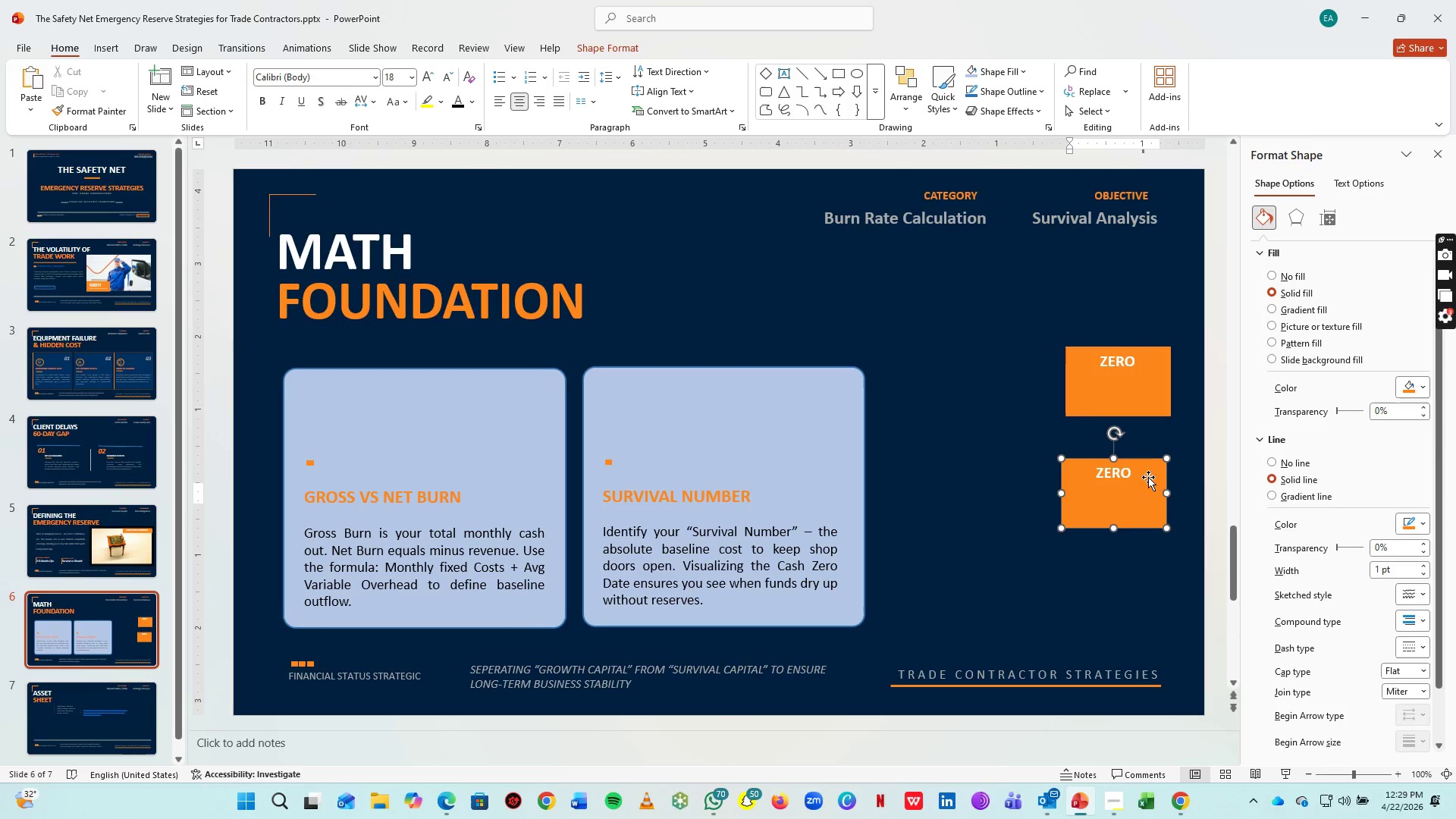 
left_click([1150, 461])
 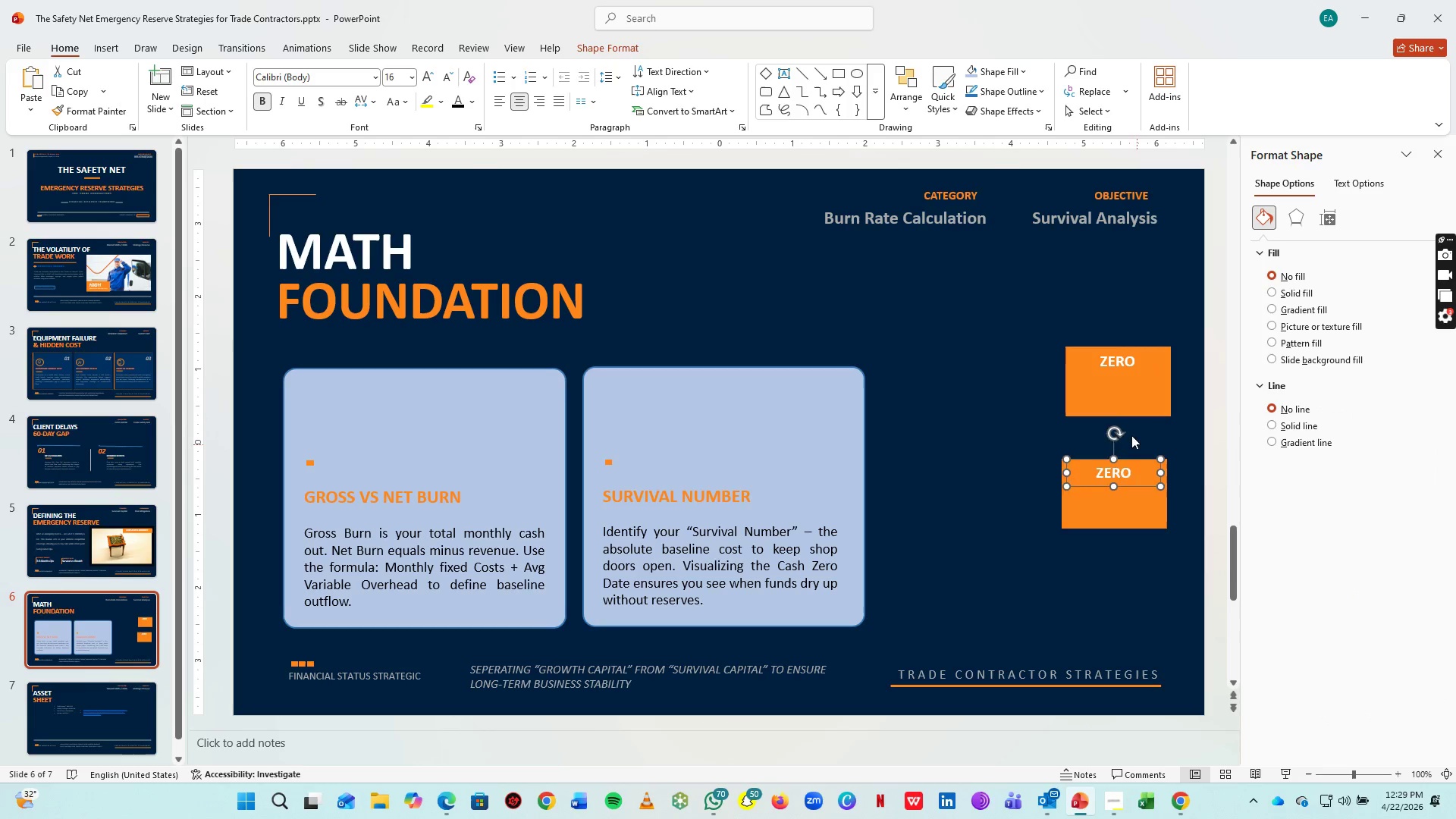 
key(Delete)
 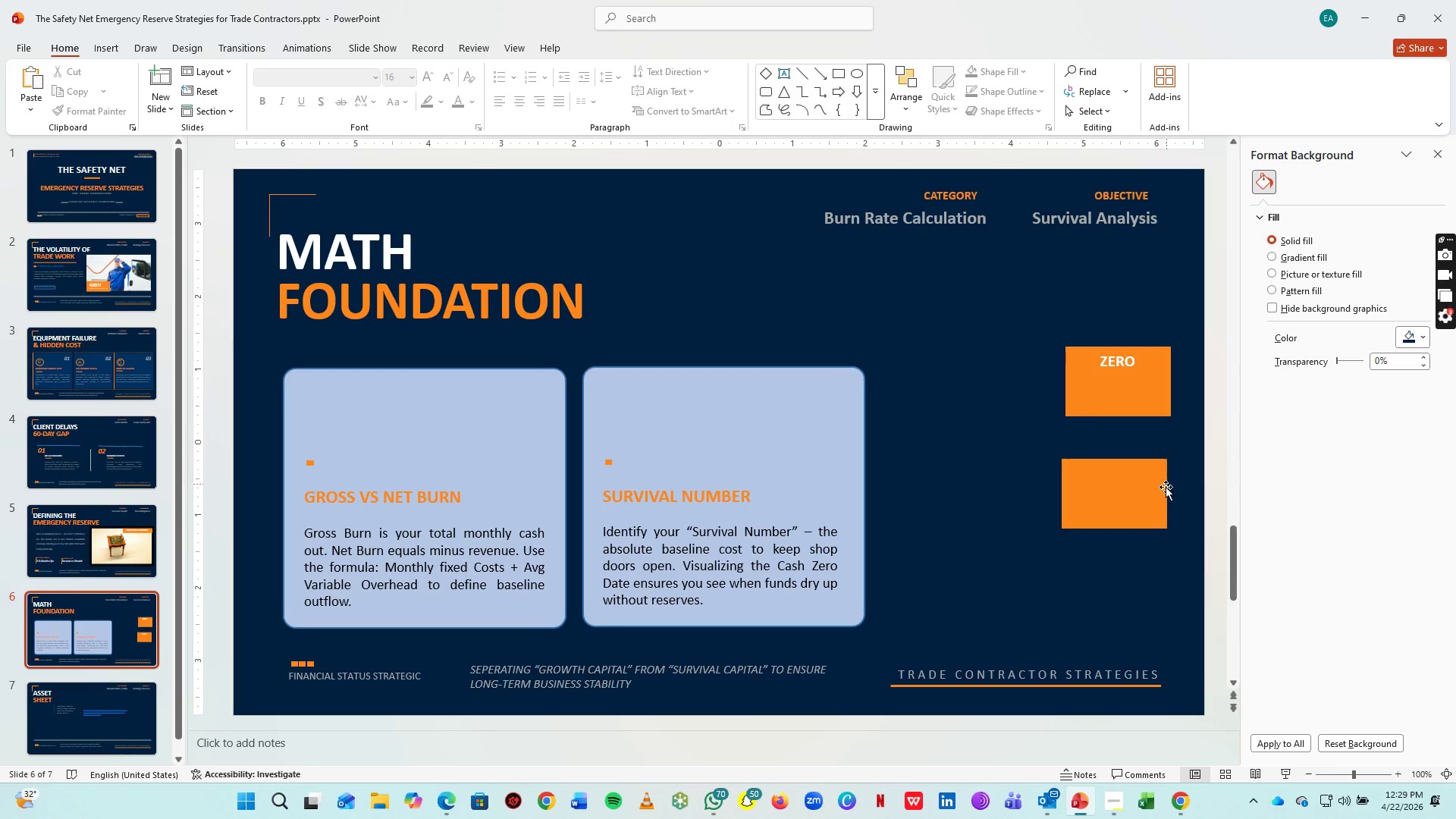 
left_click([1157, 502])
 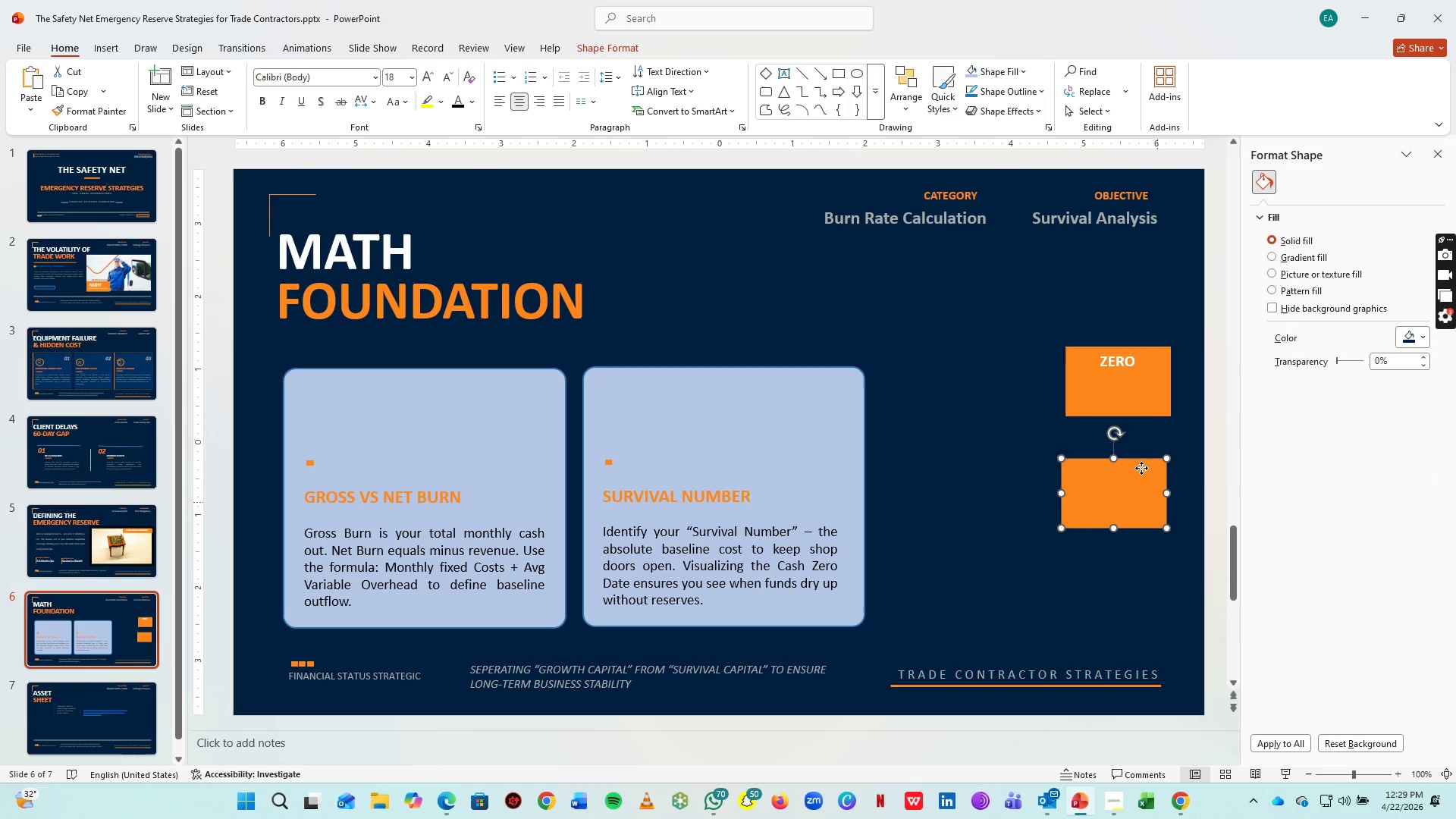 
key(Delete)
 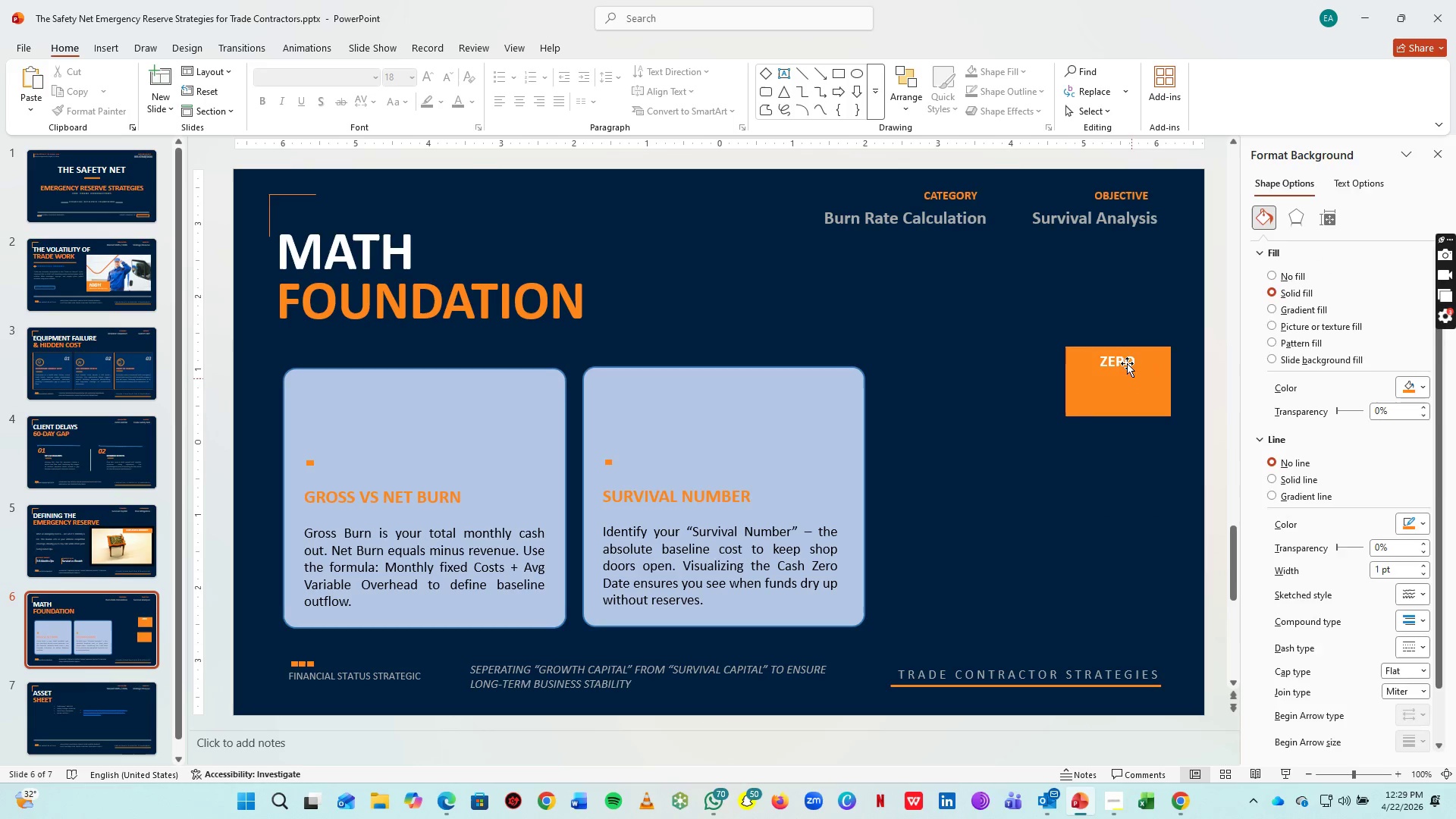 
left_click([1124, 356])
 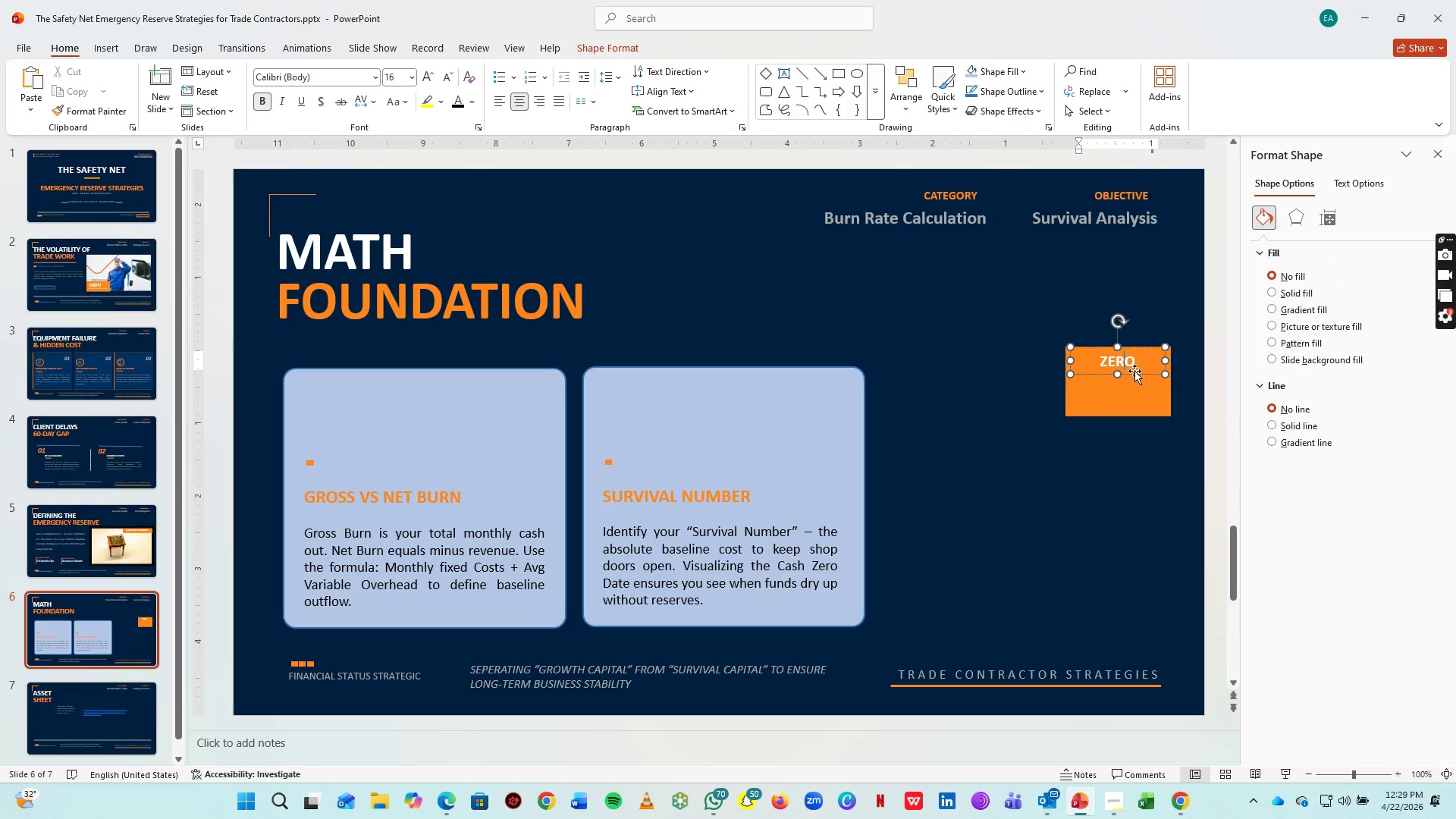 
left_click([1134, 371])
 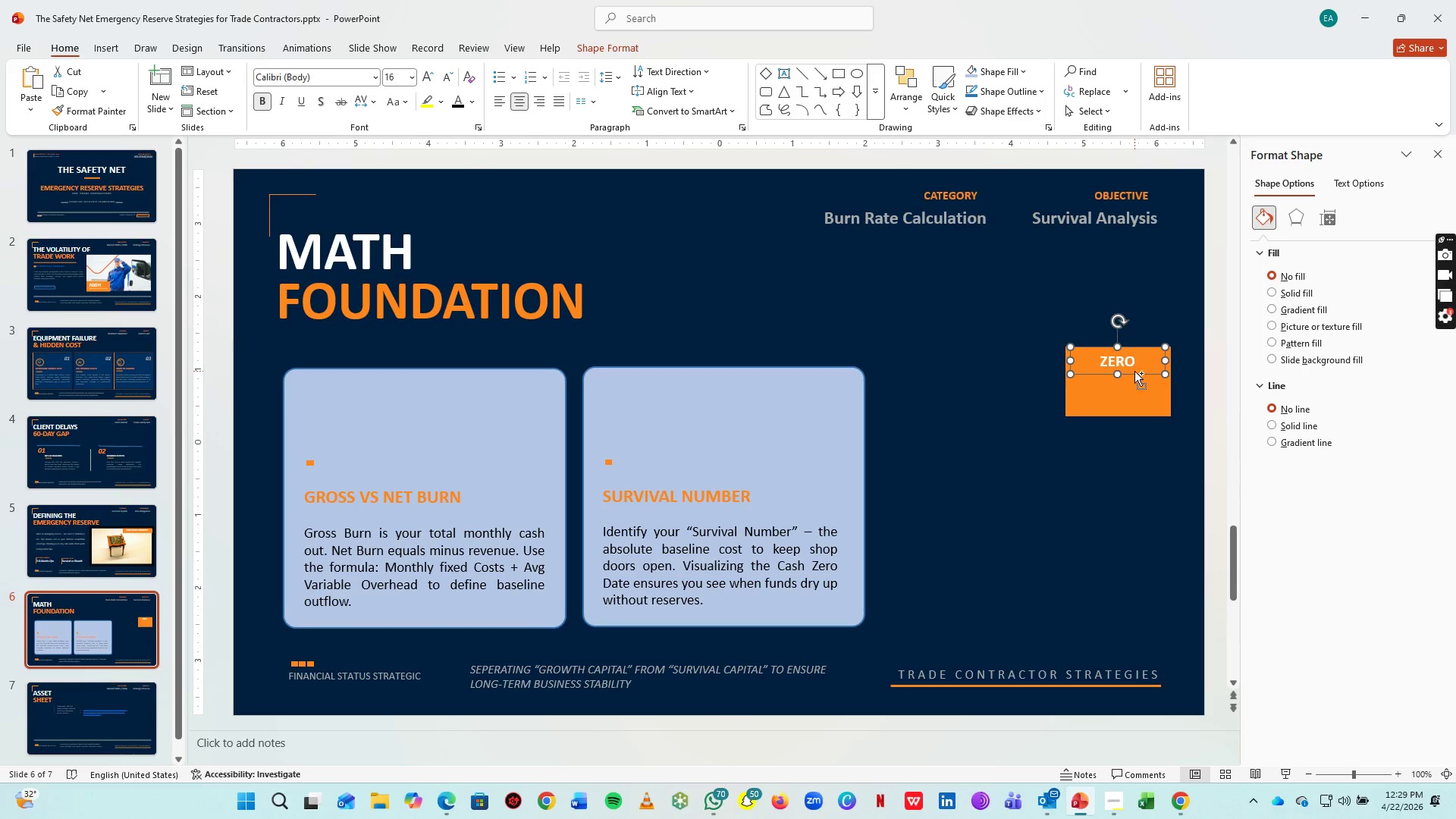 
key(Control+C)
 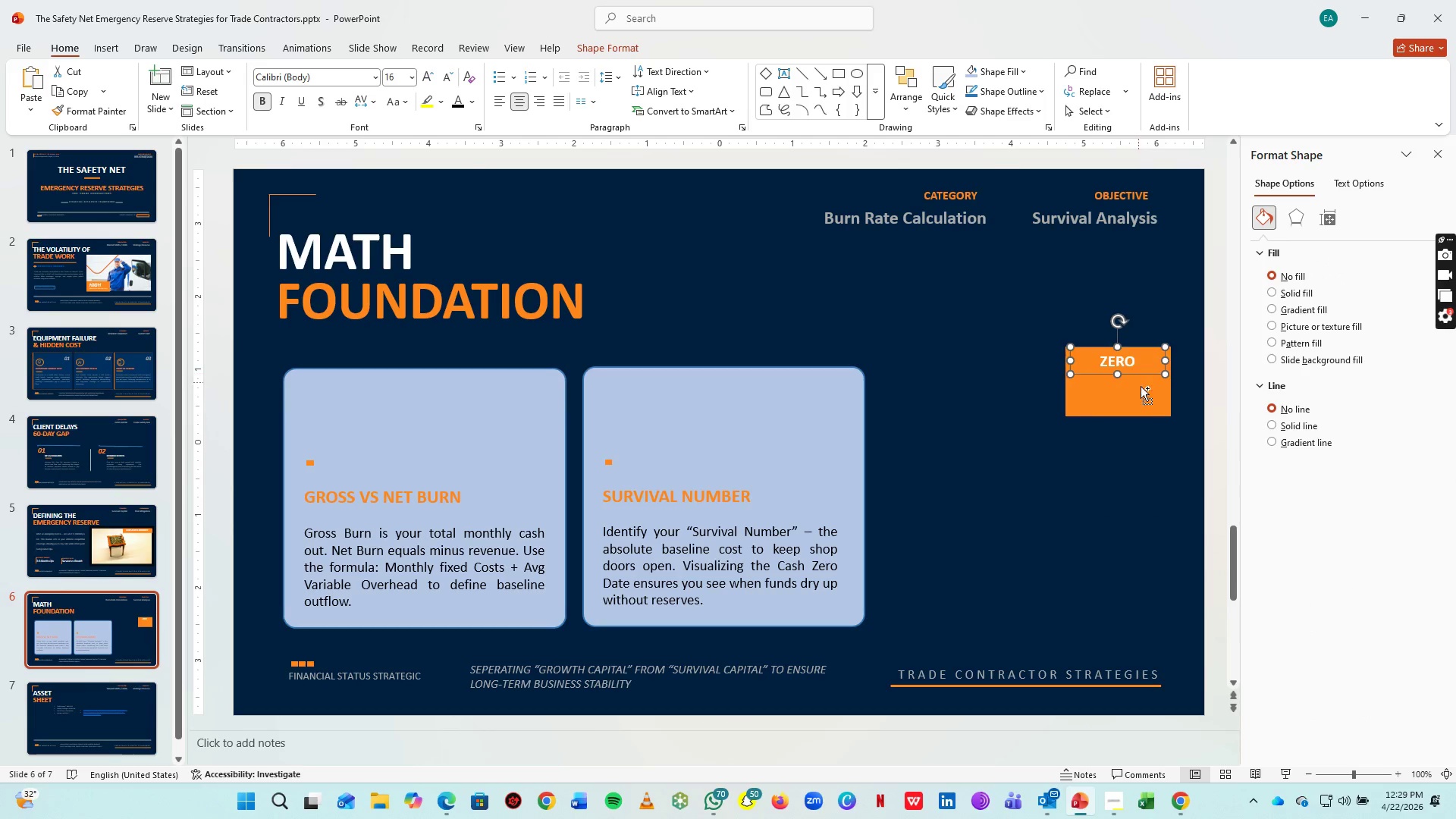 
key(Control+V)
 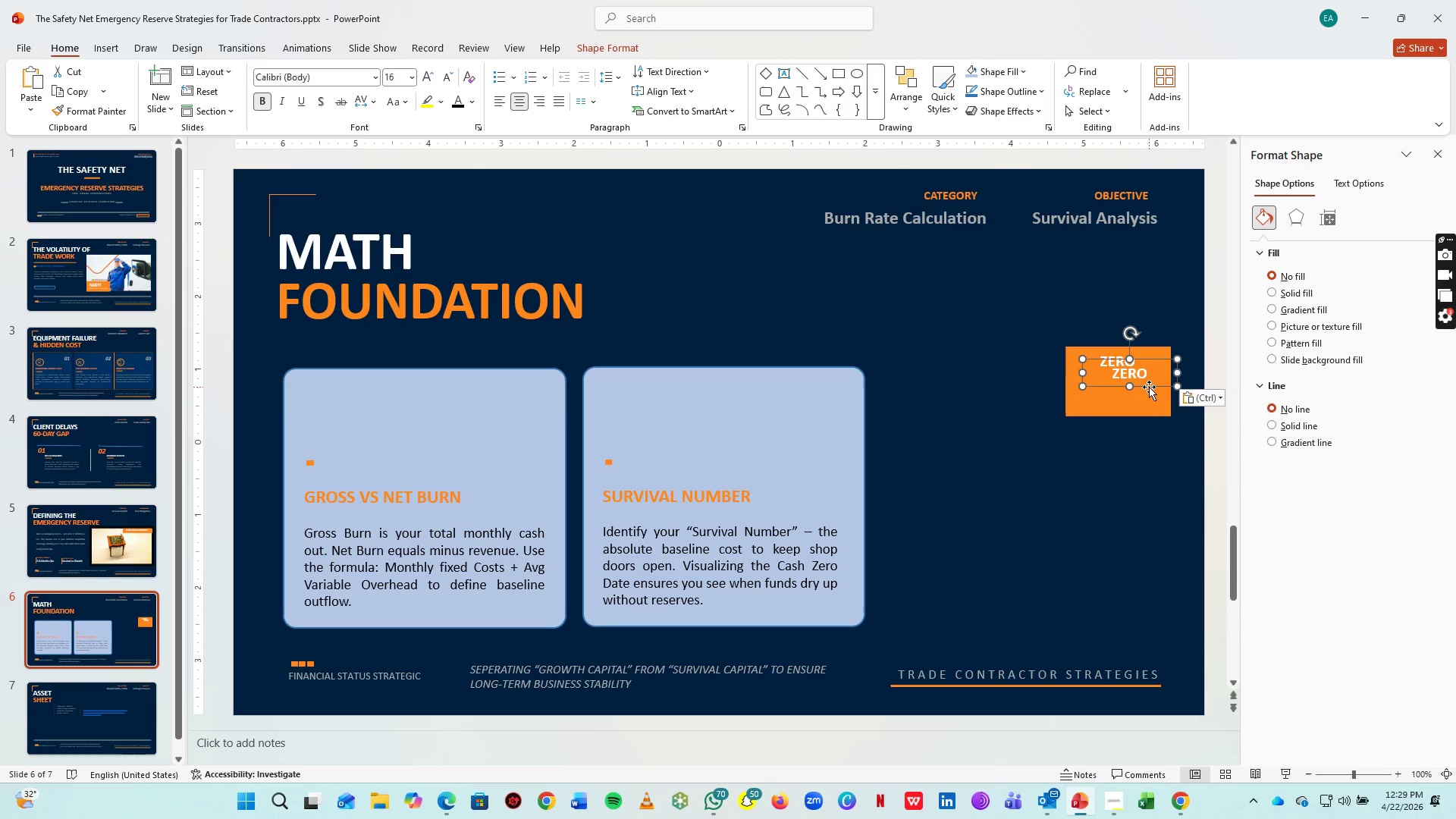 
left_click_drag(start_coordinate=[1149, 385], to_coordinate=[1133, 483])
 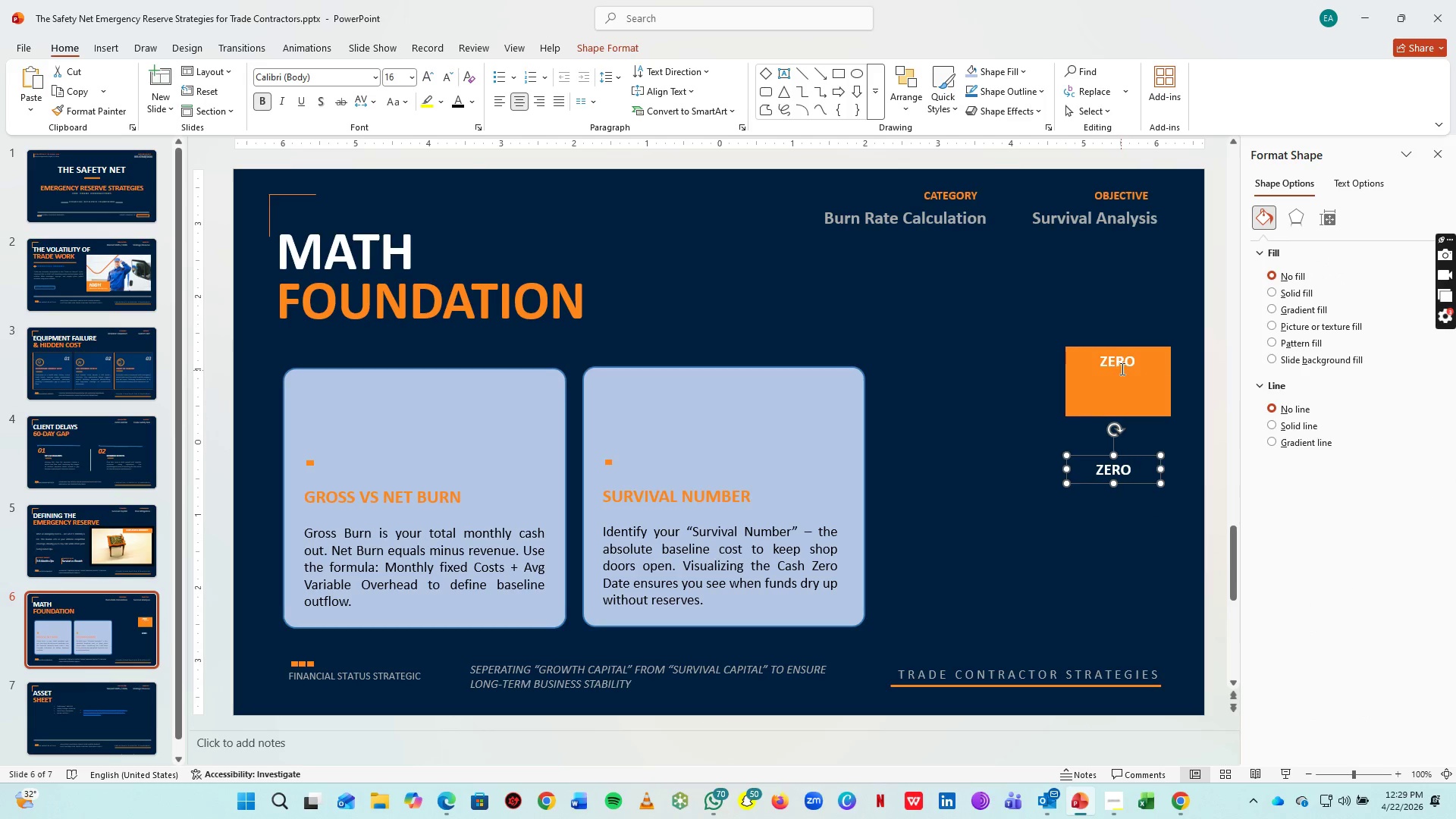 
left_click([1122, 363])
 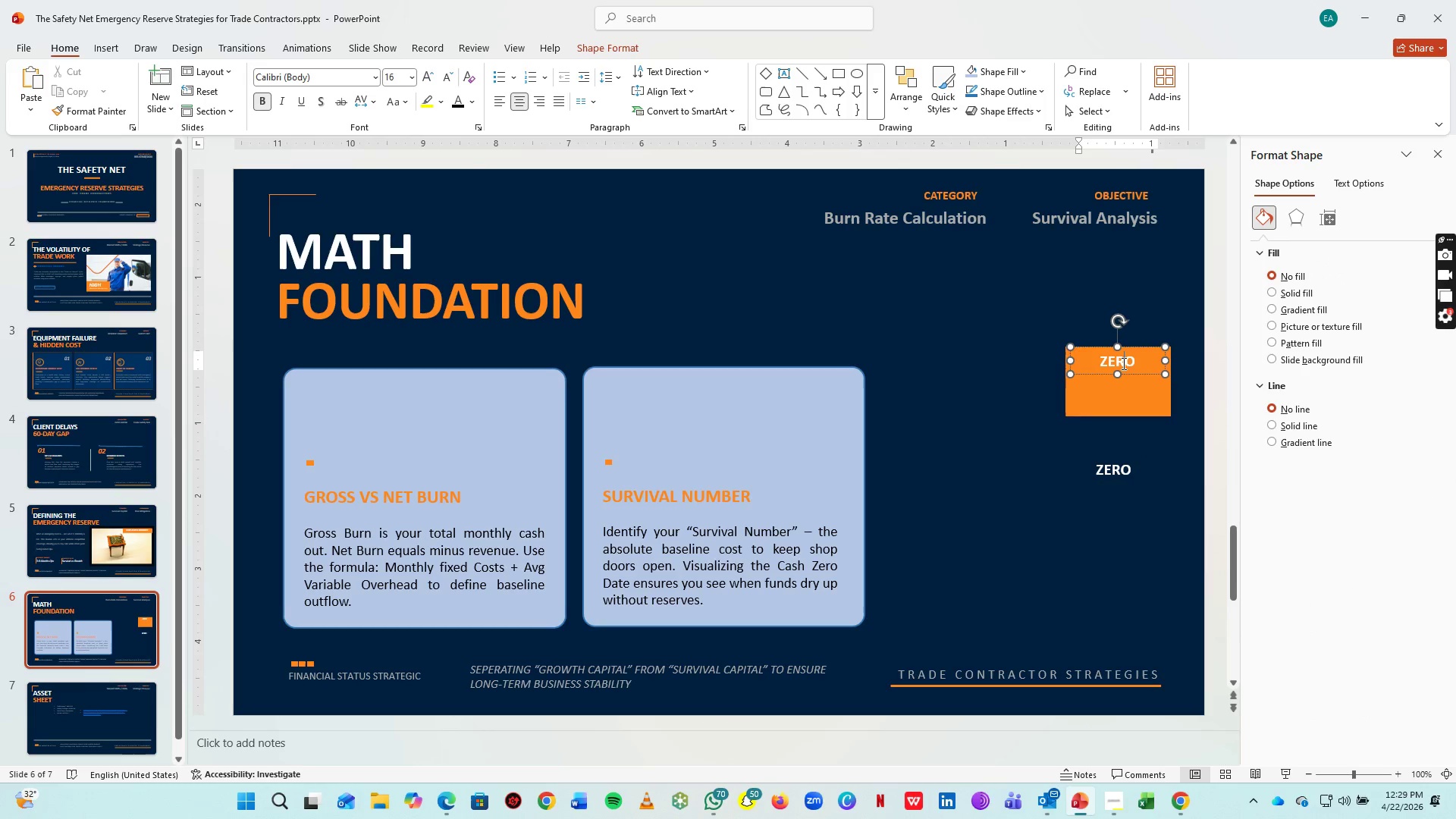 
key(Control+A)
 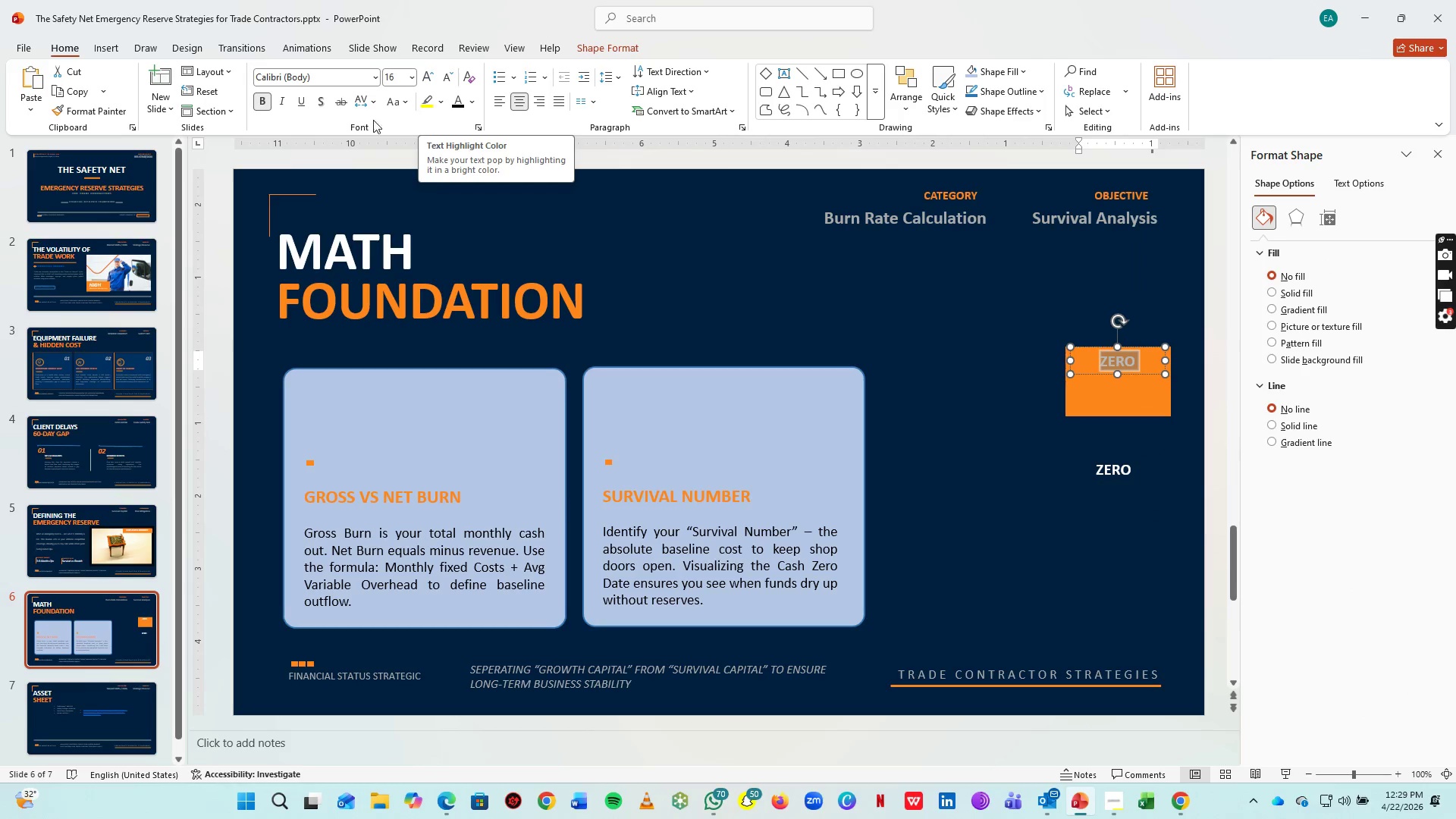 
left_click([284, 96])
 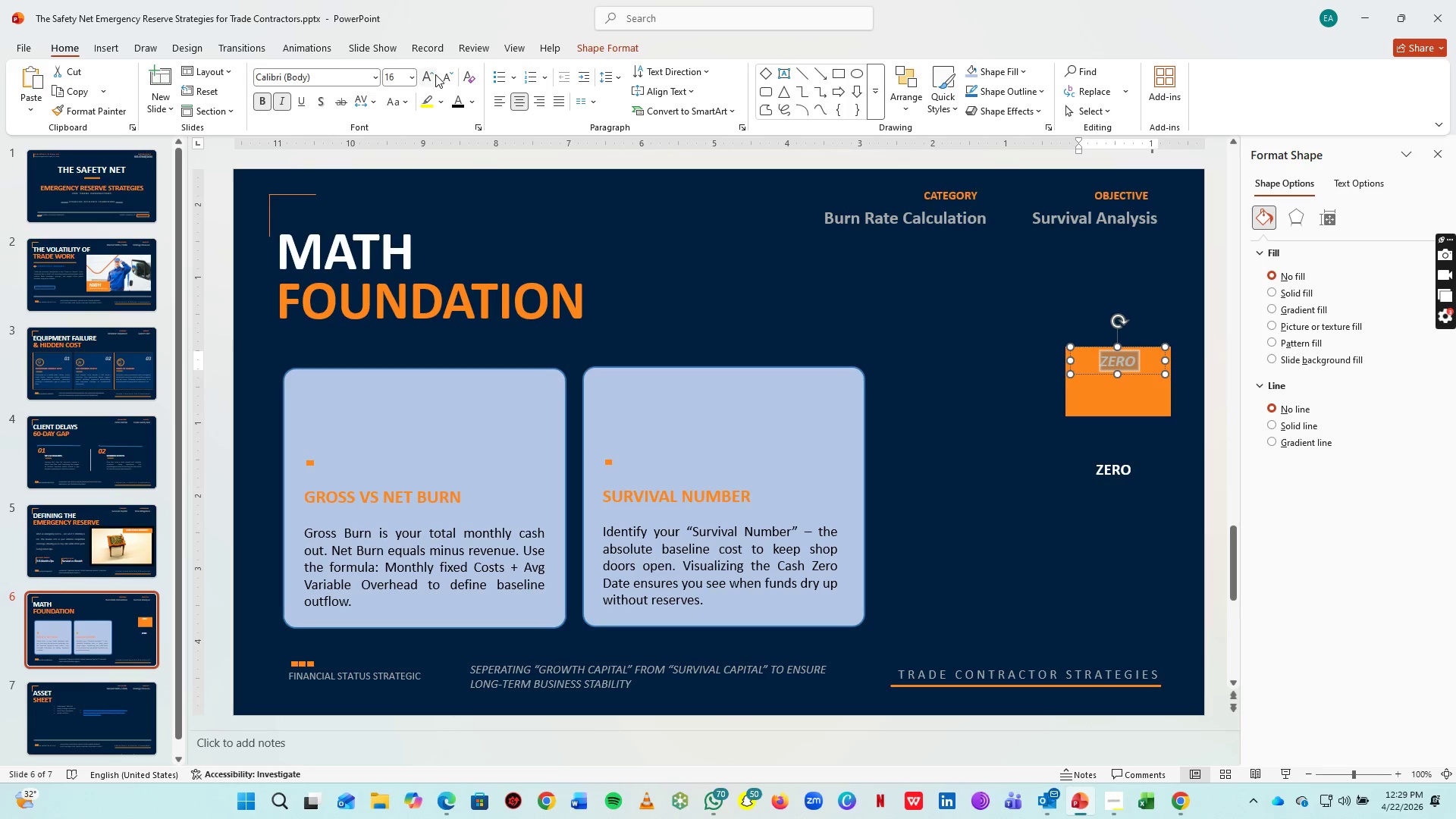 
double_click([435, 74])
 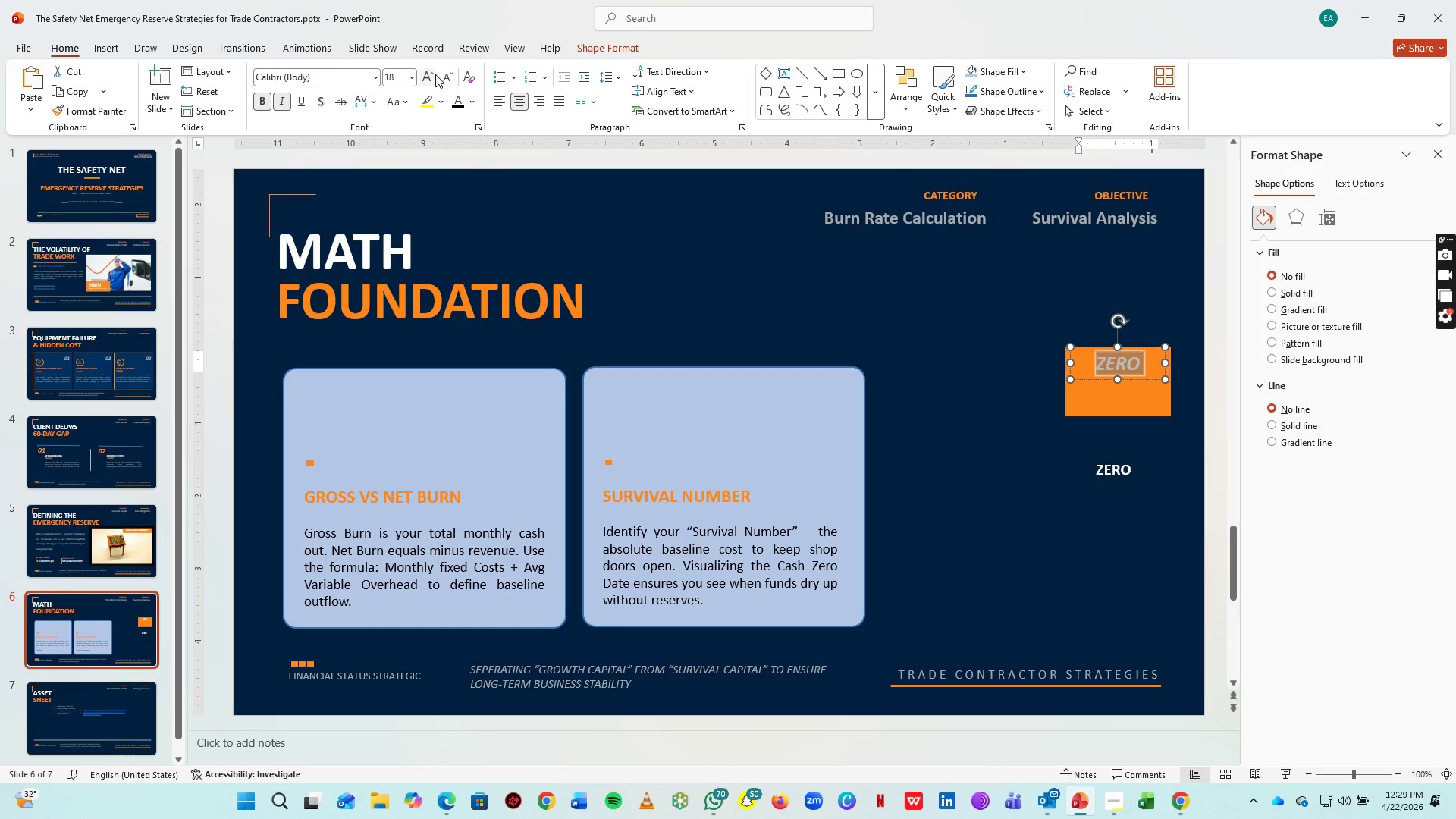 
triple_click([435, 74])
 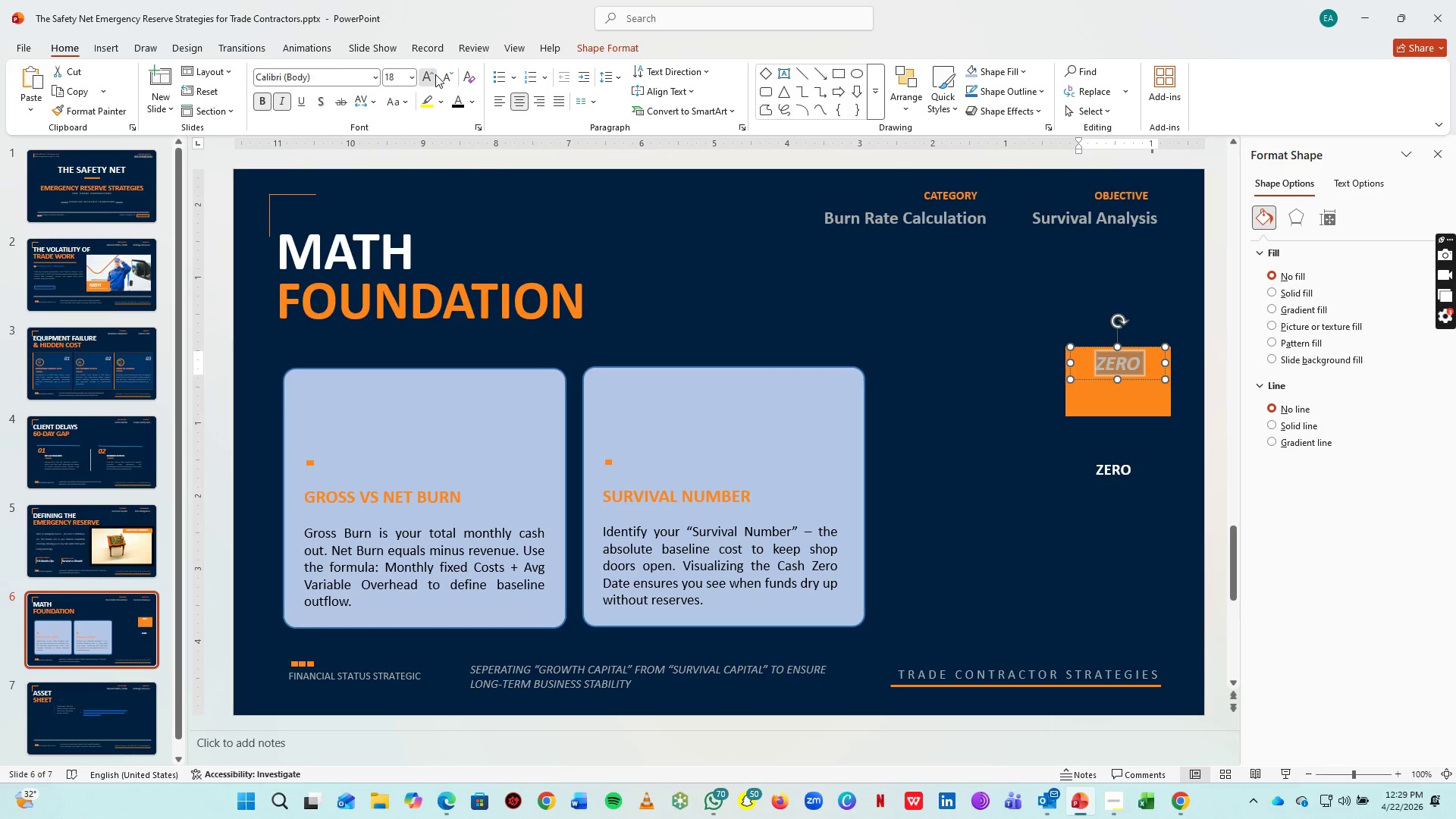 
triple_click([435, 74])
 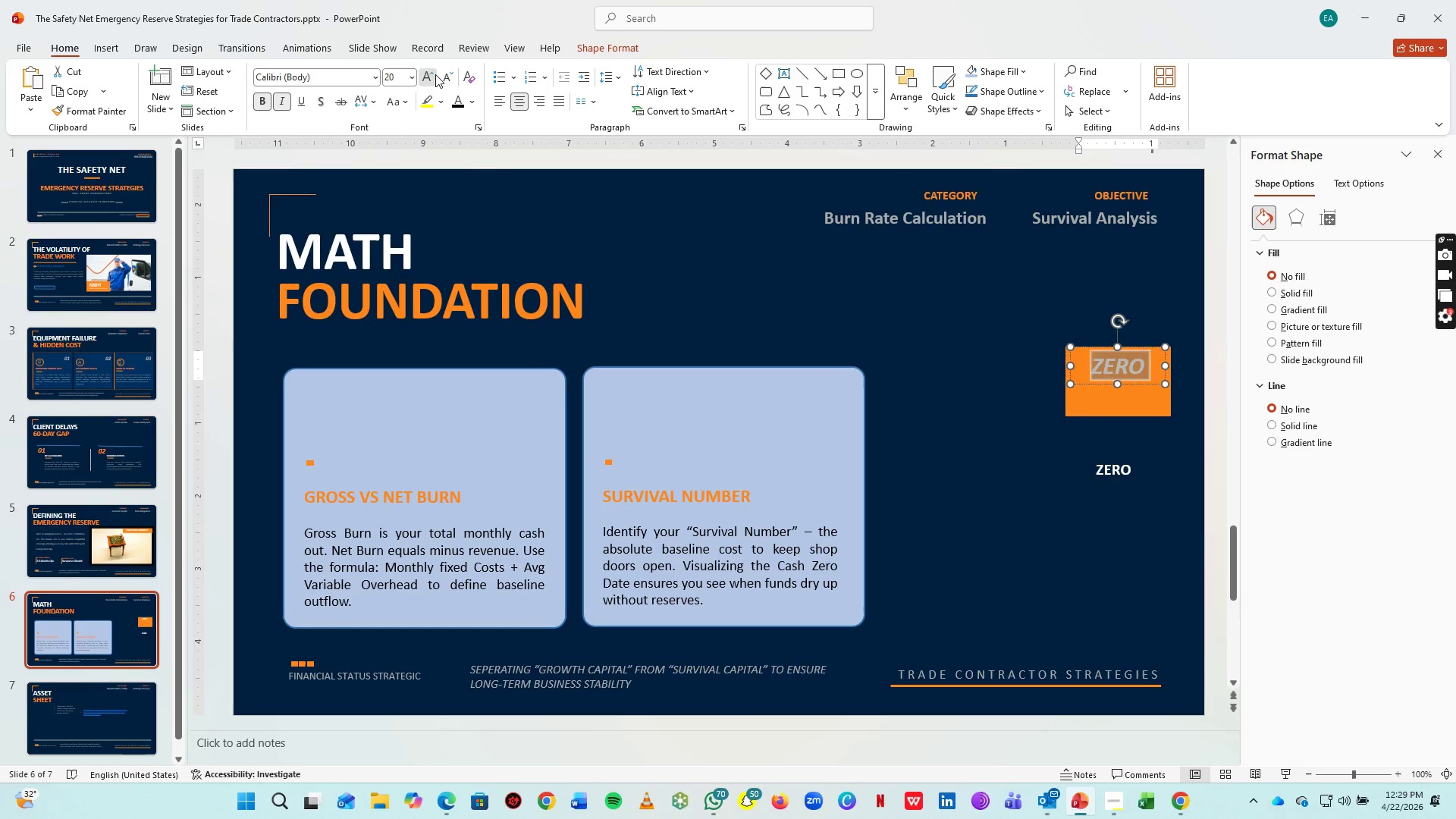 
triple_click([435, 74])
 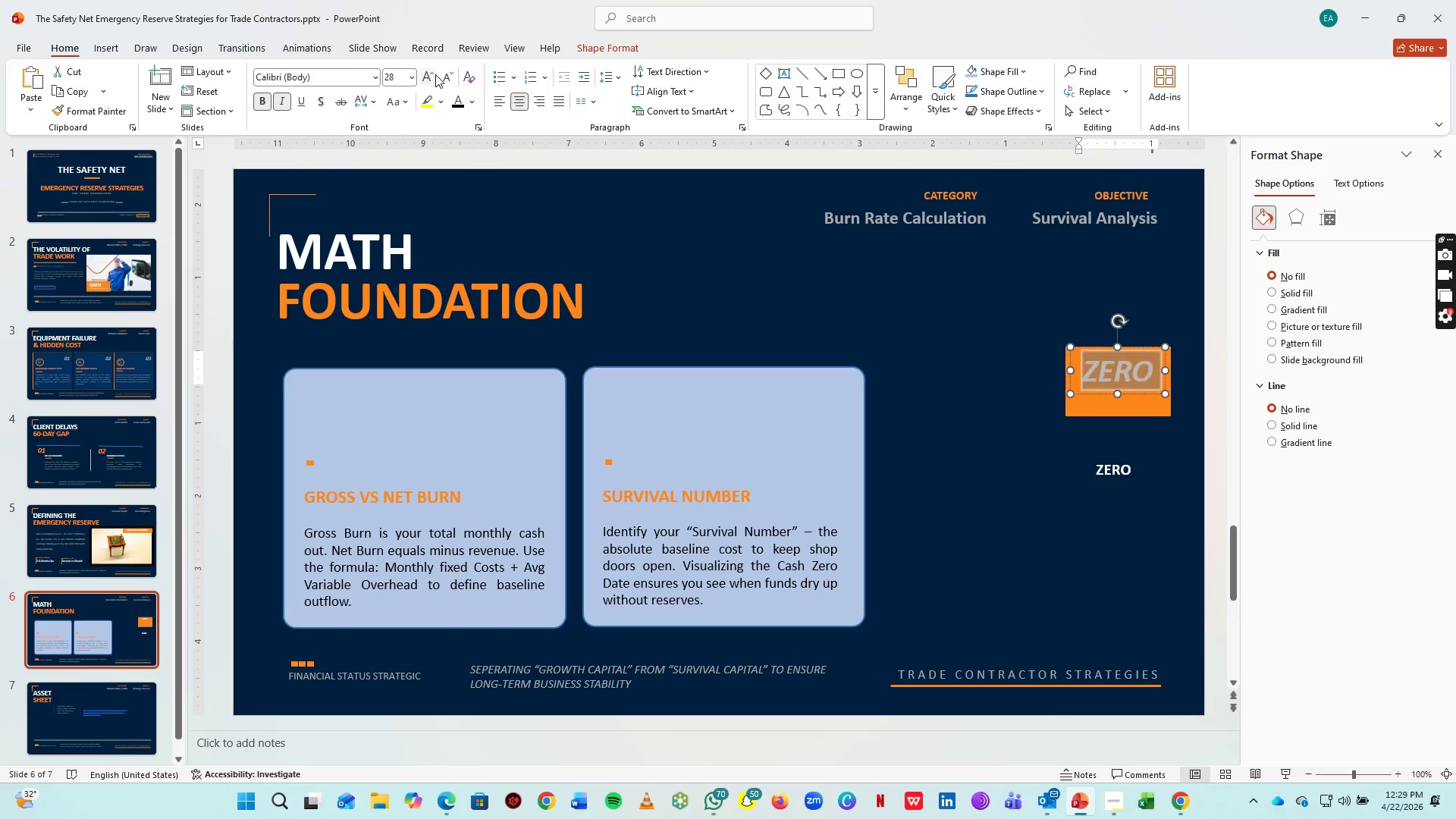 
triple_click([435, 74])
 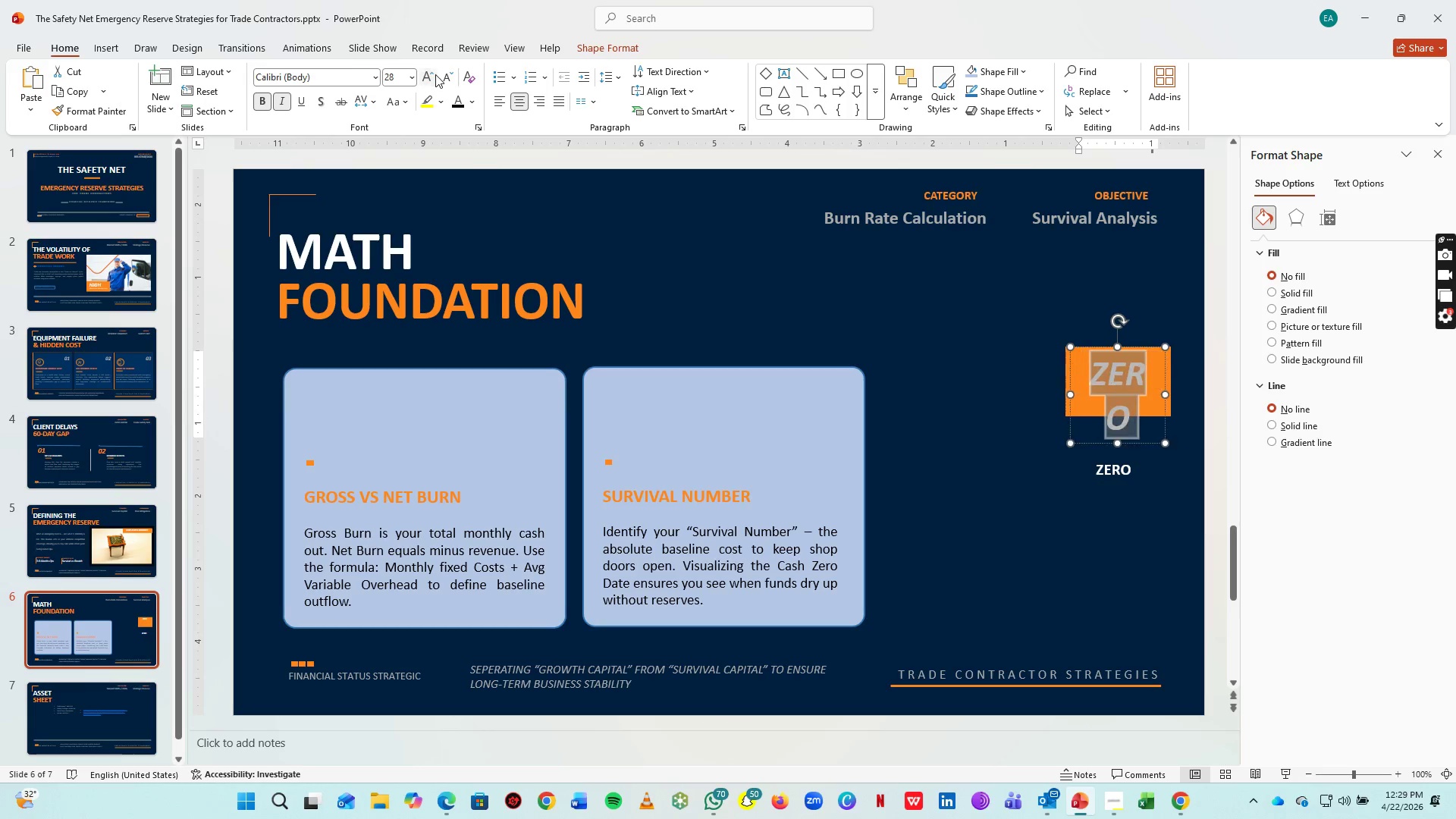 
triple_click([435, 74])
 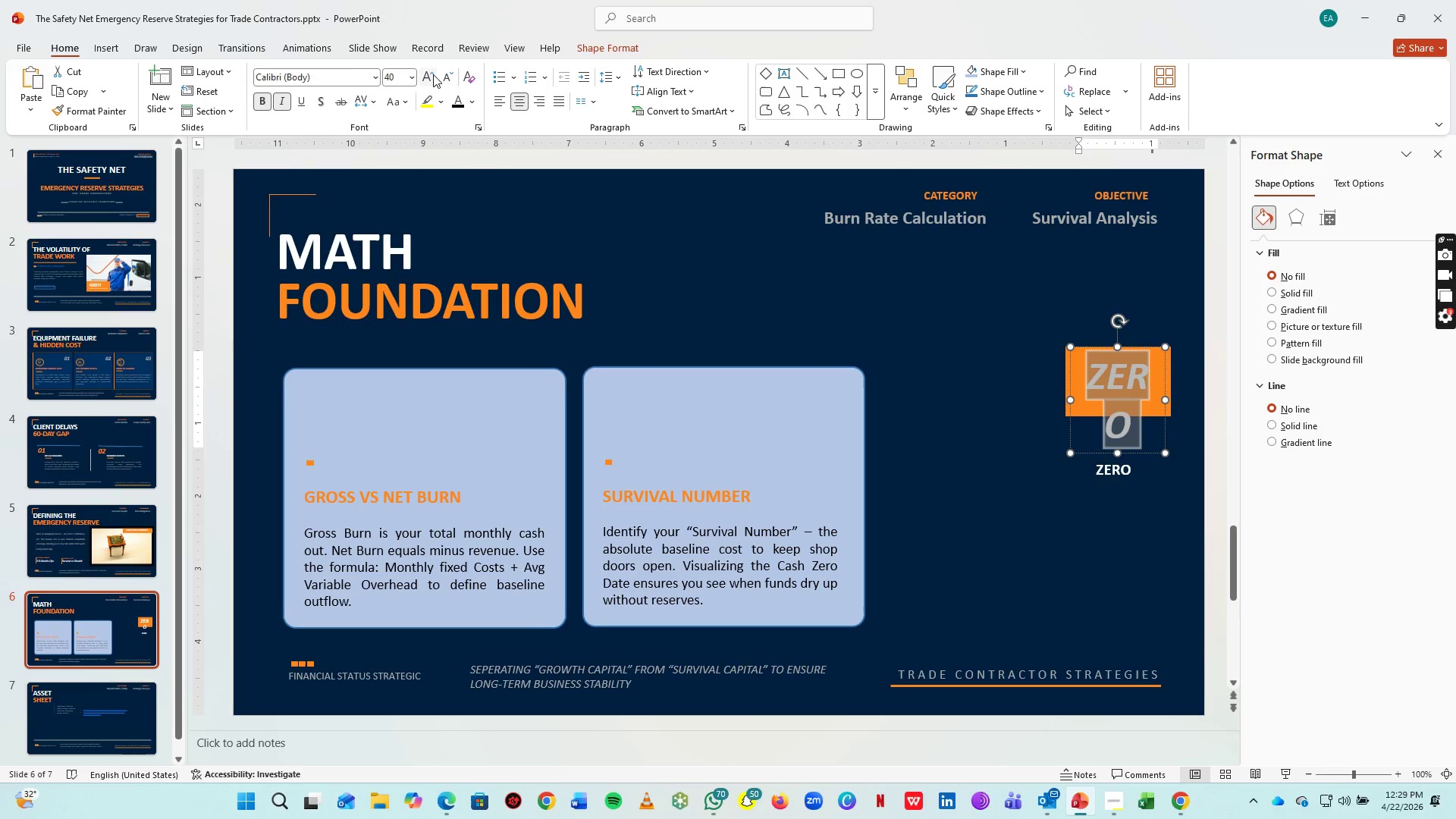 
left_click([832, 317])
 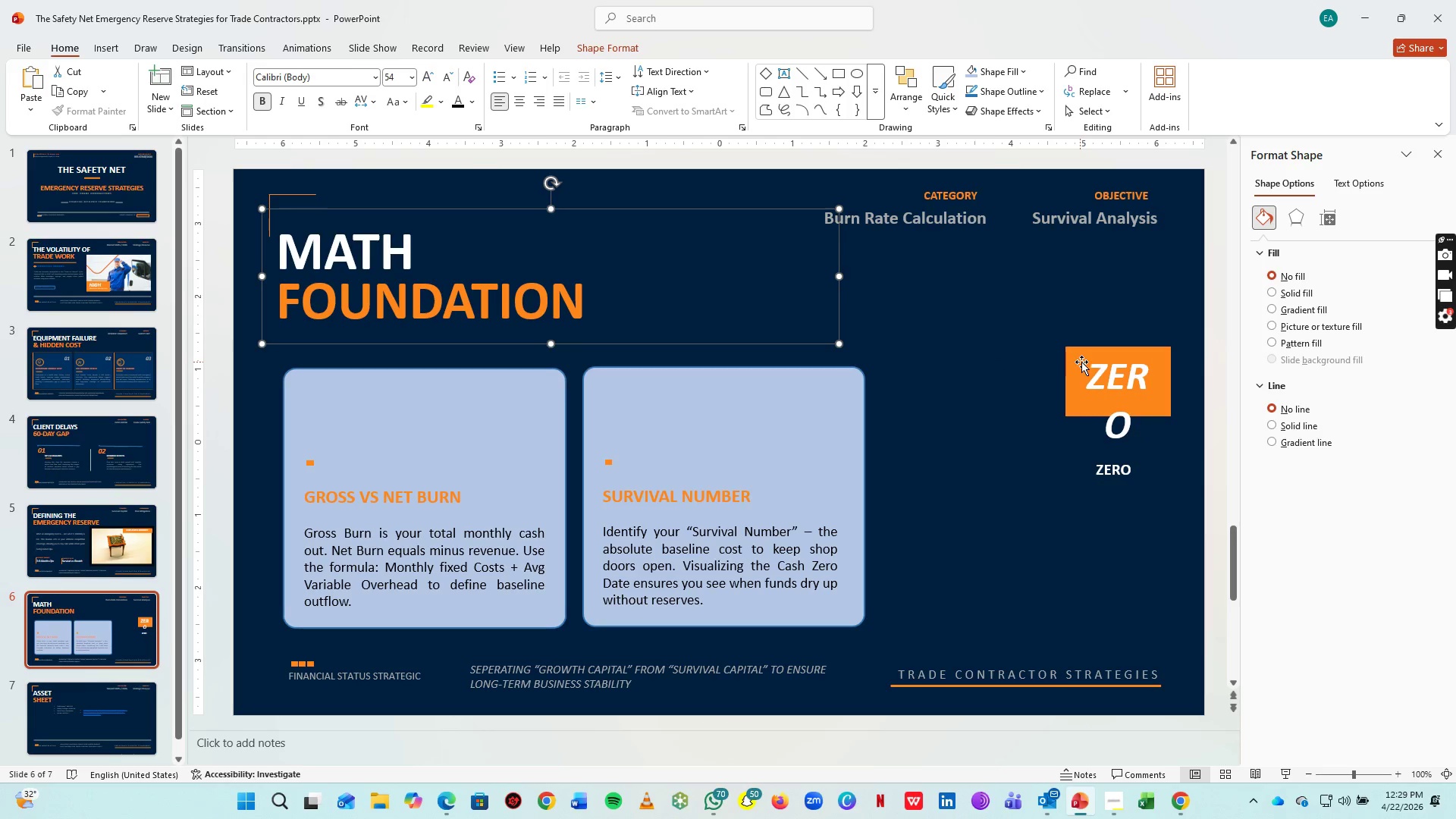 
left_click([1084, 363])
 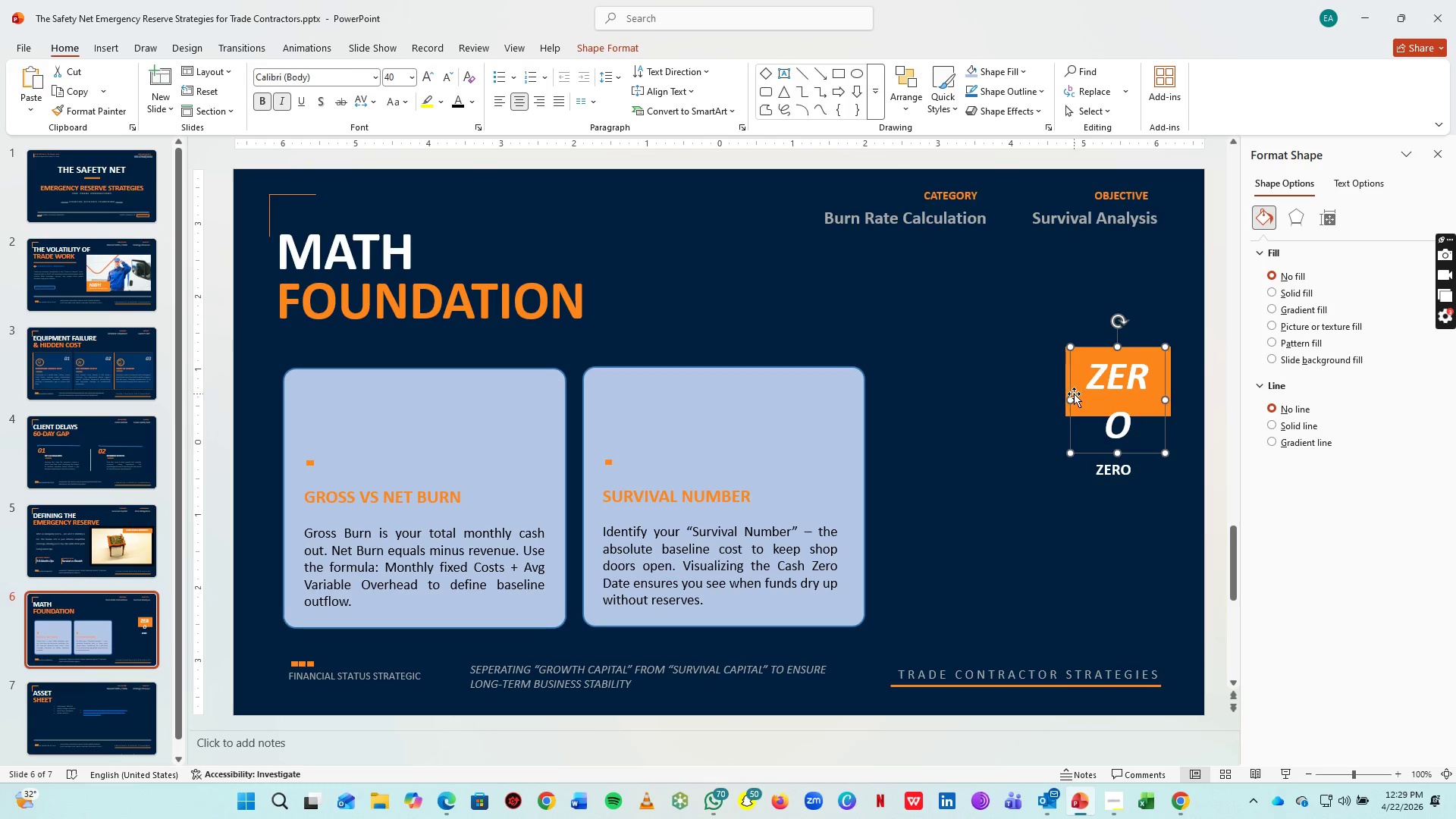 
left_click_drag(start_coordinate=[1072, 396], to_coordinate=[1045, 398])
 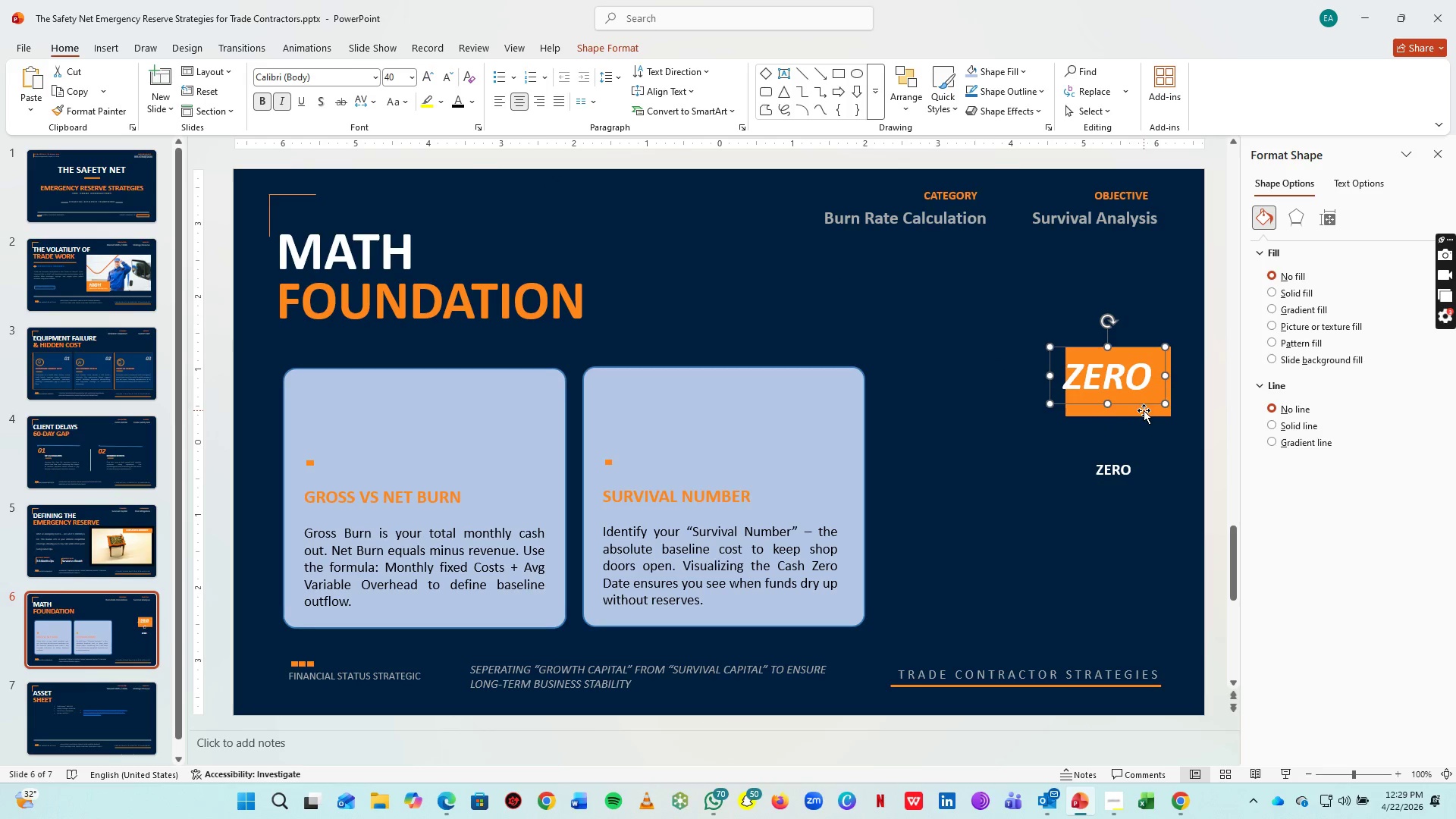 
left_click([1144, 410])
 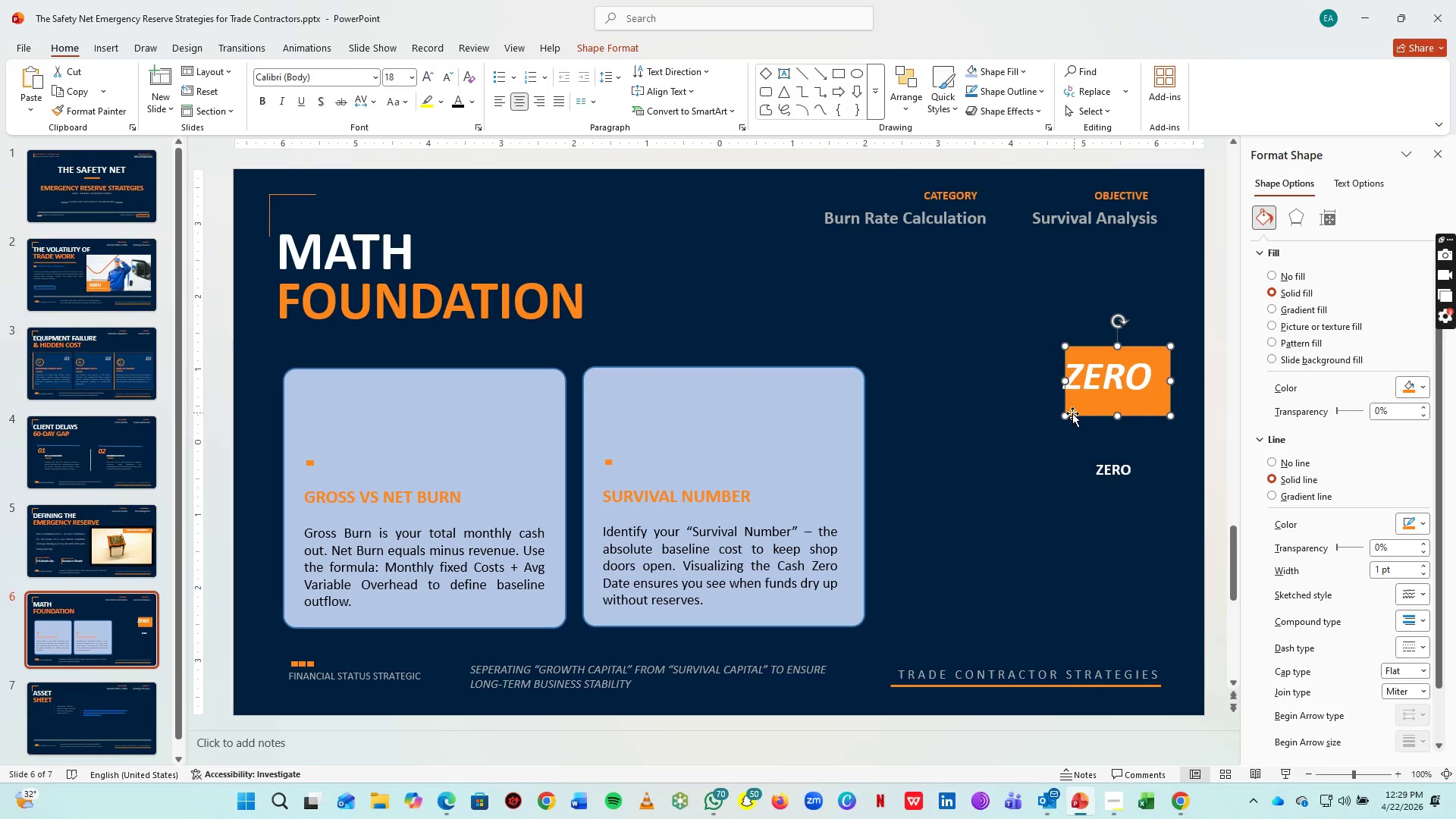 
left_click_drag(start_coordinate=[1068, 414], to_coordinate=[1032, 437])
 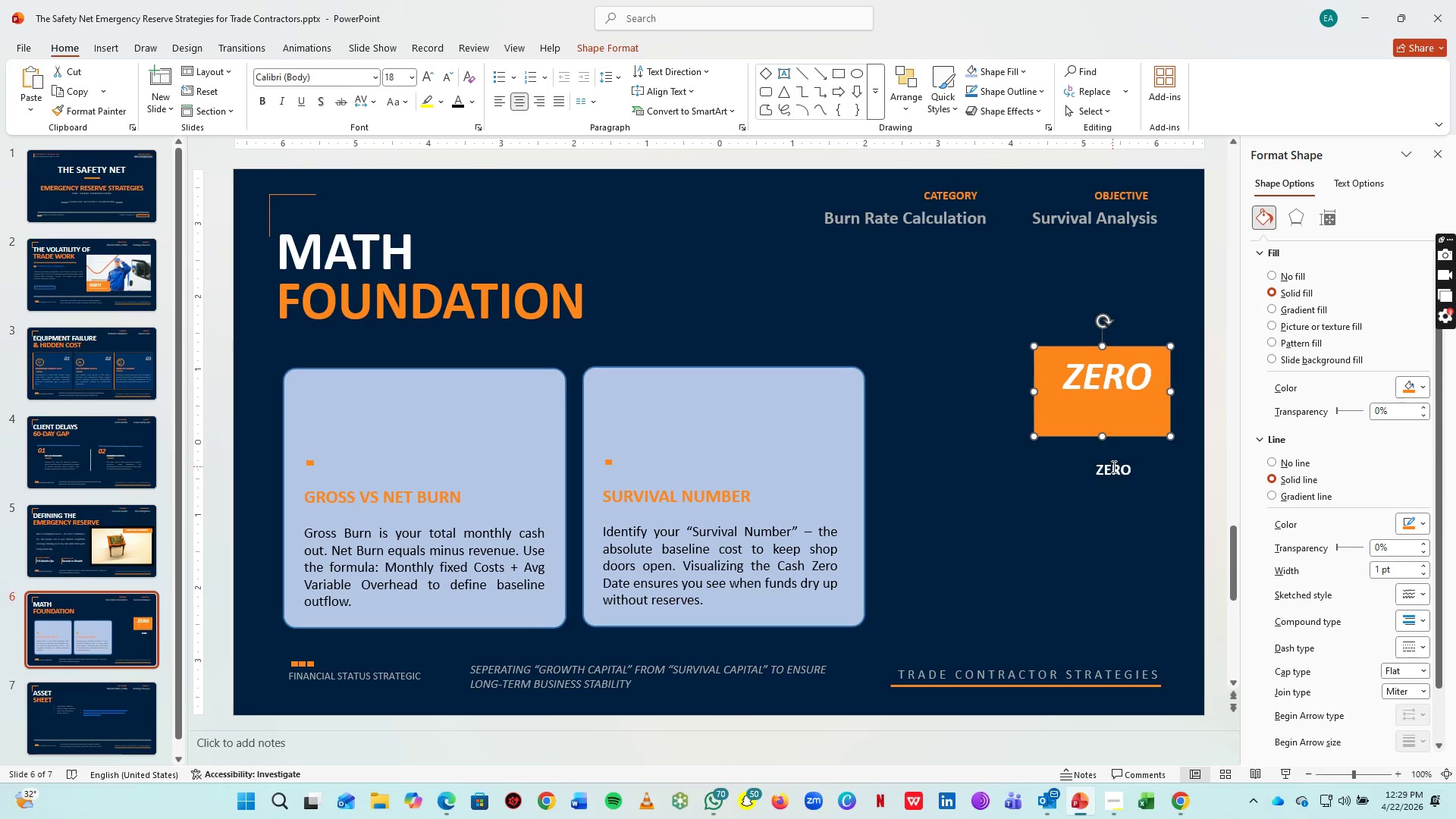 
left_click([1112, 469])
 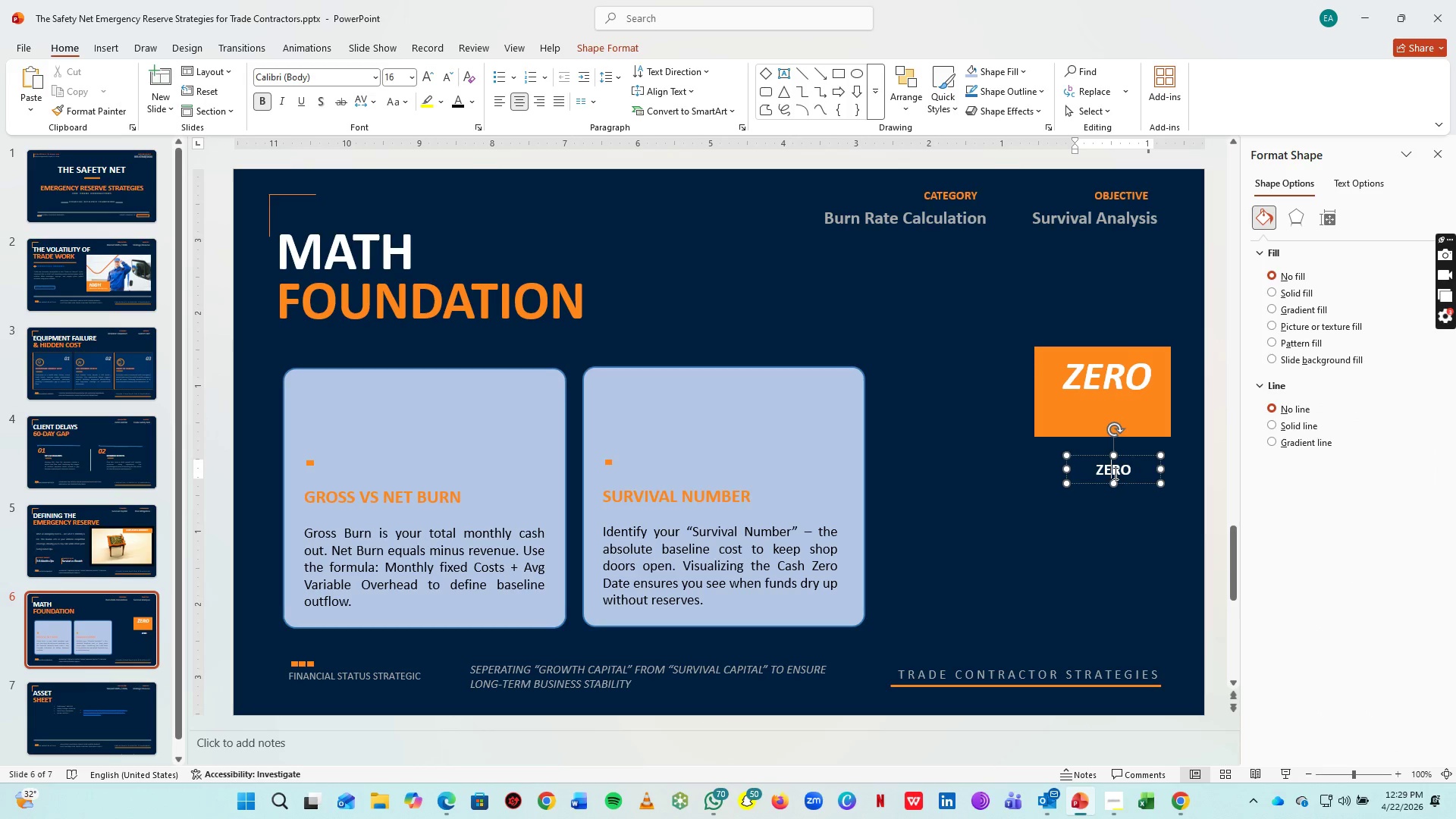 
key(Control+A)
 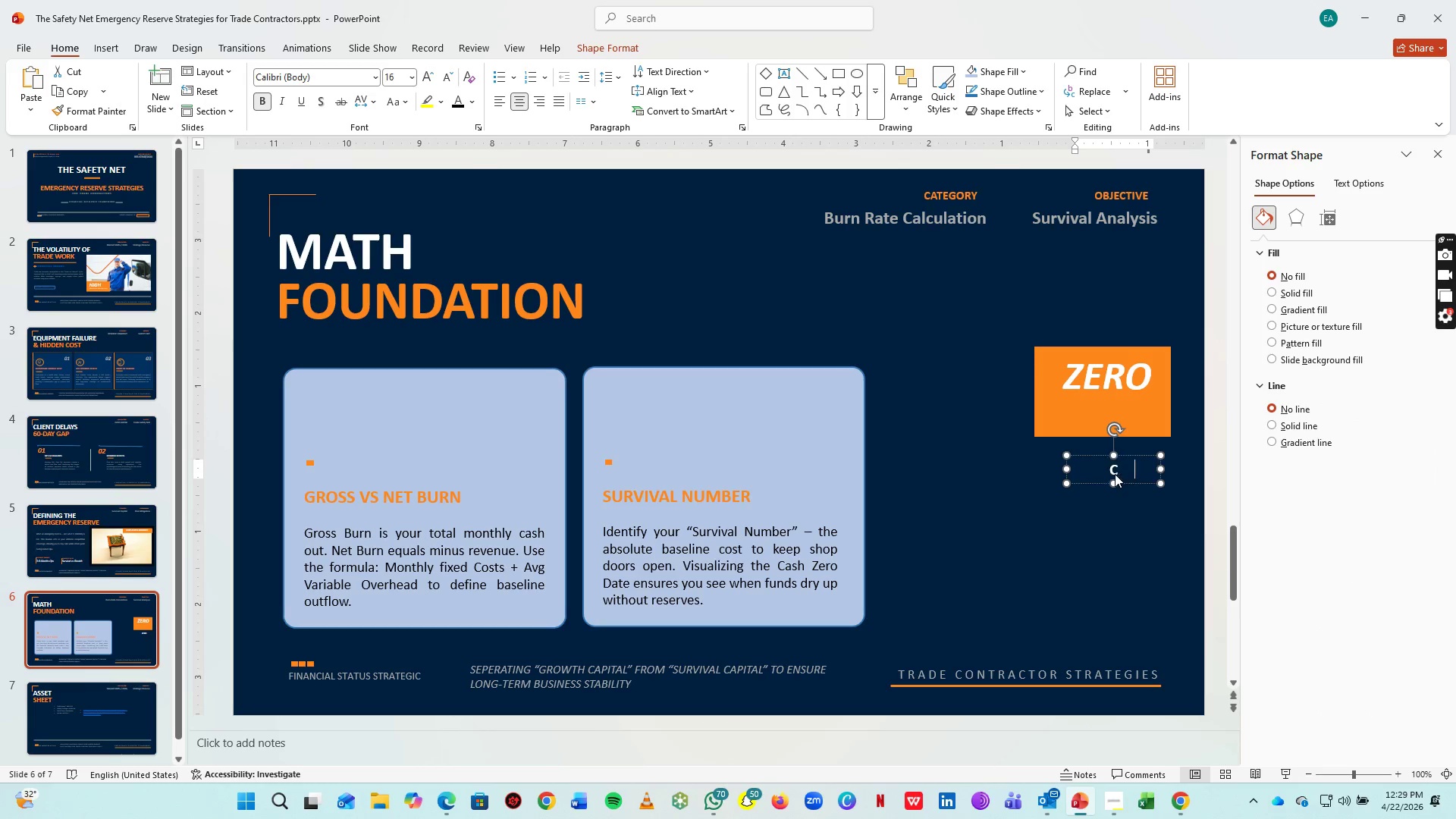 
type(CASH DEADLINE DATE)
 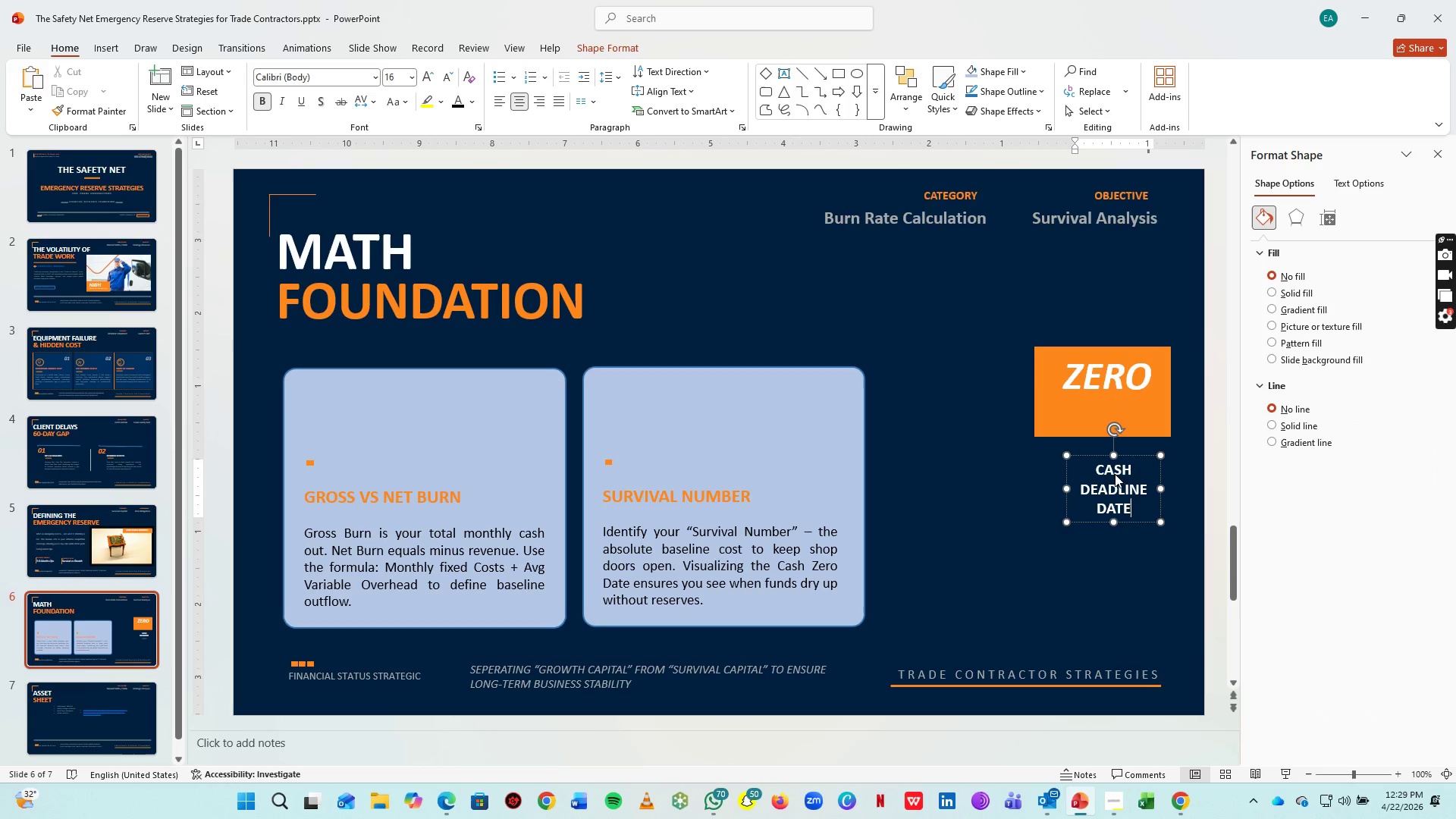 
key(Control+A)
 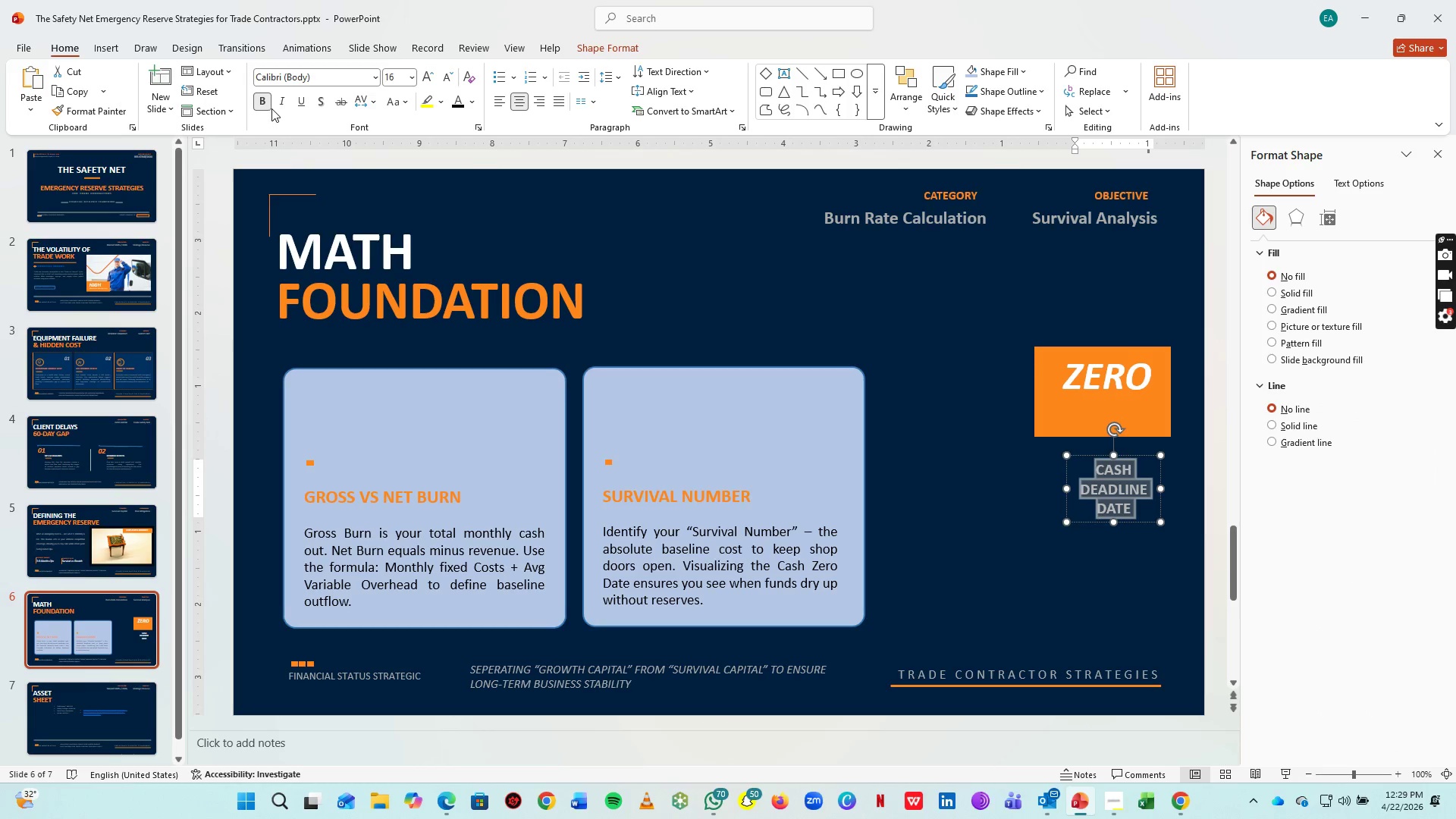 
left_click([262, 102])
 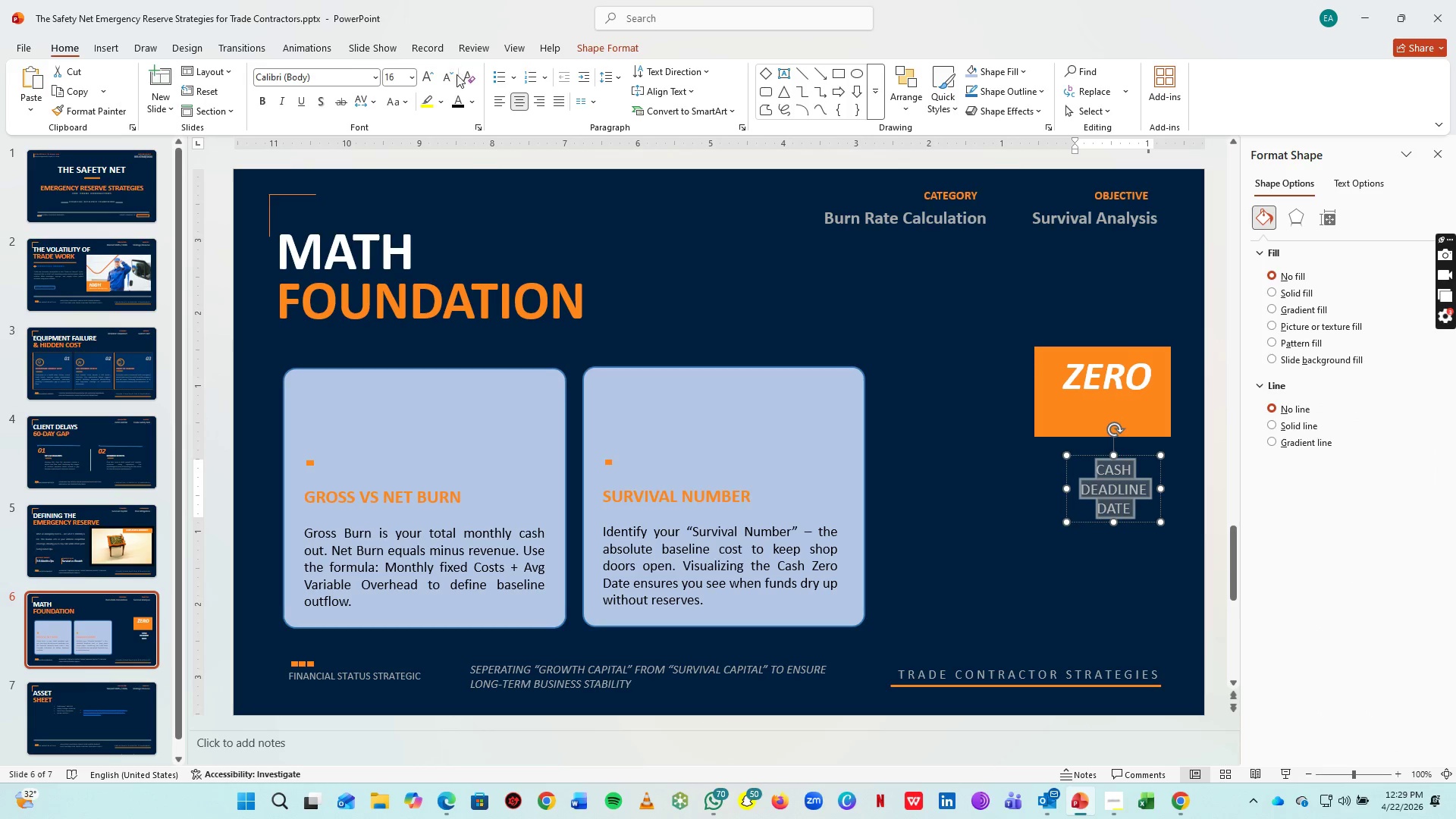 
left_click([455, 76])
 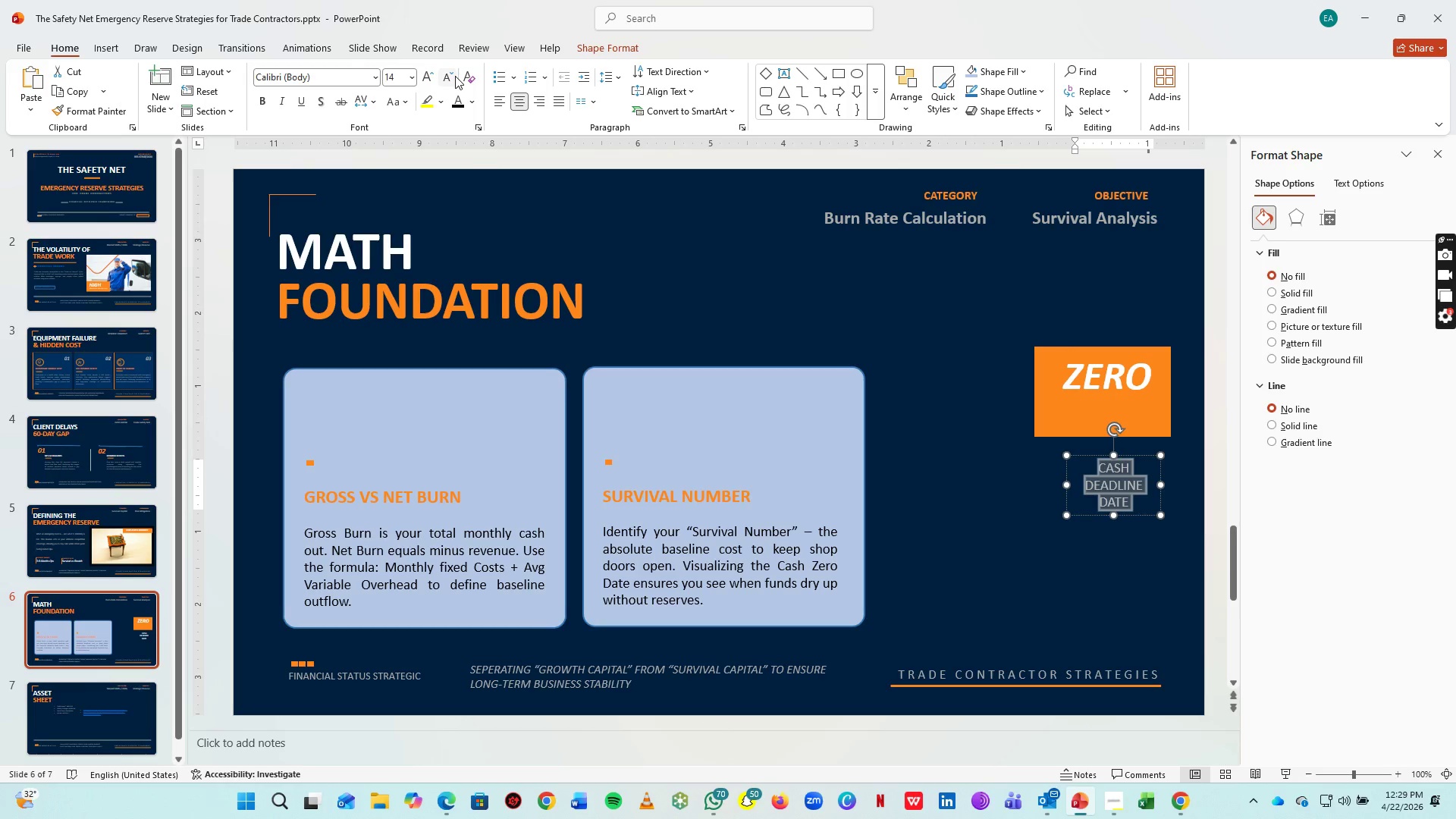 
left_click([455, 76])
 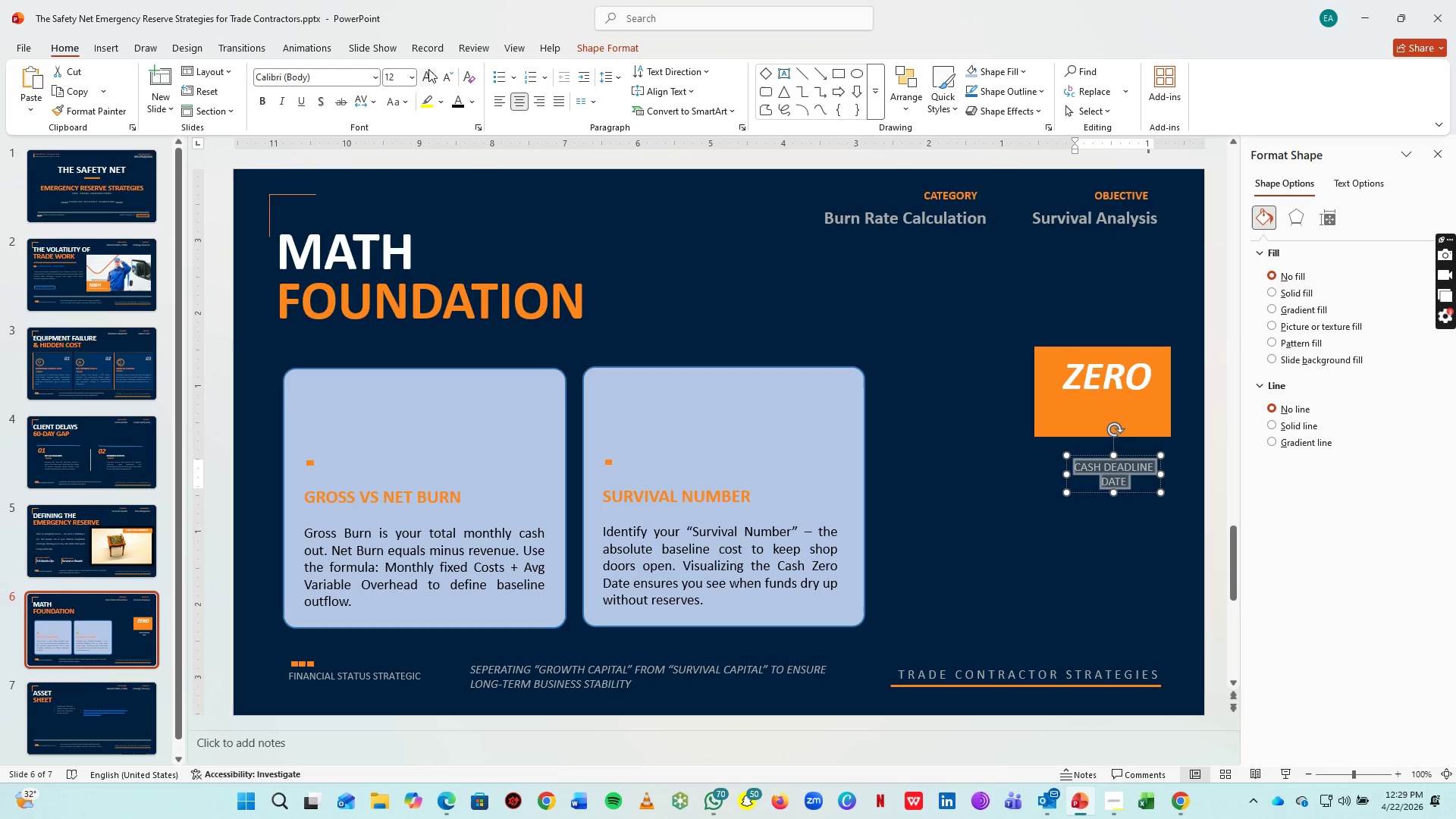 
left_click([428, 71])
 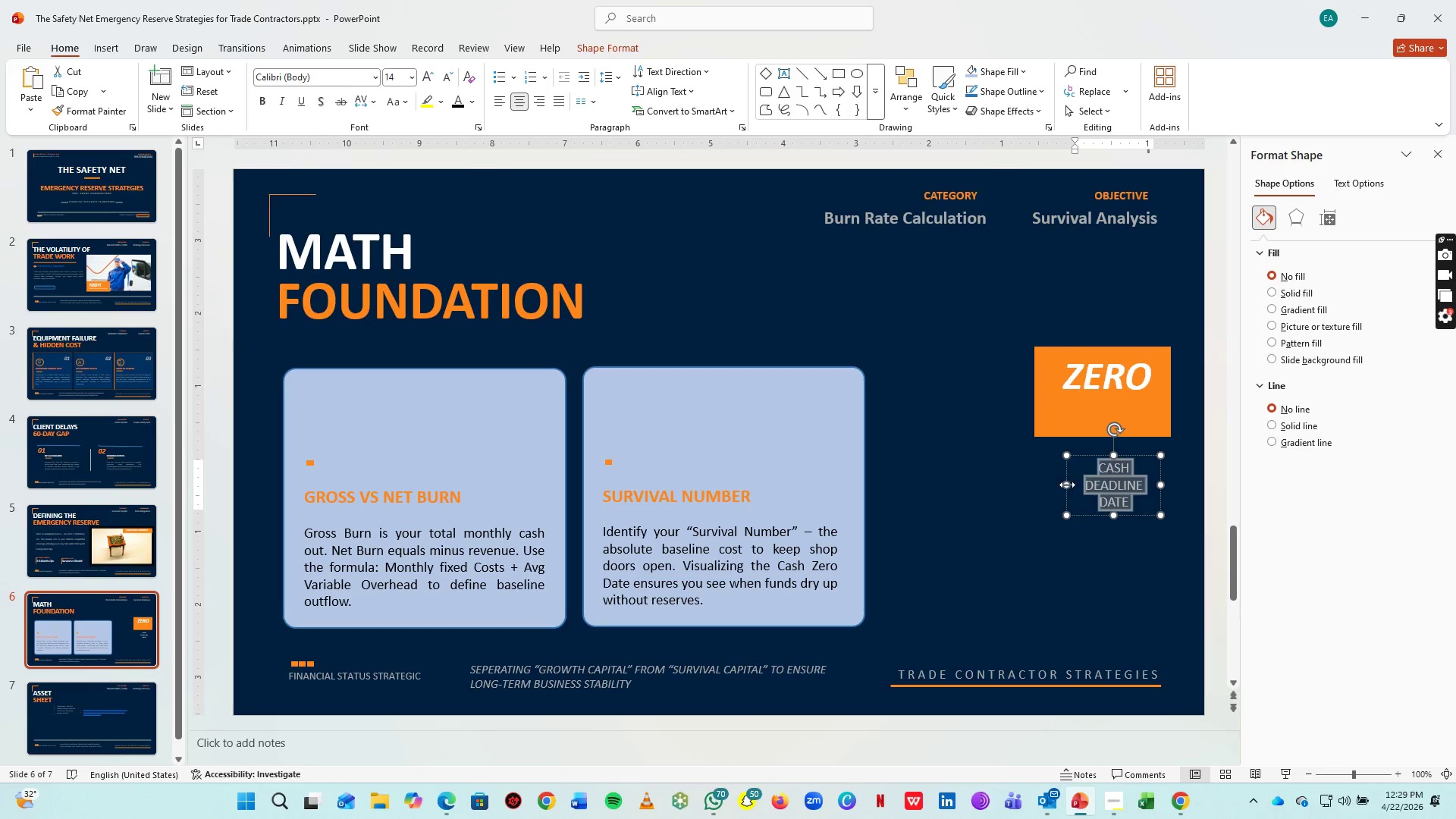 
left_click_drag(start_coordinate=[1067, 485], to_coordinate=[1013, 480])
 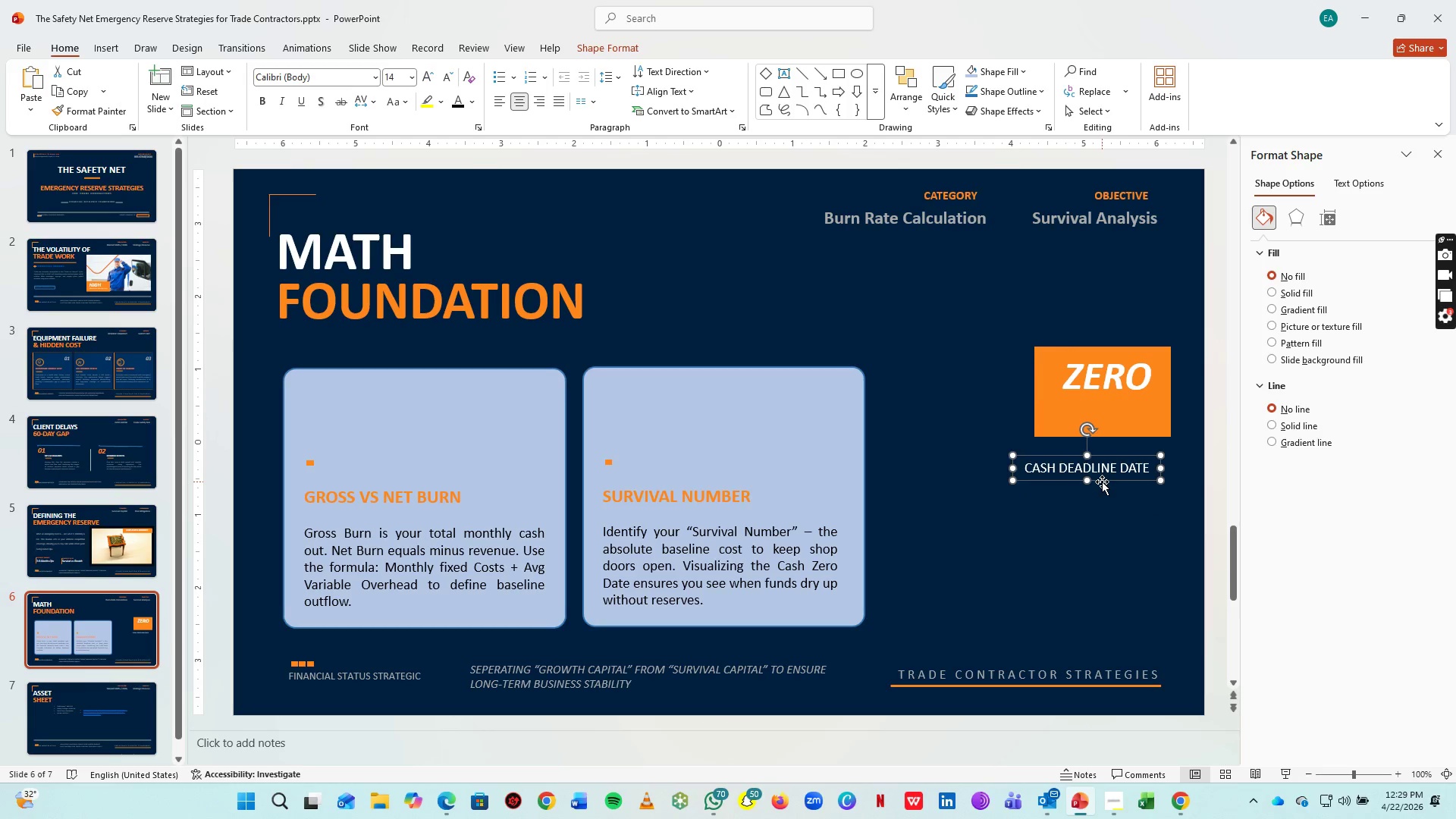 
left_click_drag(start_coordinate=[1103, 482], to_coordinate=[1130, 418])
 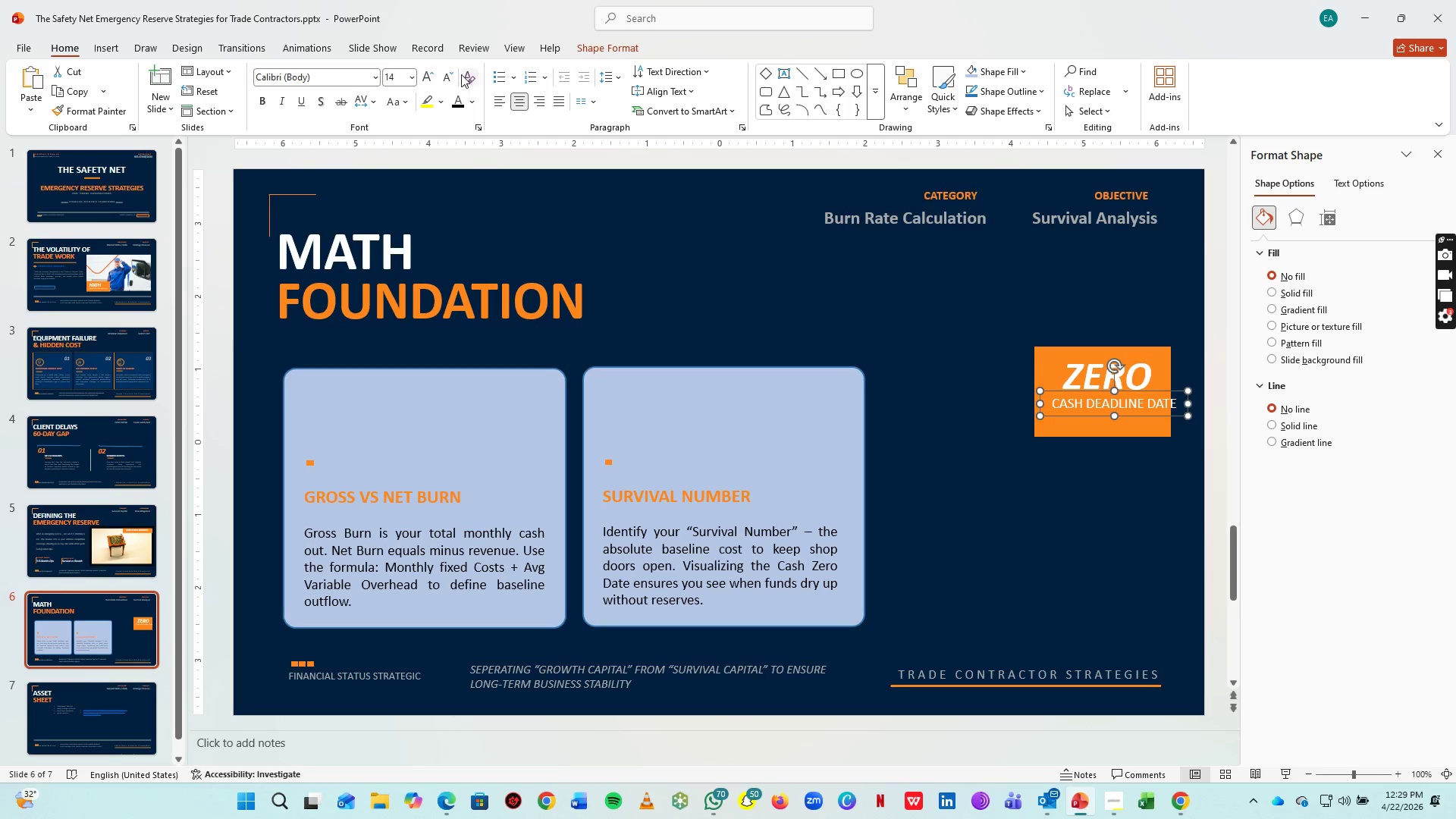 
left_click([448, 74])
 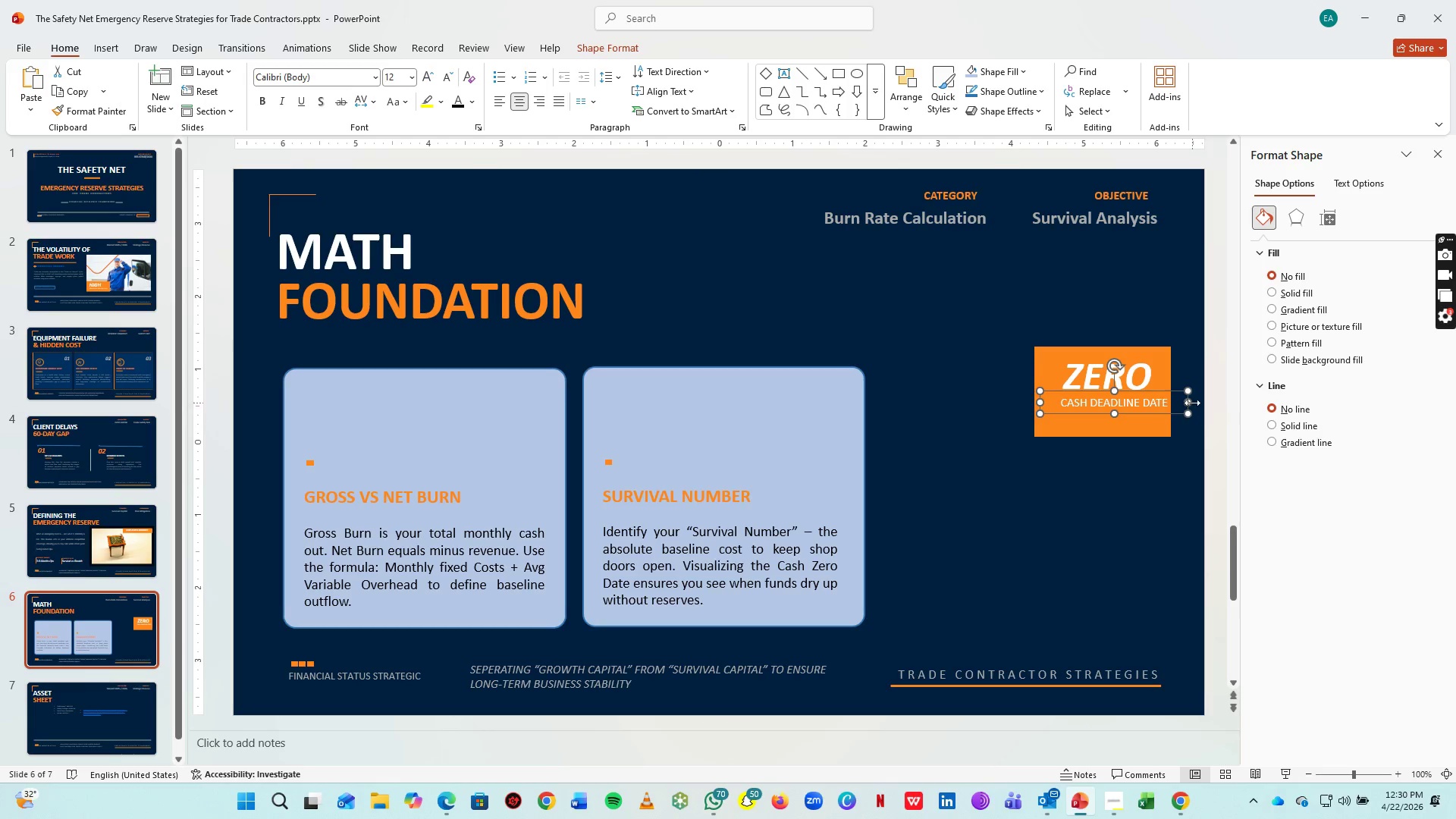 
left_click_drag(start_coordinate=[1191, 402], to_coordinate=[1170, 401])
 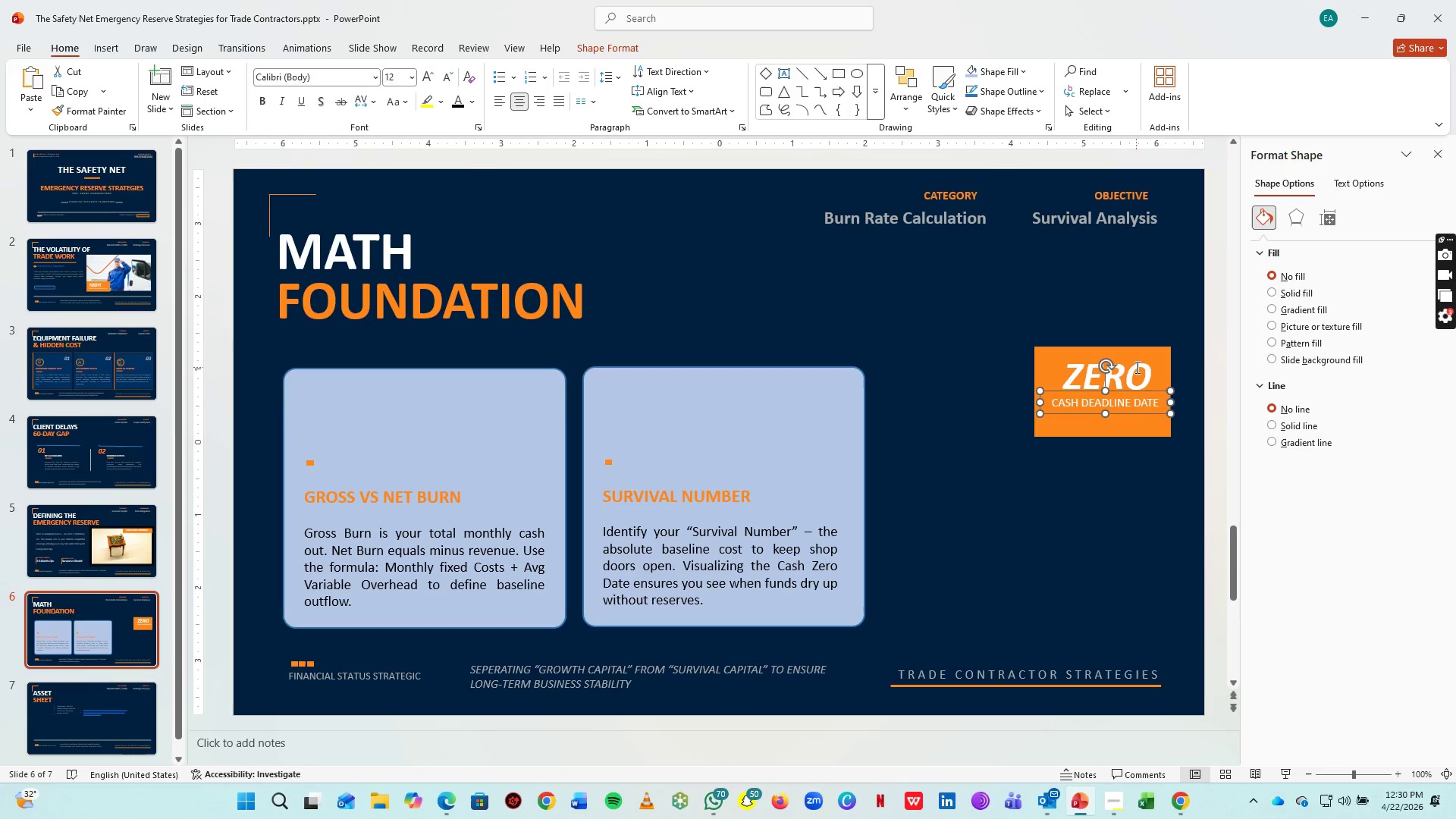 
left_click([1136, 367])
 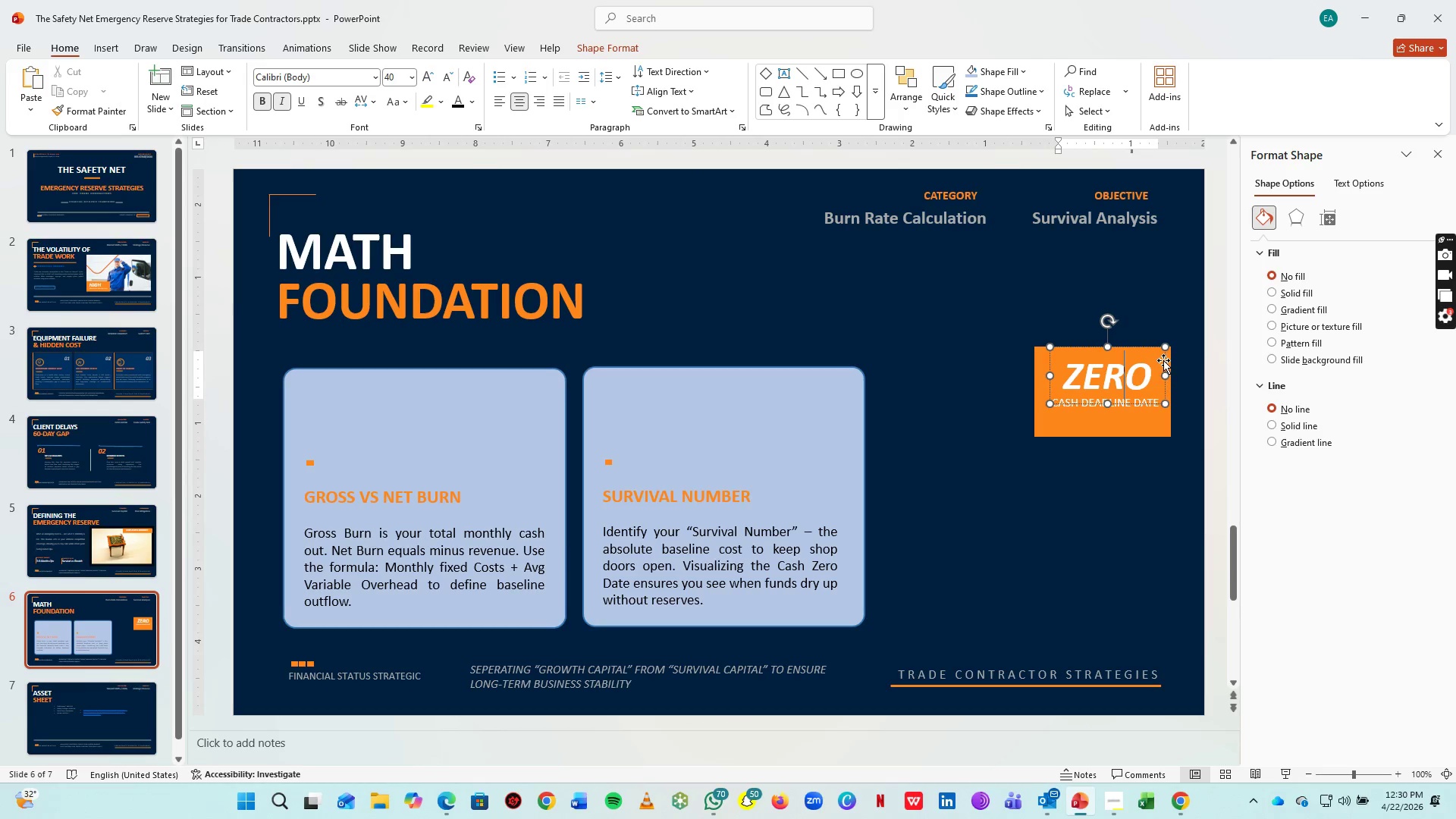 
left_click_drag(start_coordinate=[1163, 360], to_coordinate=[1155, 360])
 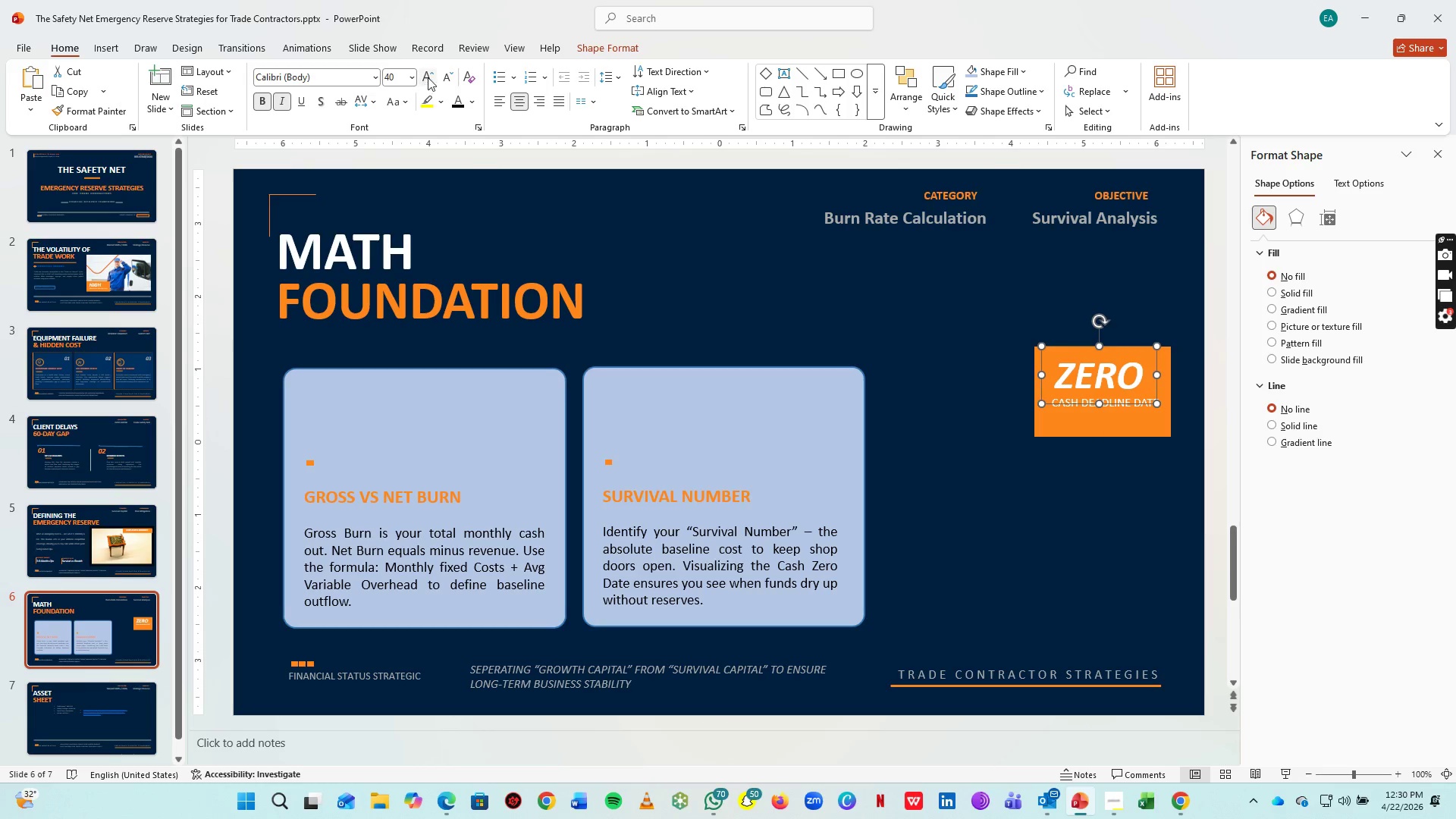 
left_click([436, 77])
 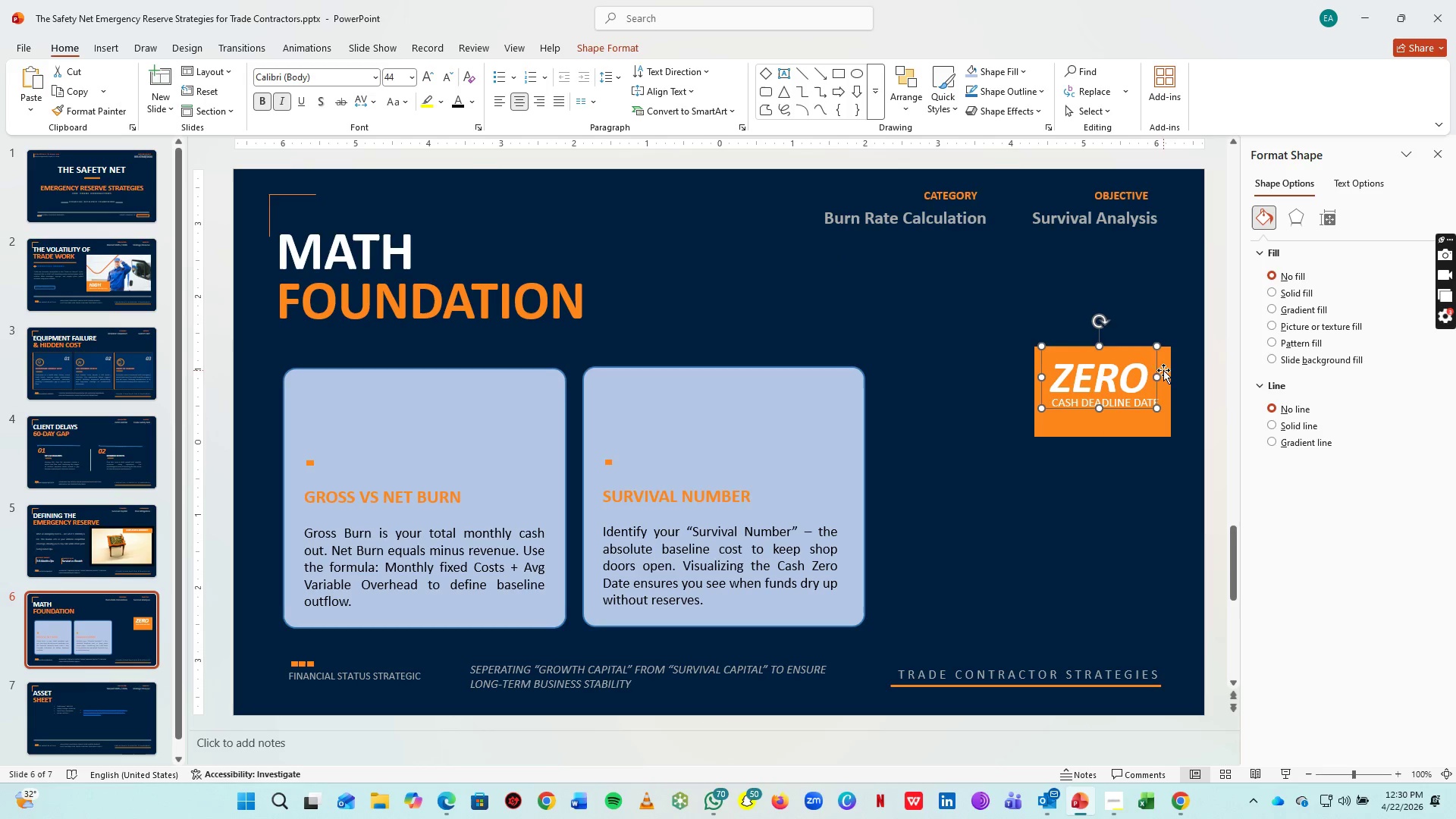 
left_click_drag(start_coordinate=[1156, 364], to_coordinate=[1160, 364])
 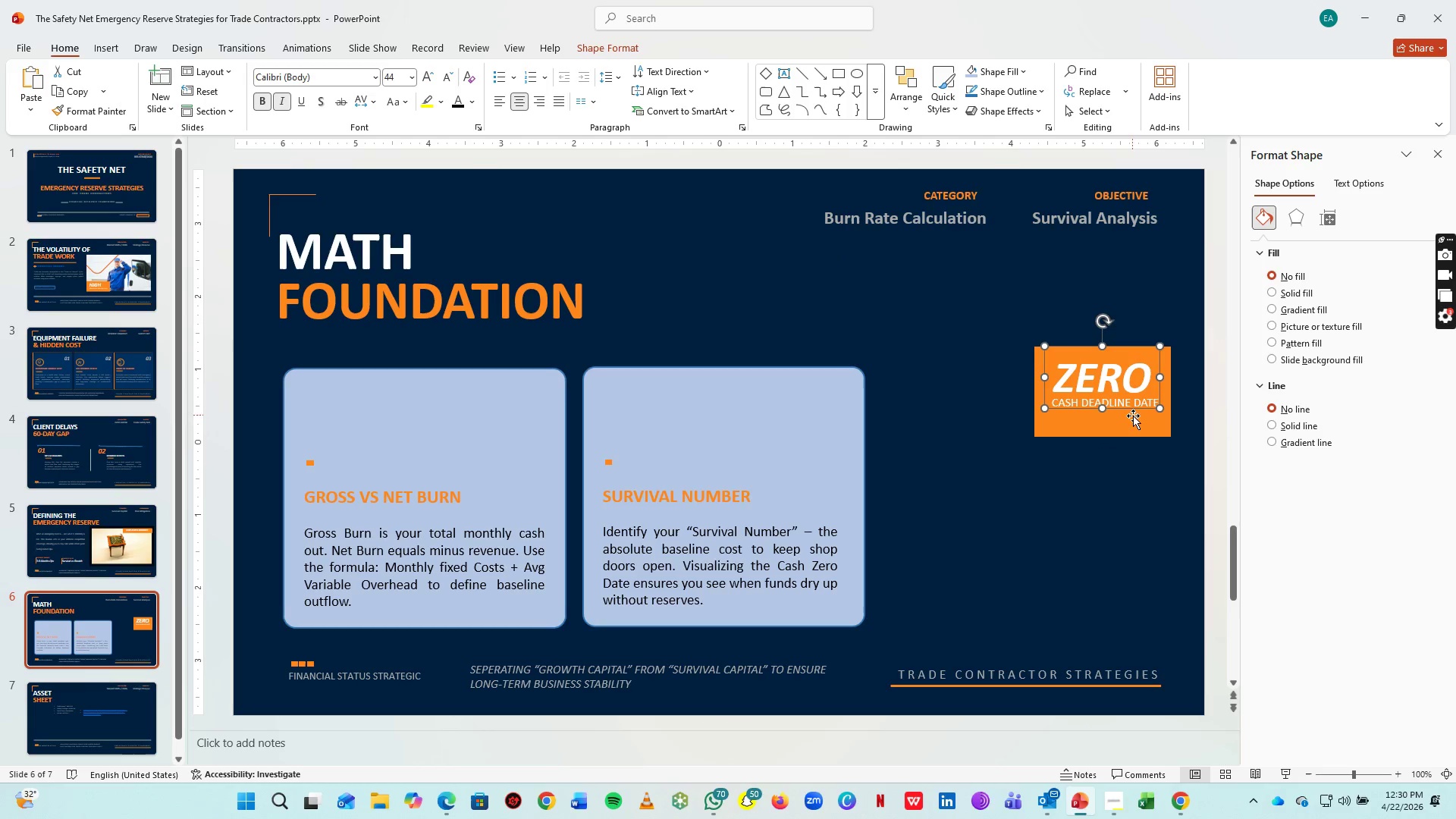 
left_click([1144, 482])
 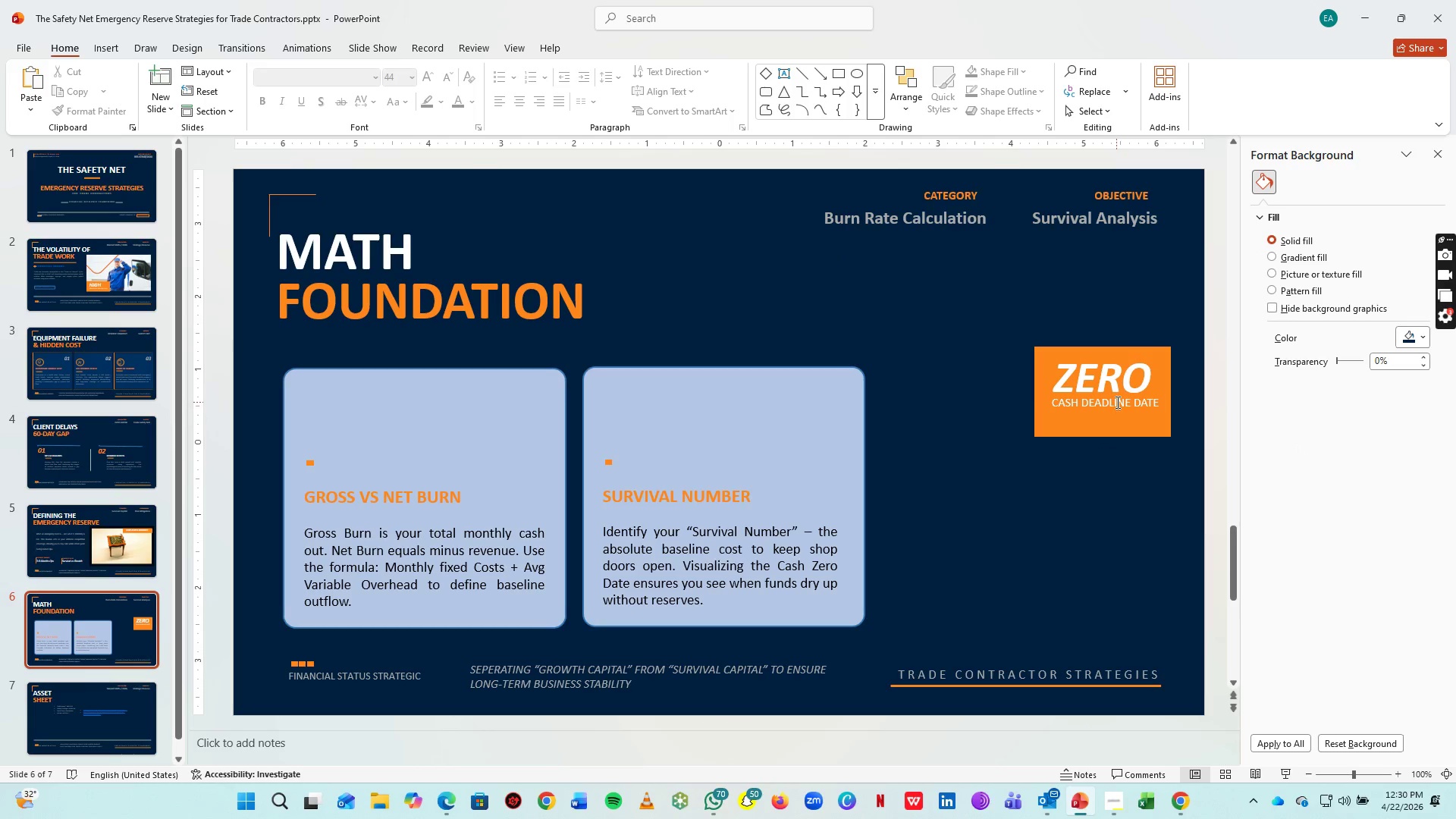 
left_click([1116, 402])
 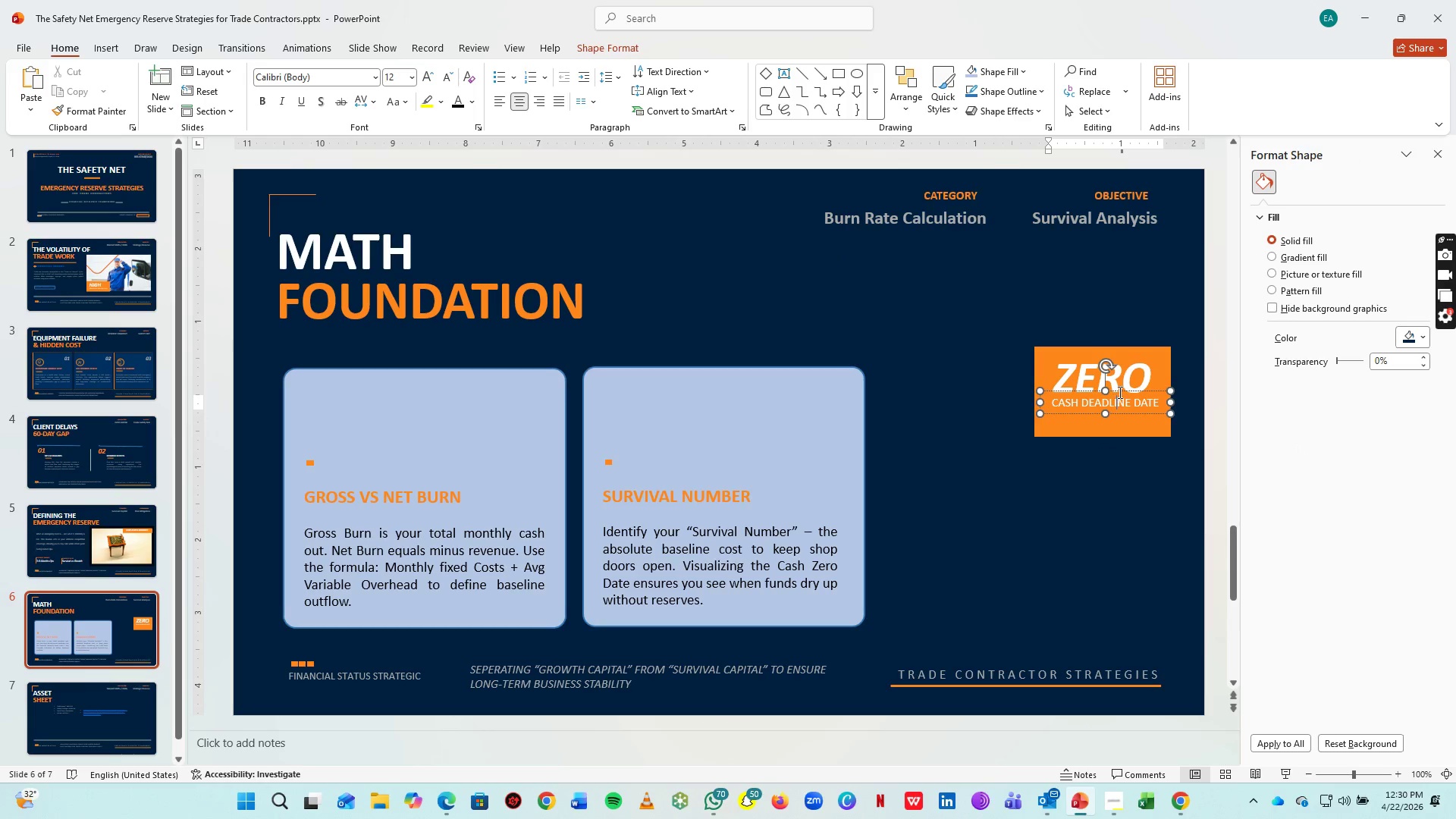 
hold_key(key=ShiftLeft, duration=0.72)
left_click([1136, 373])
 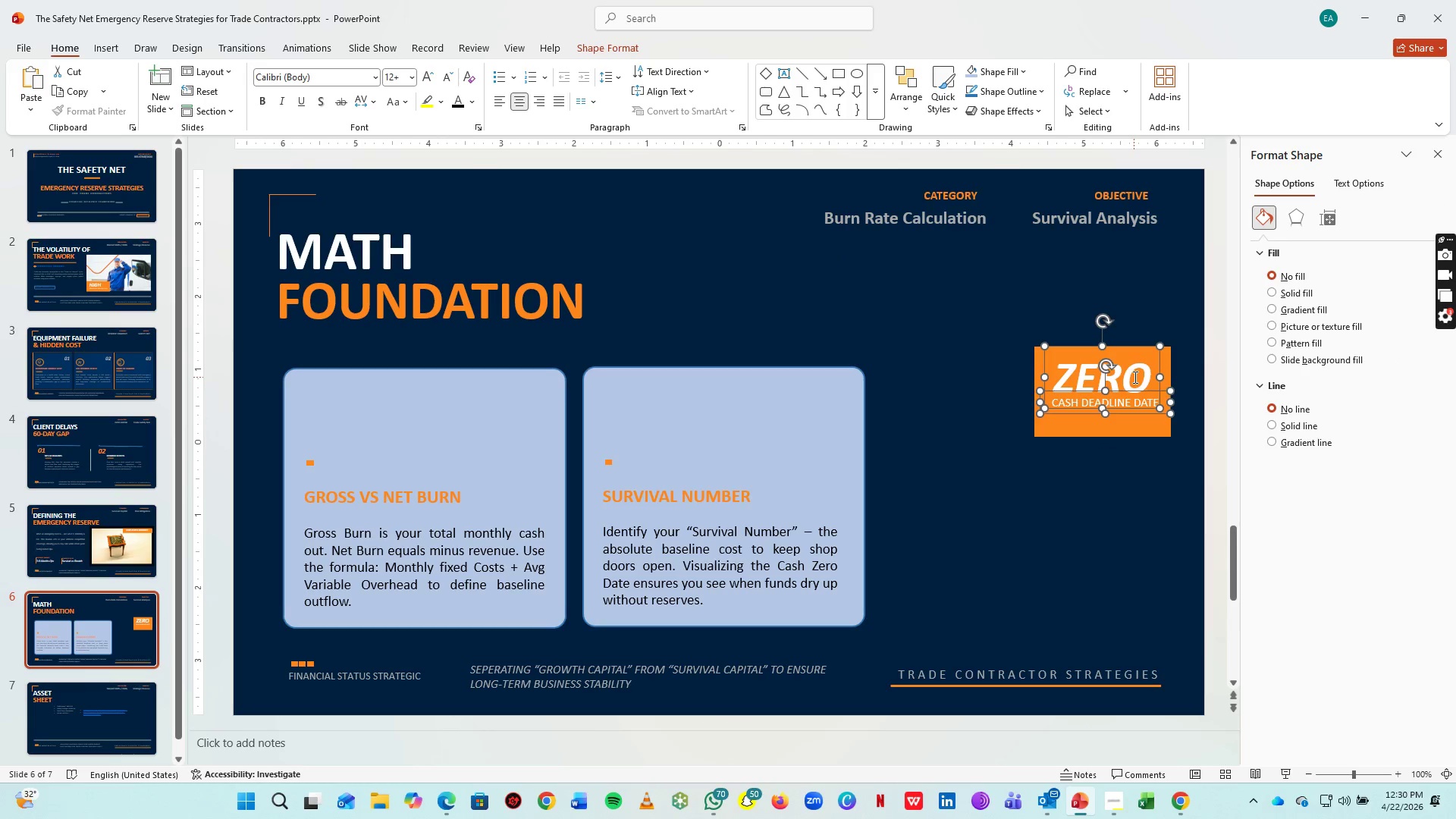 
key(Control+G)
 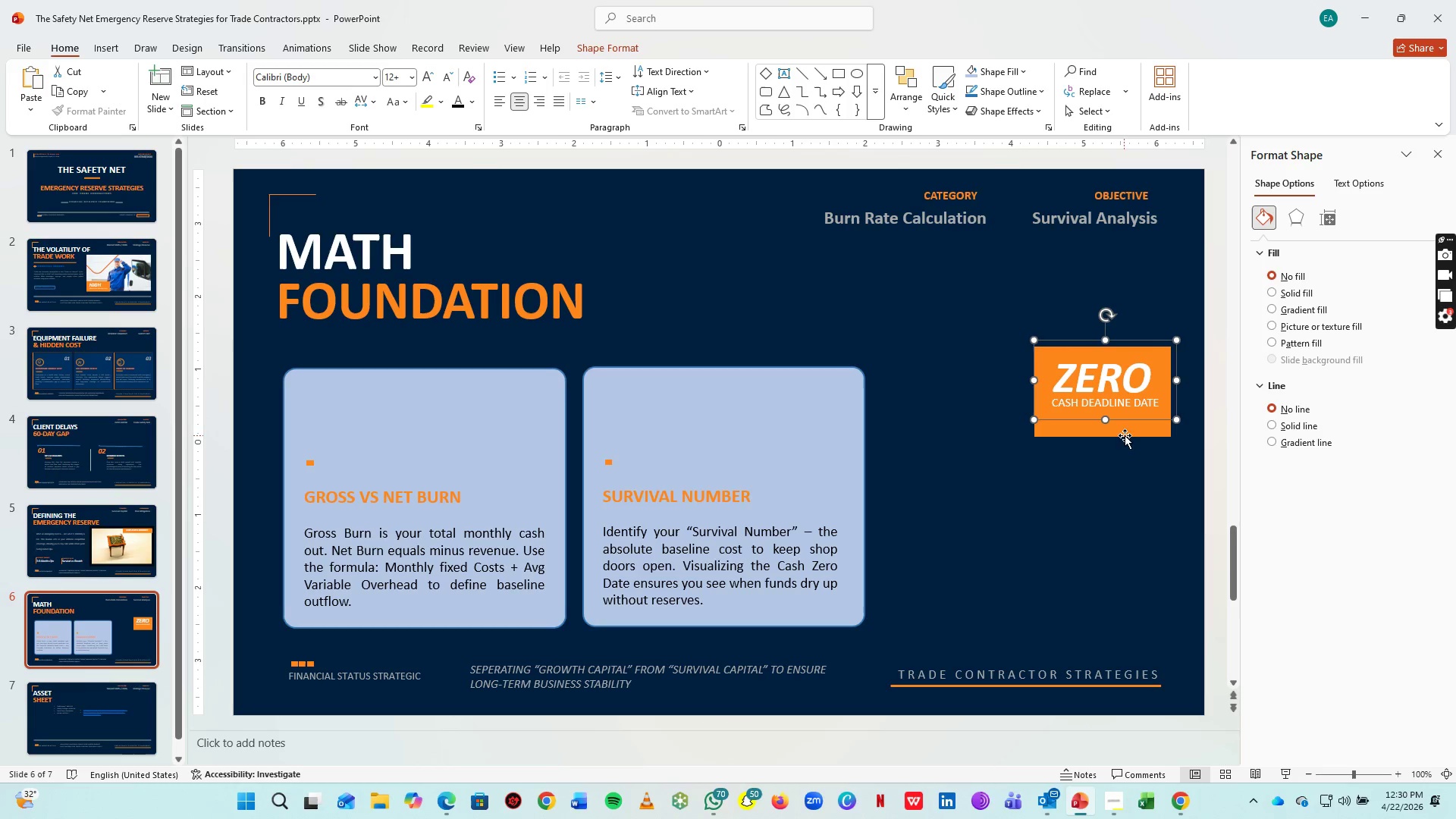 
left_click_drag(start_coordinate=[1125, 428], to_coordinate=[1125, 417])
 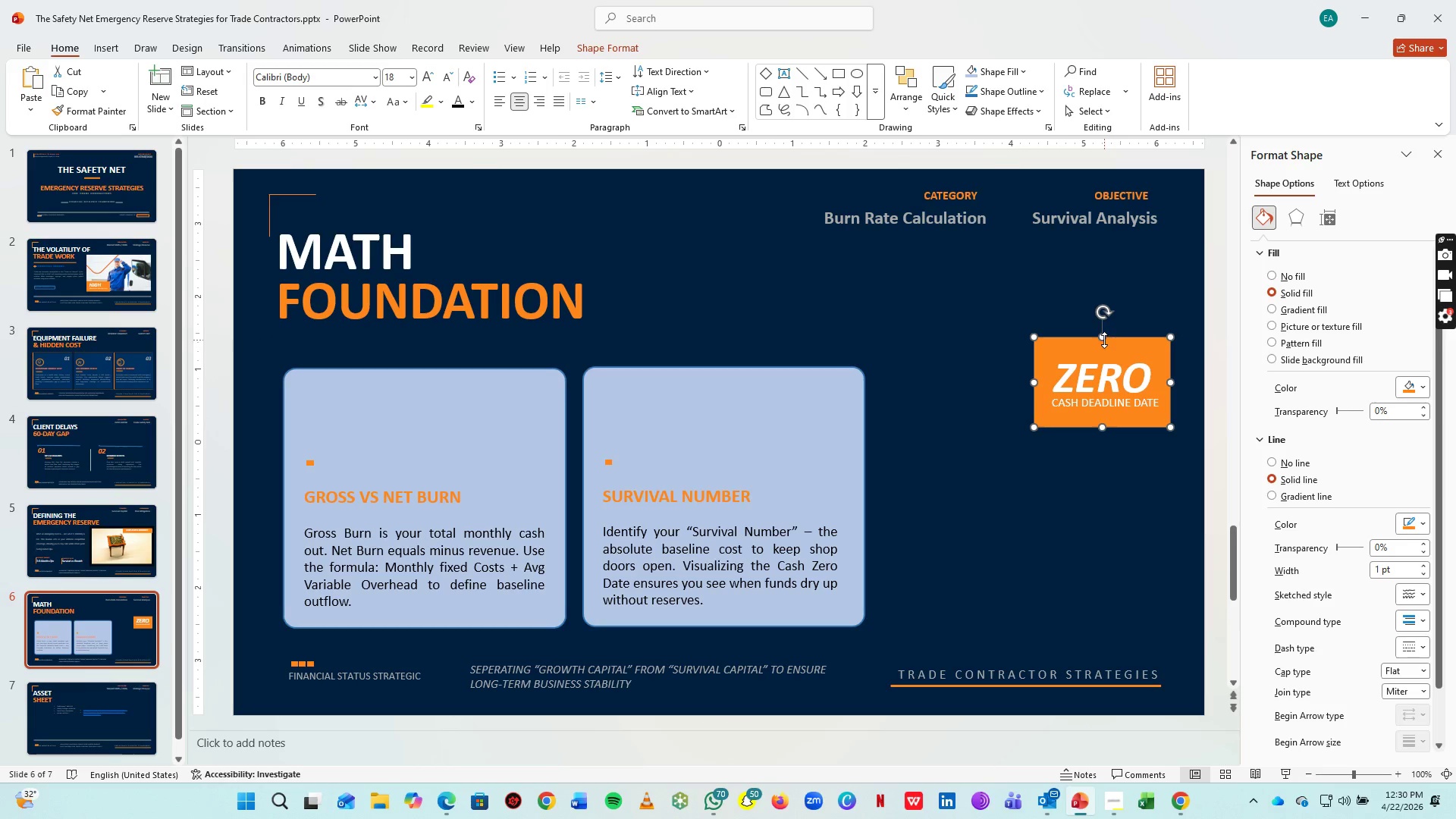 
left_click_drag(start_coordinate=[1104, 340], to_coordinate=[1104, 346])
 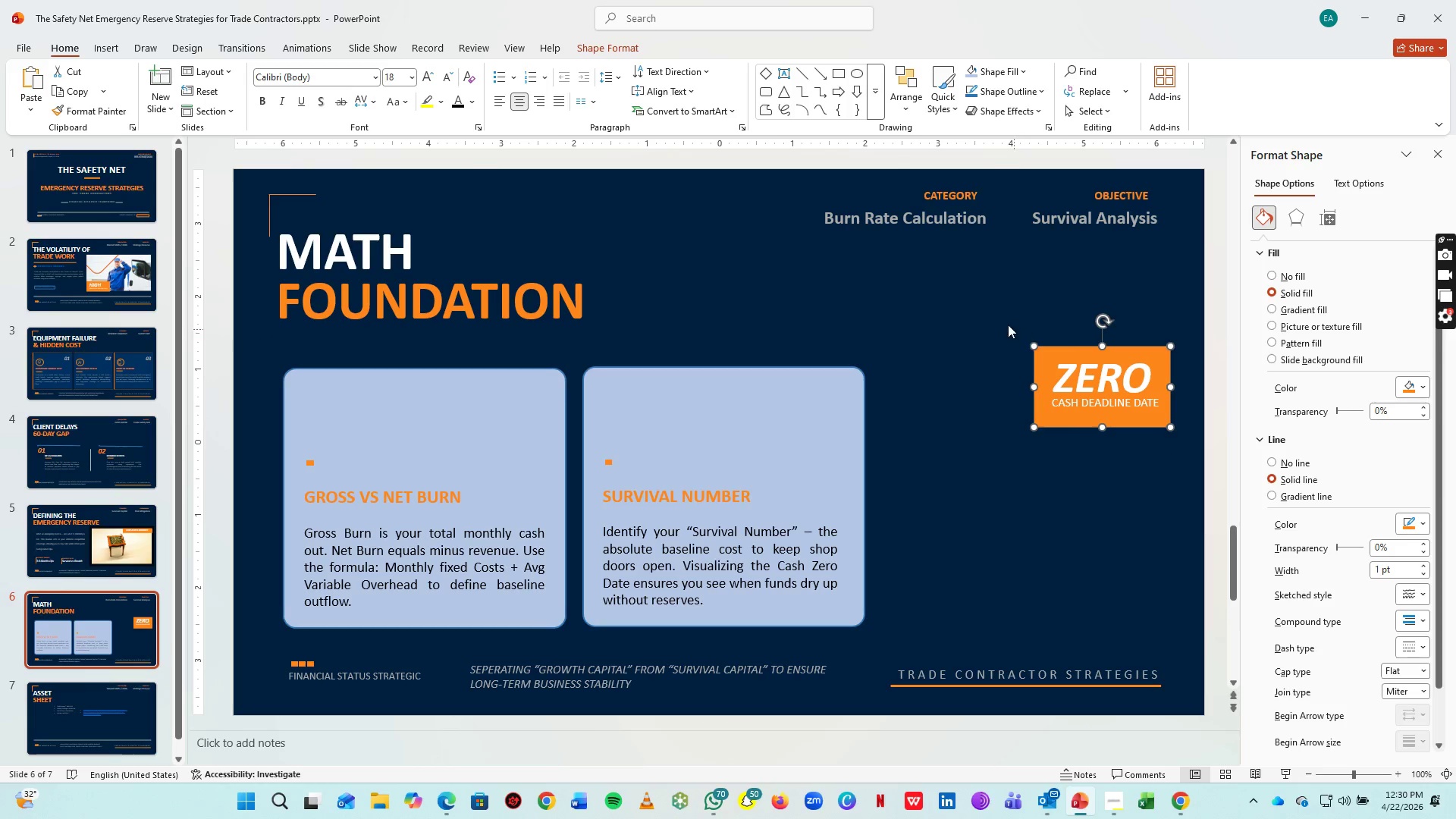 
left_click_drag(start_coordinate=[1021, 322], to_coordinate=[1203, 485])
 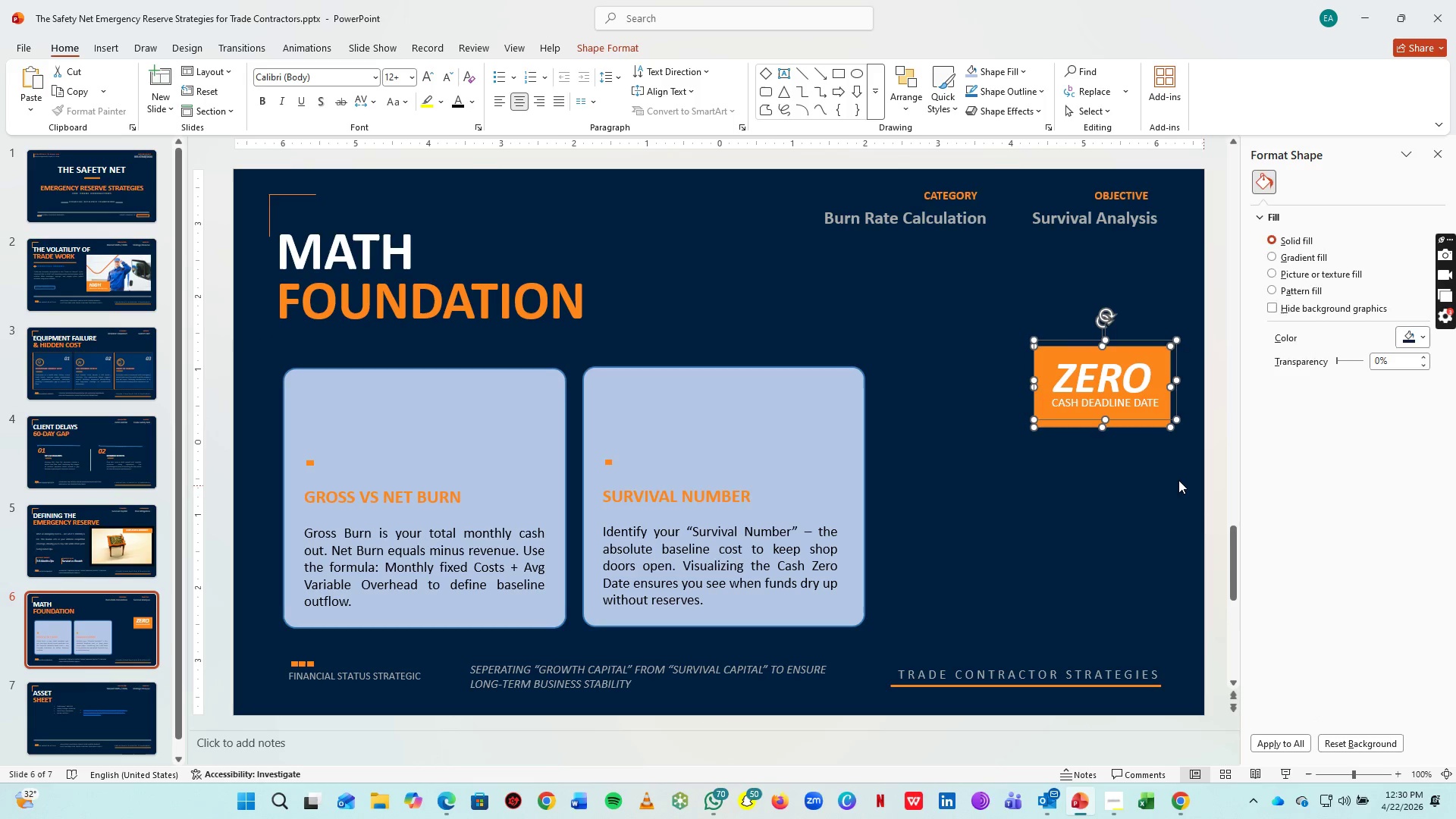 
key(Control+G)
 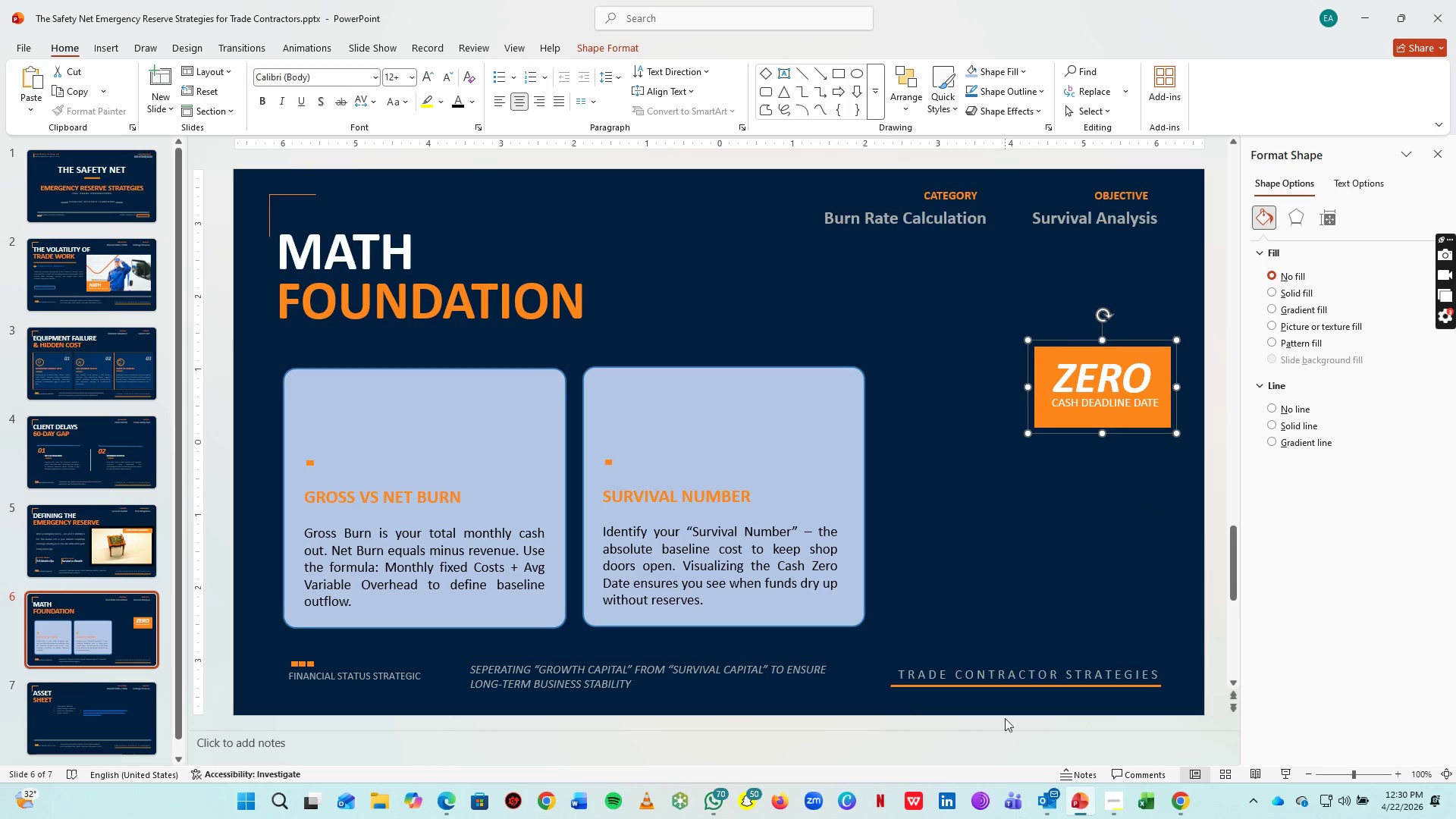 
wait(8.51)
 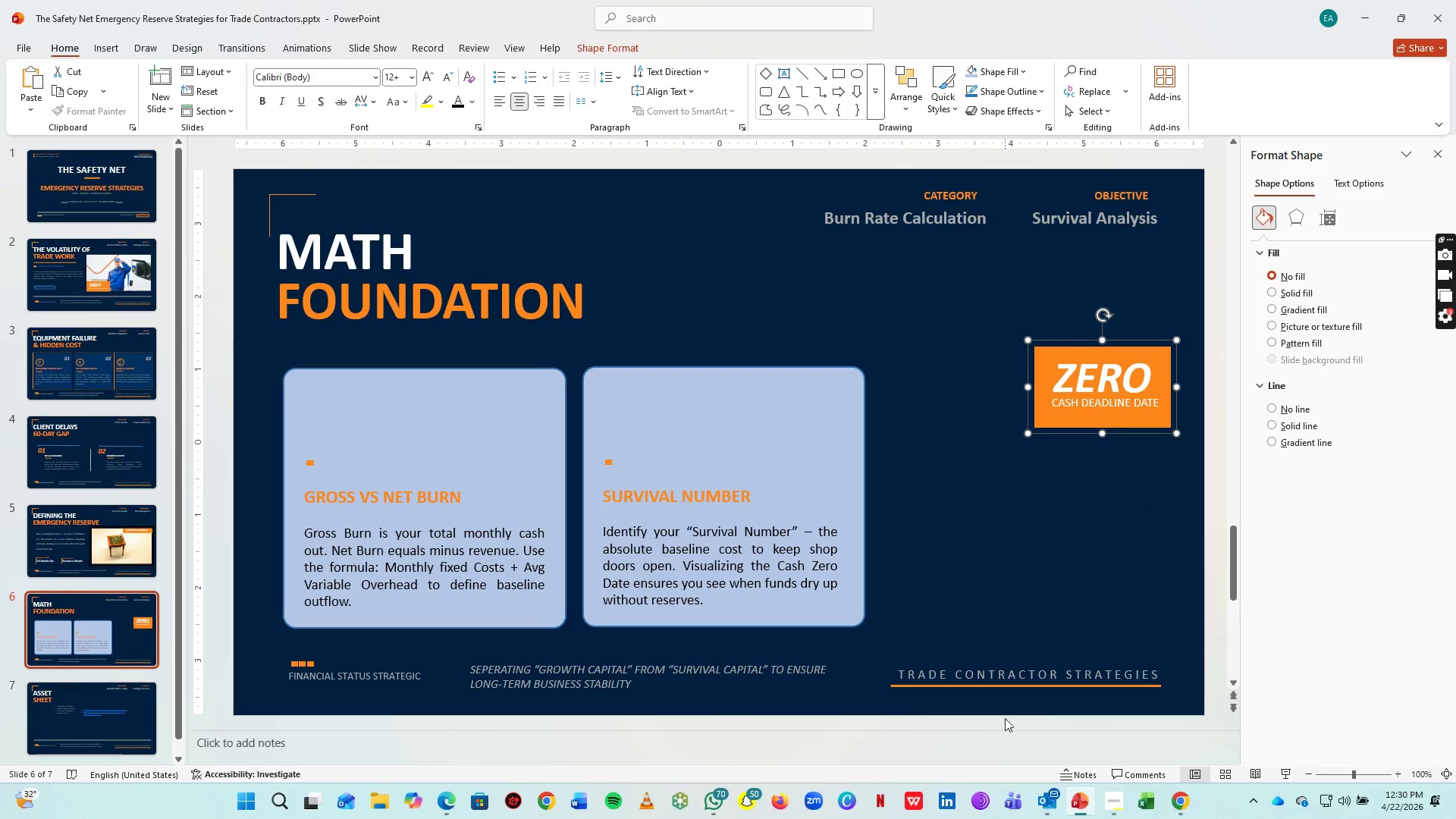 
double_click([362, 676])
 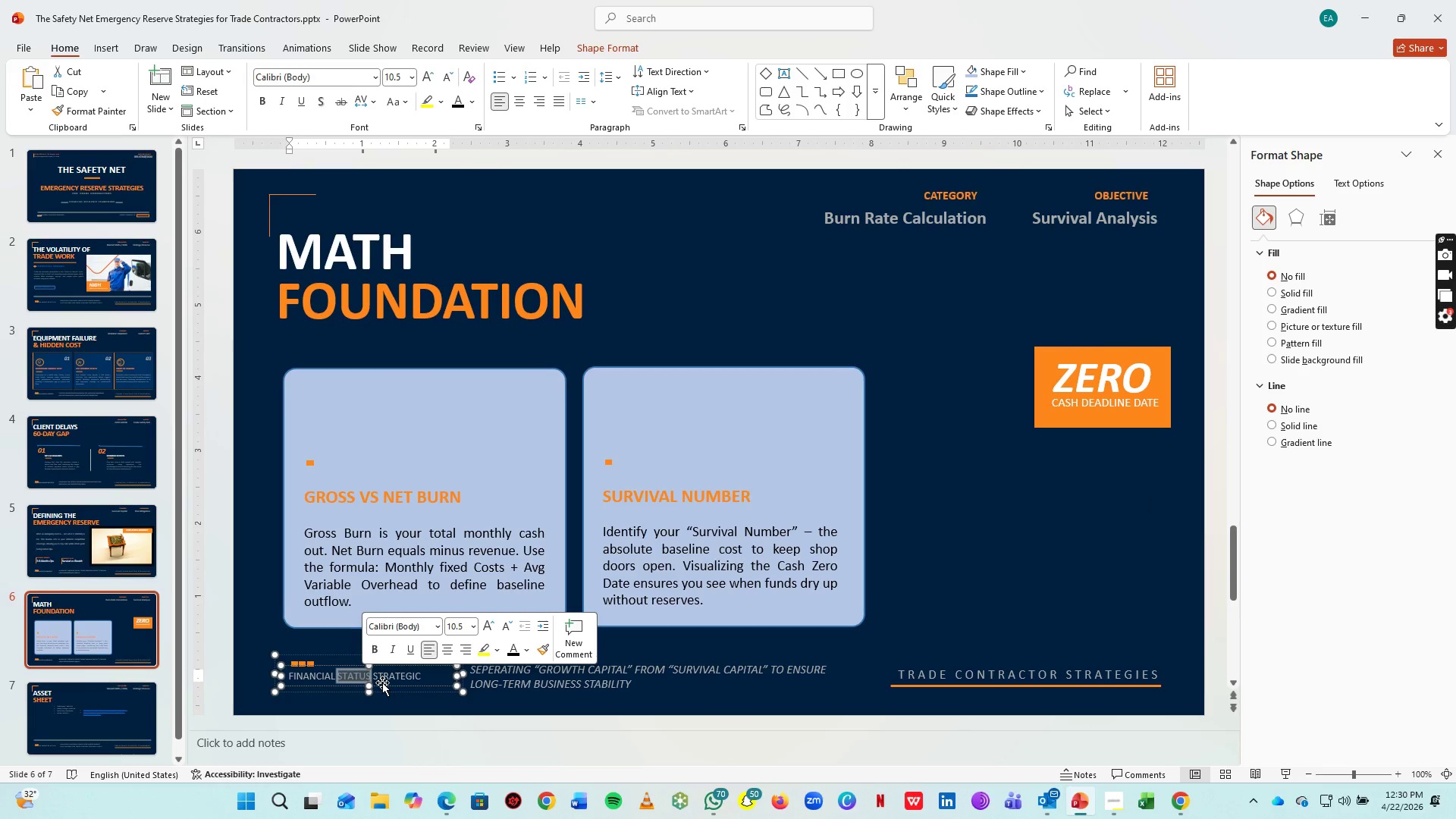 
type(LOGIC APPLIED)
 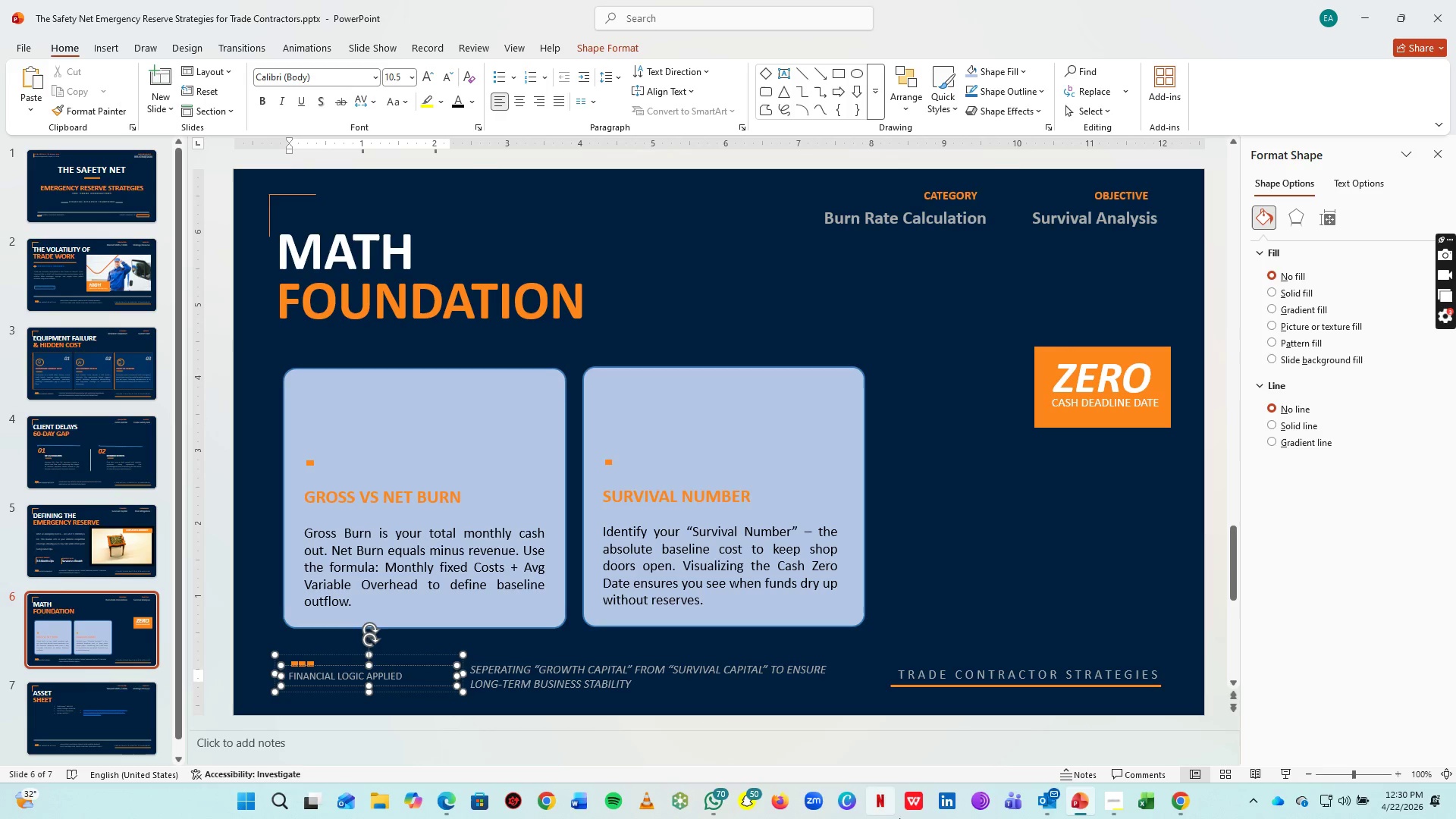 
hold_key(key=Delete, duration=1.19)
 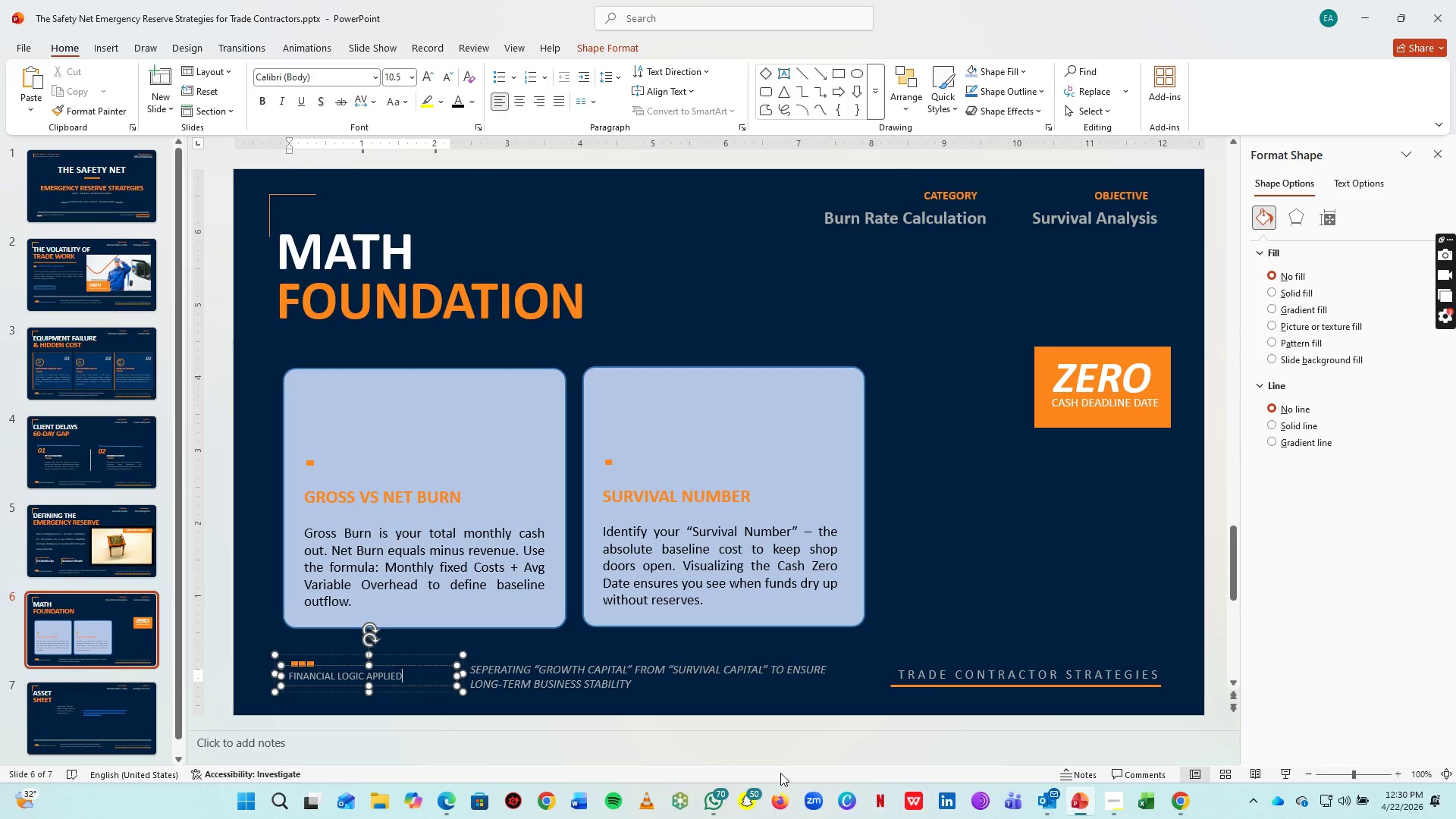 
left_click([527, 681])
 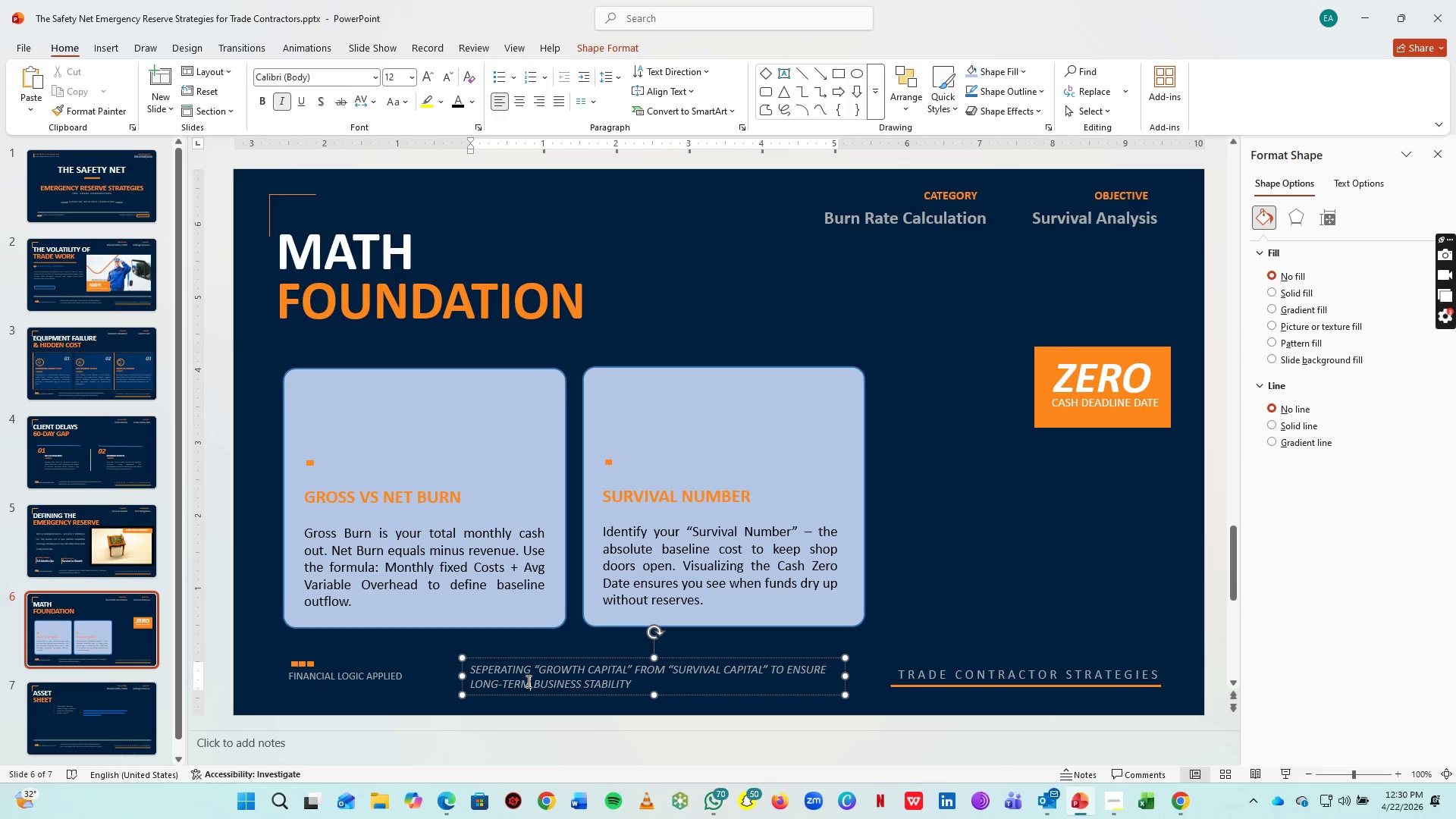 
key(Control+A)
 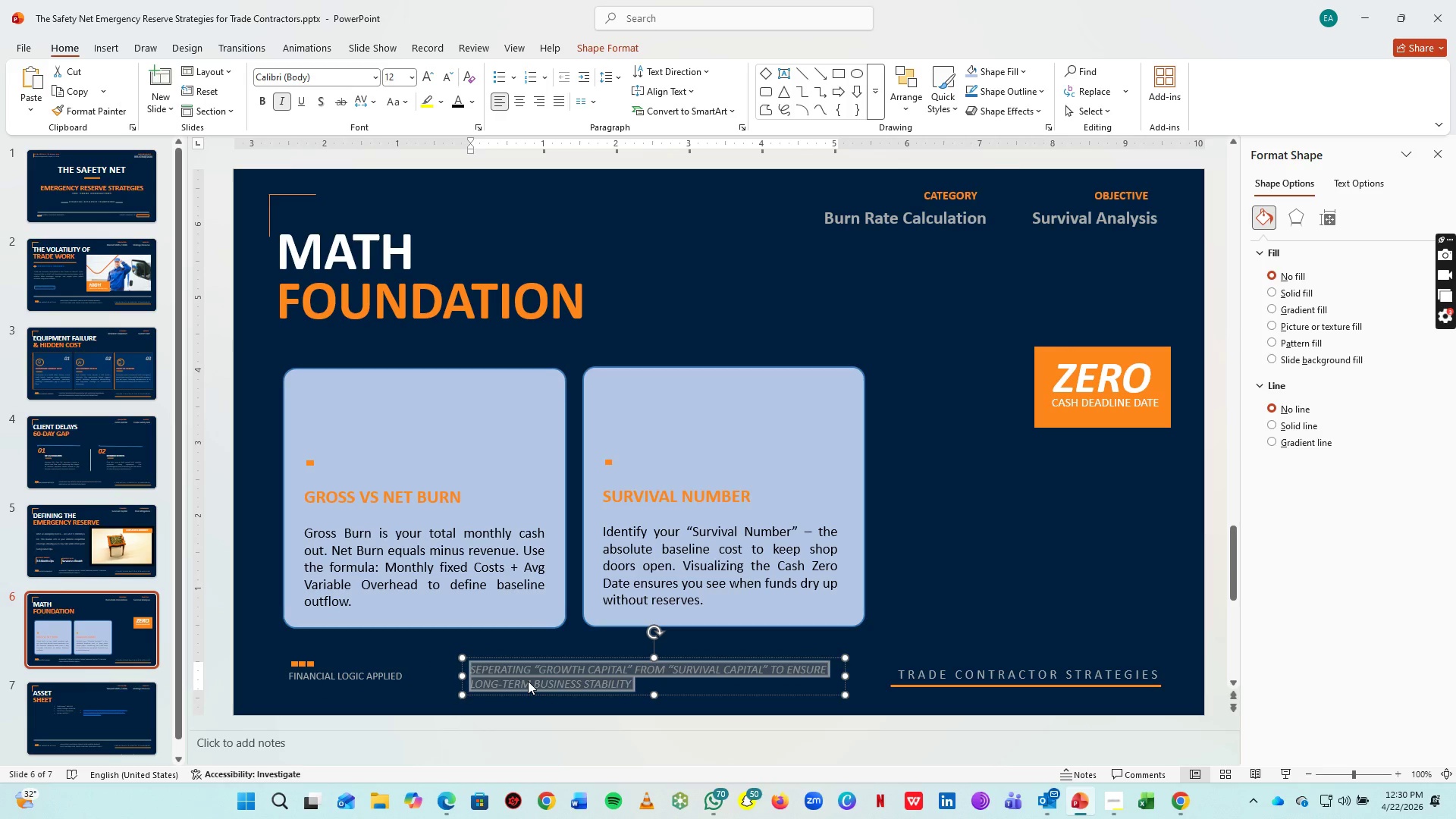 
type(PREDICTIVE BURN RATE)
 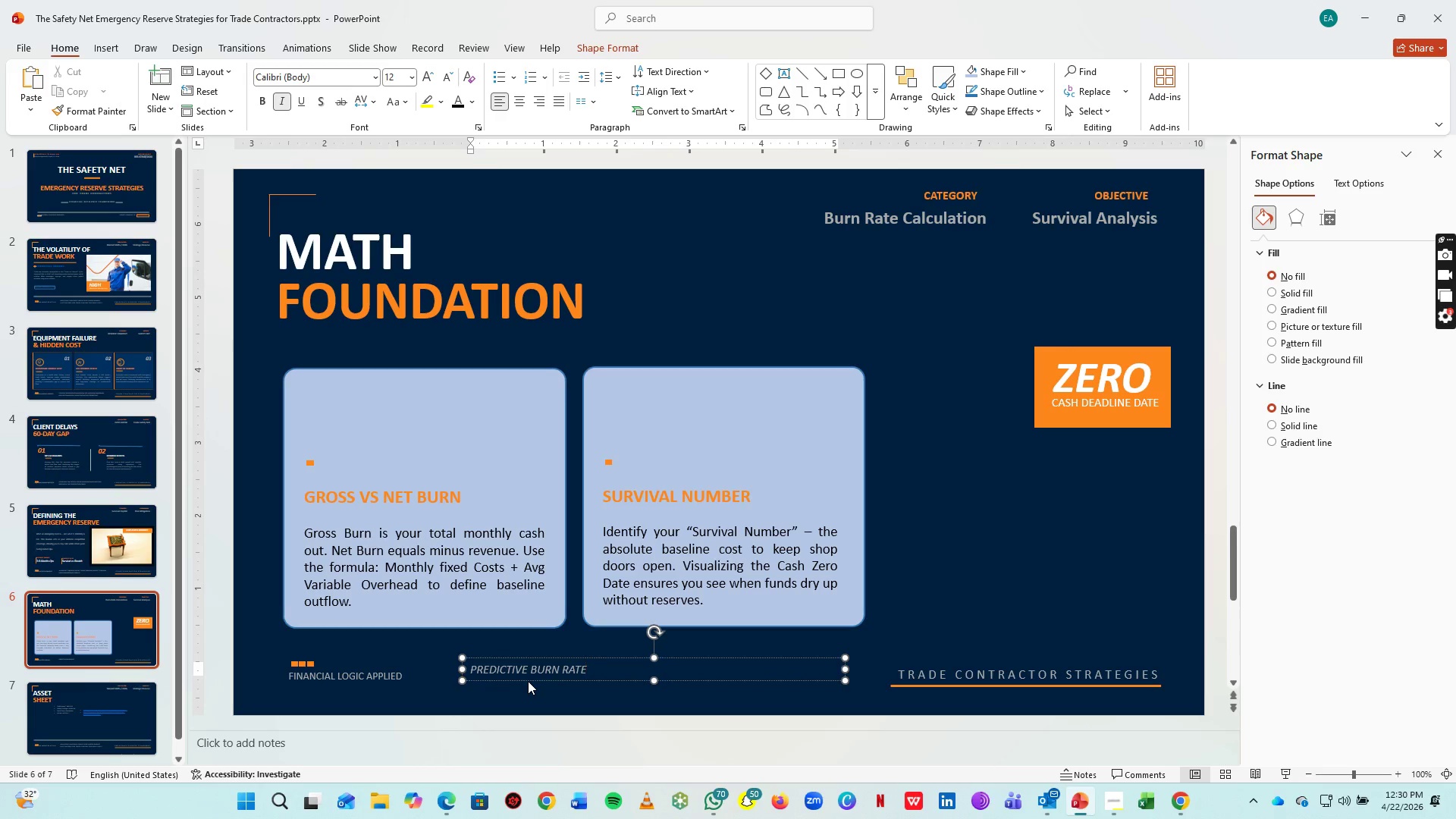 
type( MODELING IS ESSENTIAL FOR EMERGENCY RESERVE STRATEGY FOR TRADE CONRACTOS)
 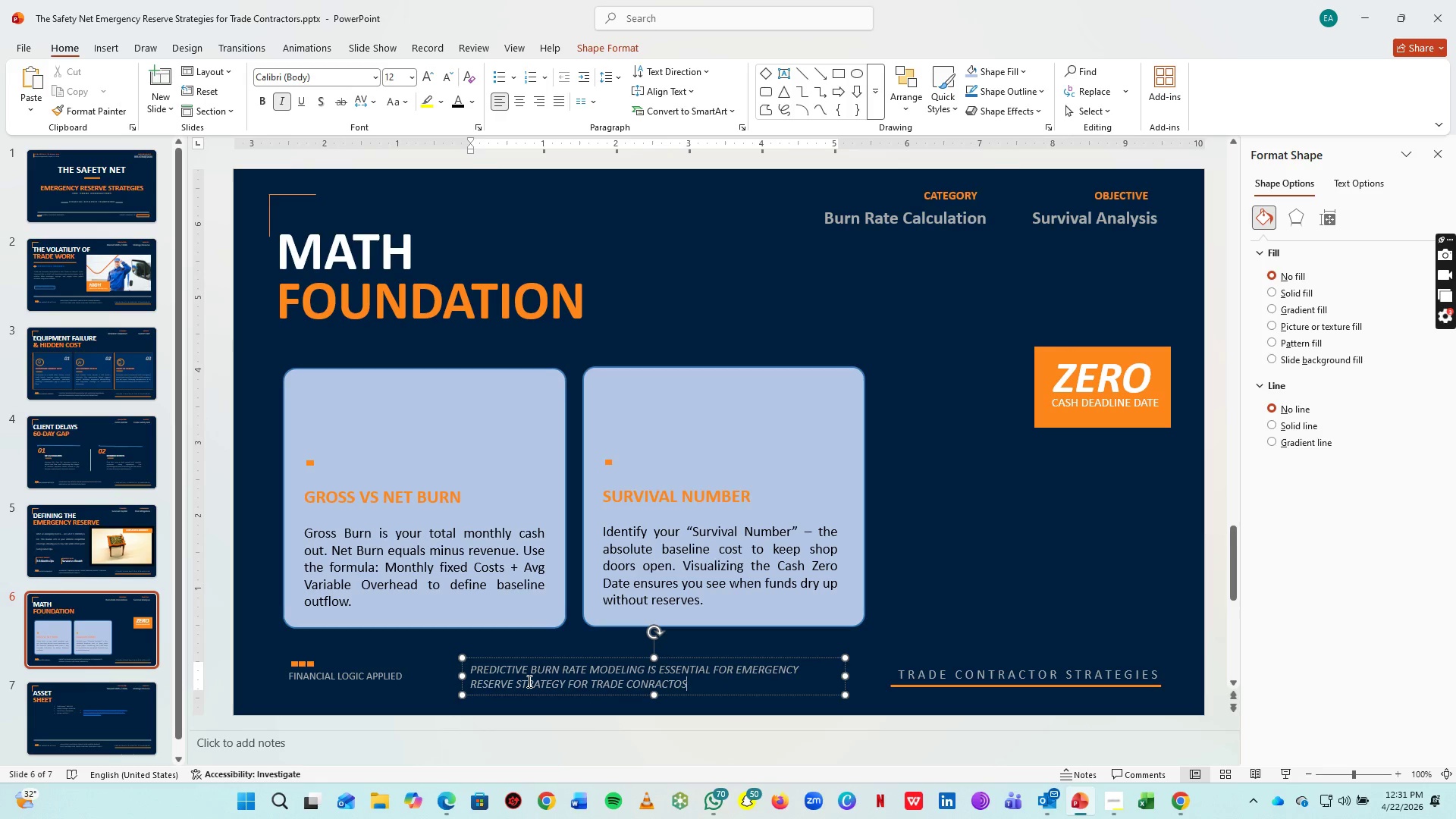 
key(ArrowLeft)
 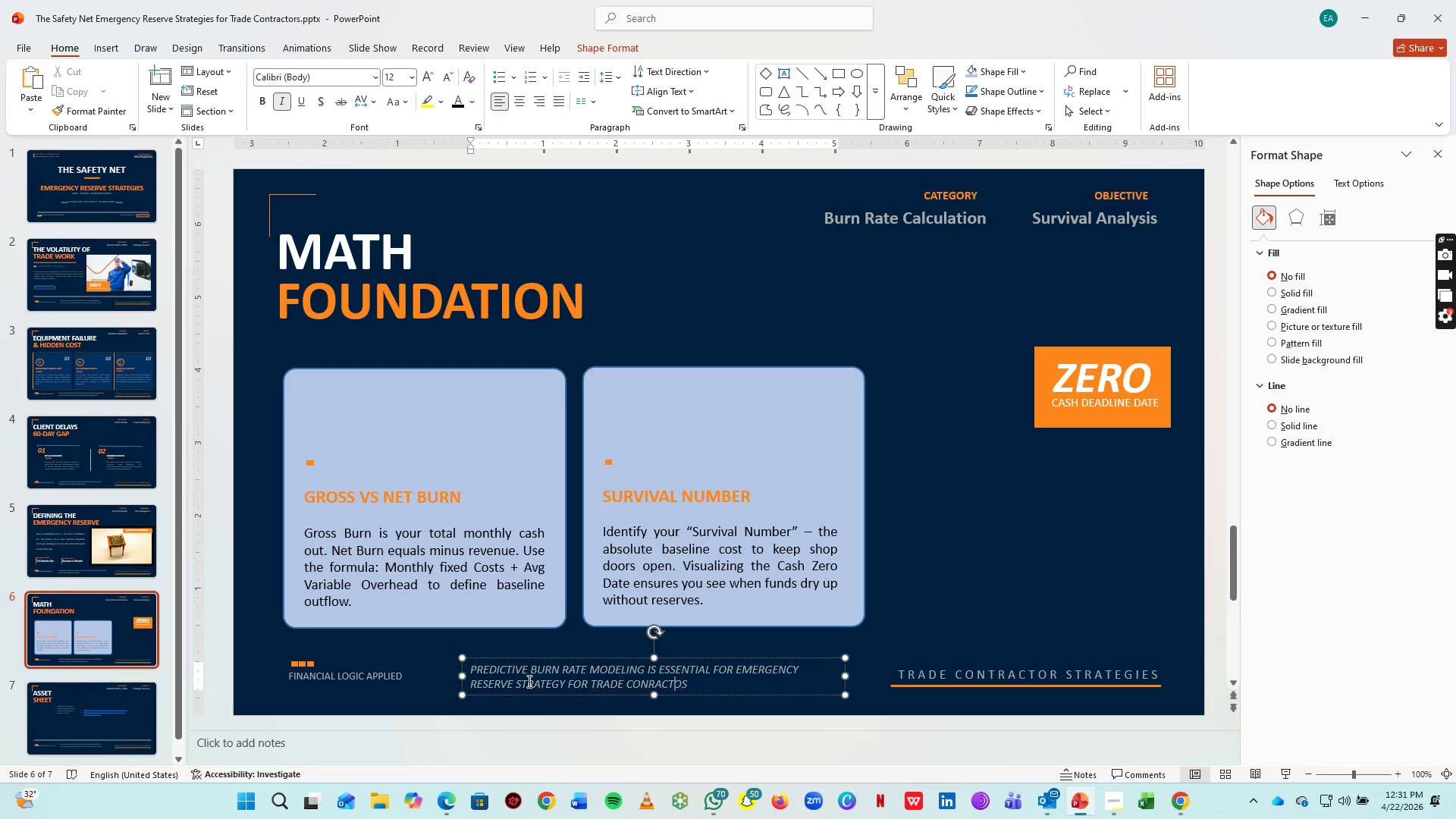 
key(ArrowLeft)
 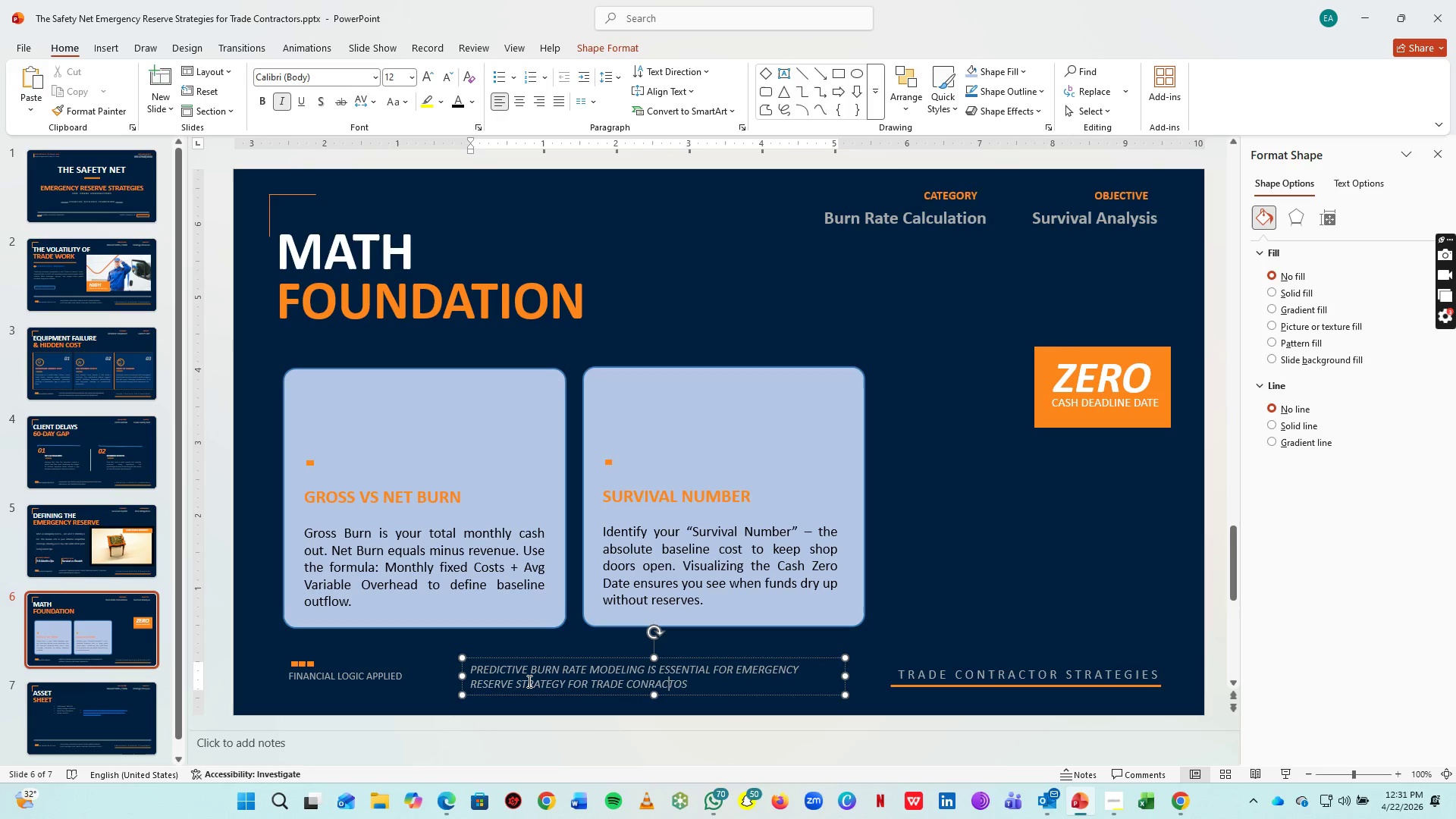 
key(ArrowLeft)
 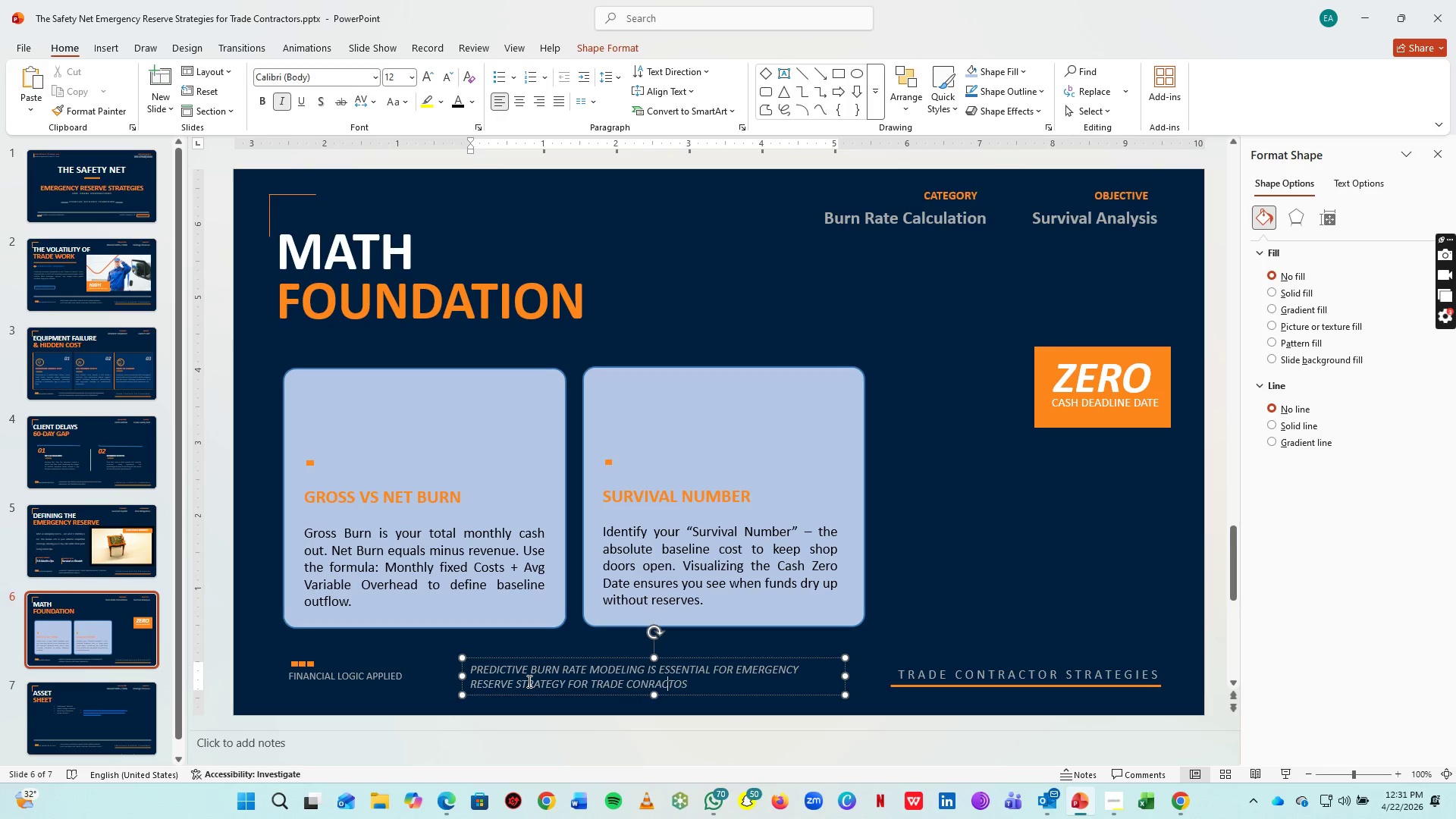 
key(ArrowLeft)
 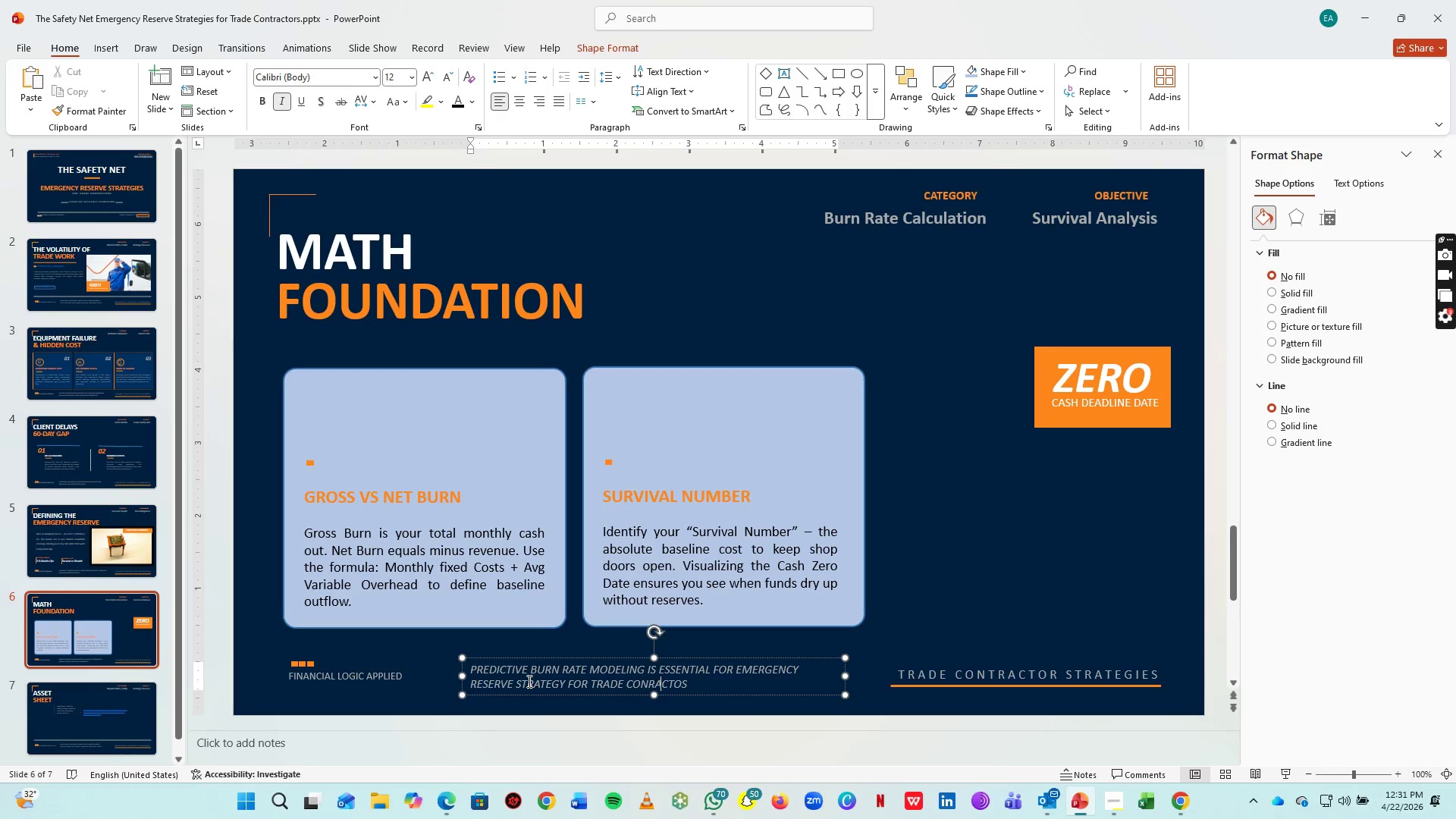 
key(ArrowLeft)
 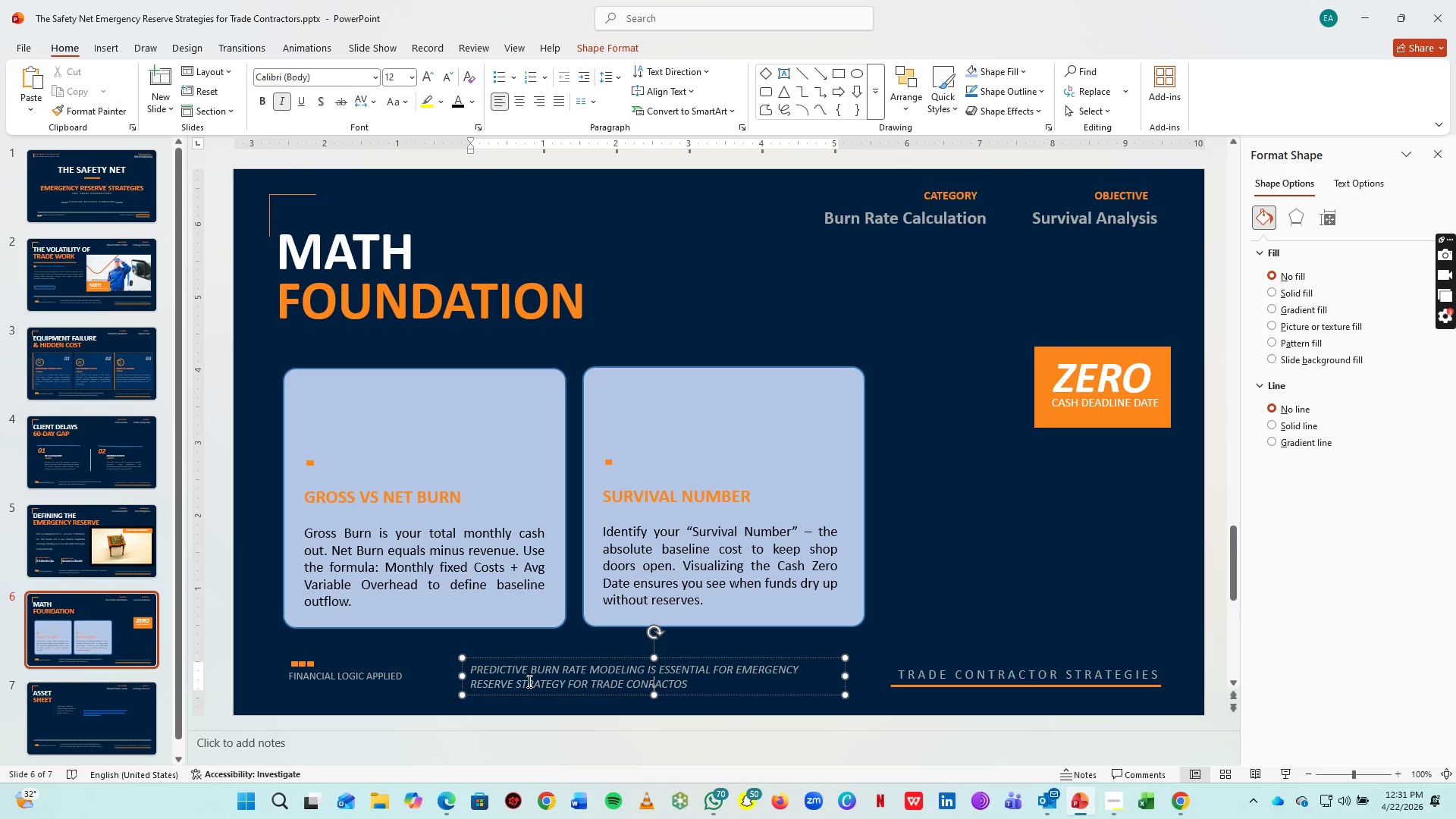 
key(ArrowLeft)
 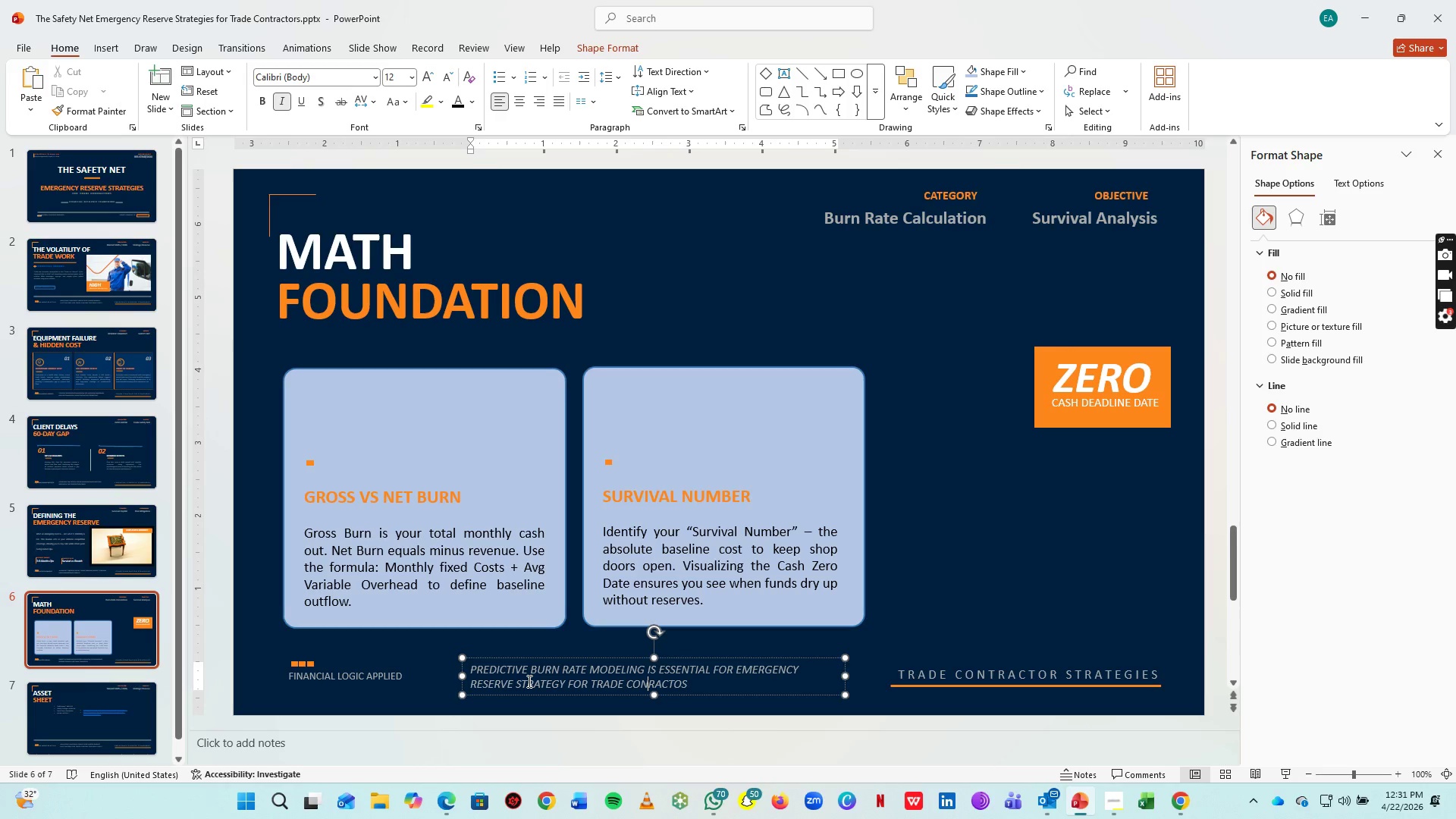 
key(T)
 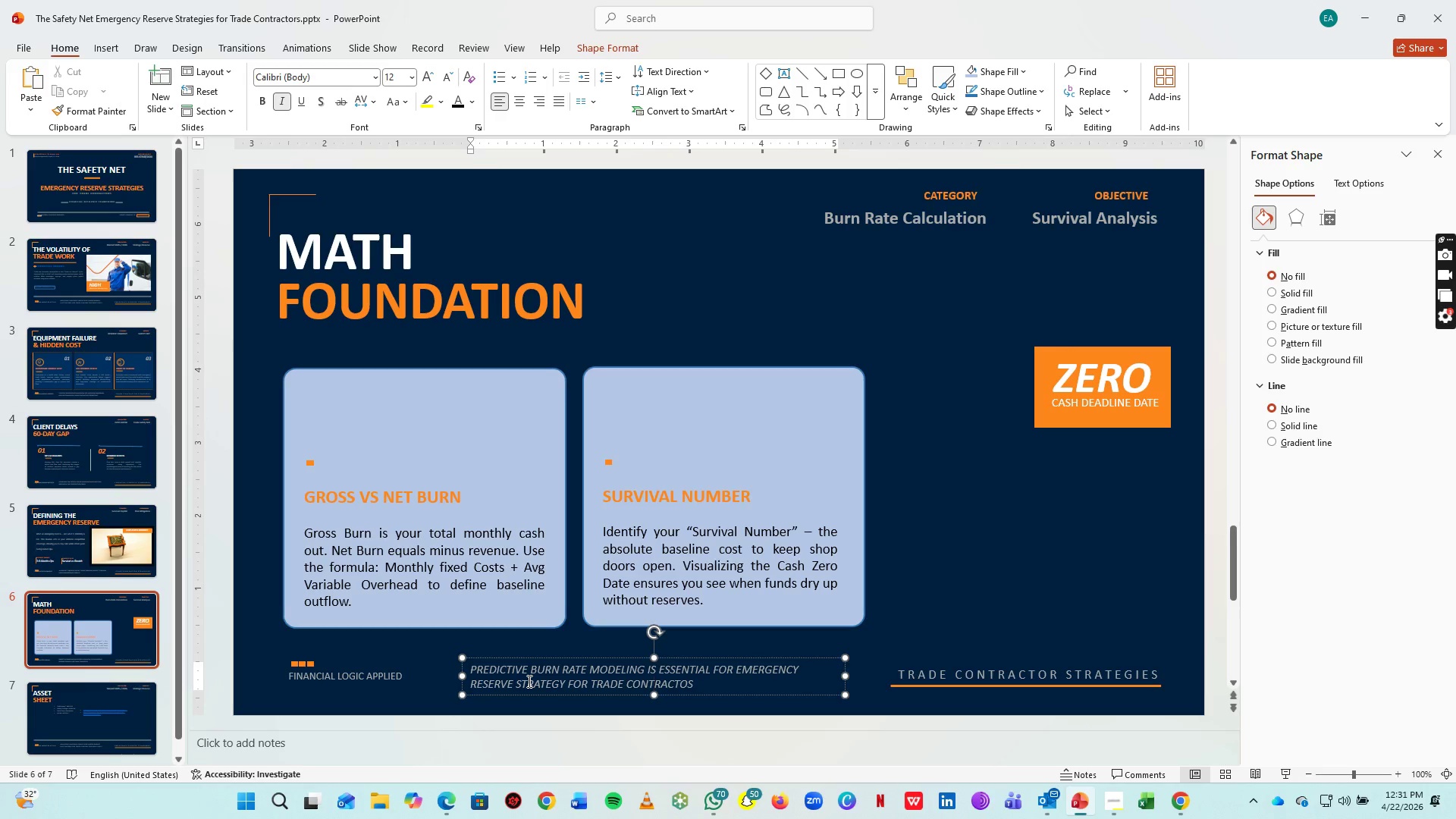 
key(Control+S)
 